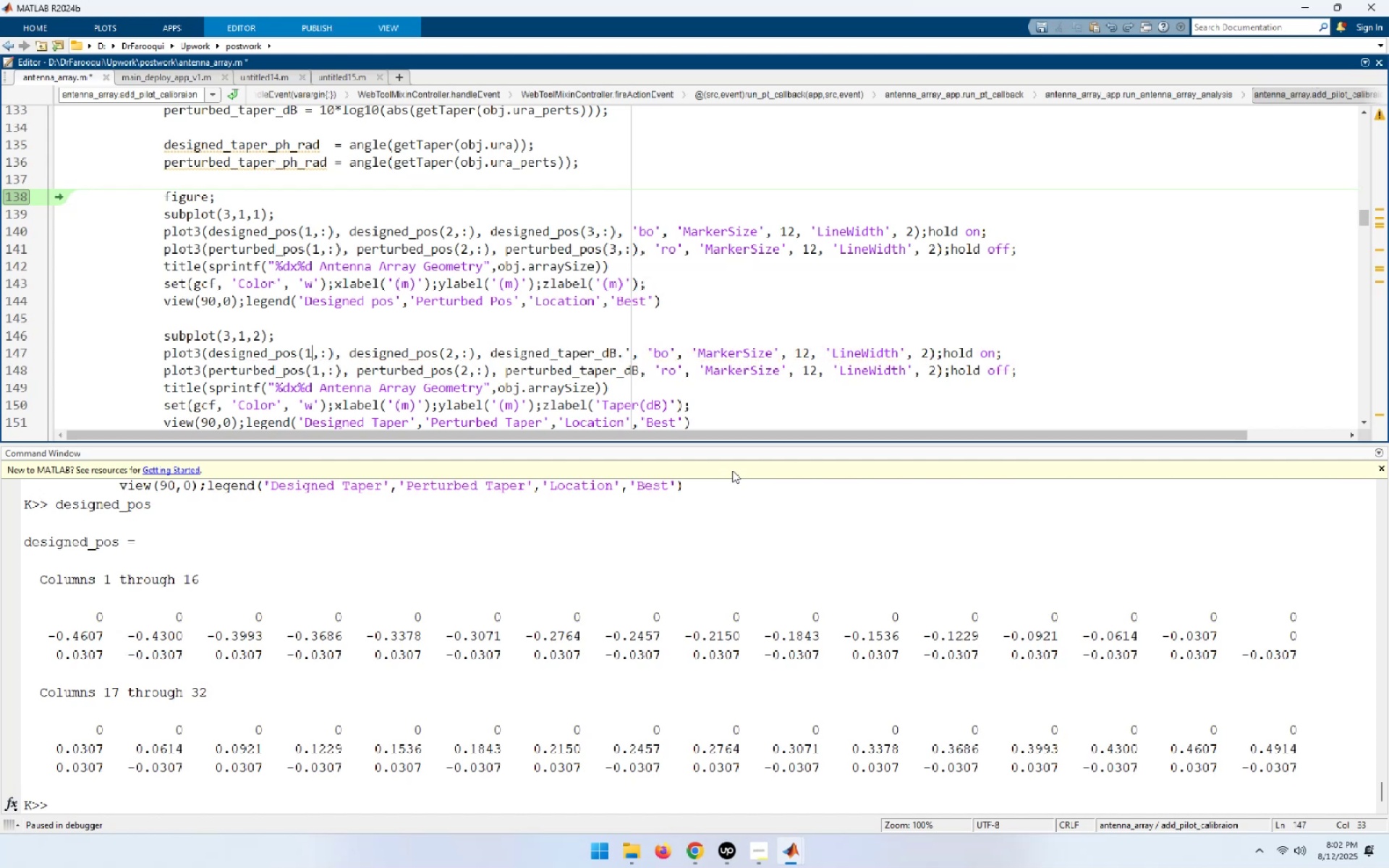 
key(Shift+ArrowLeft)
 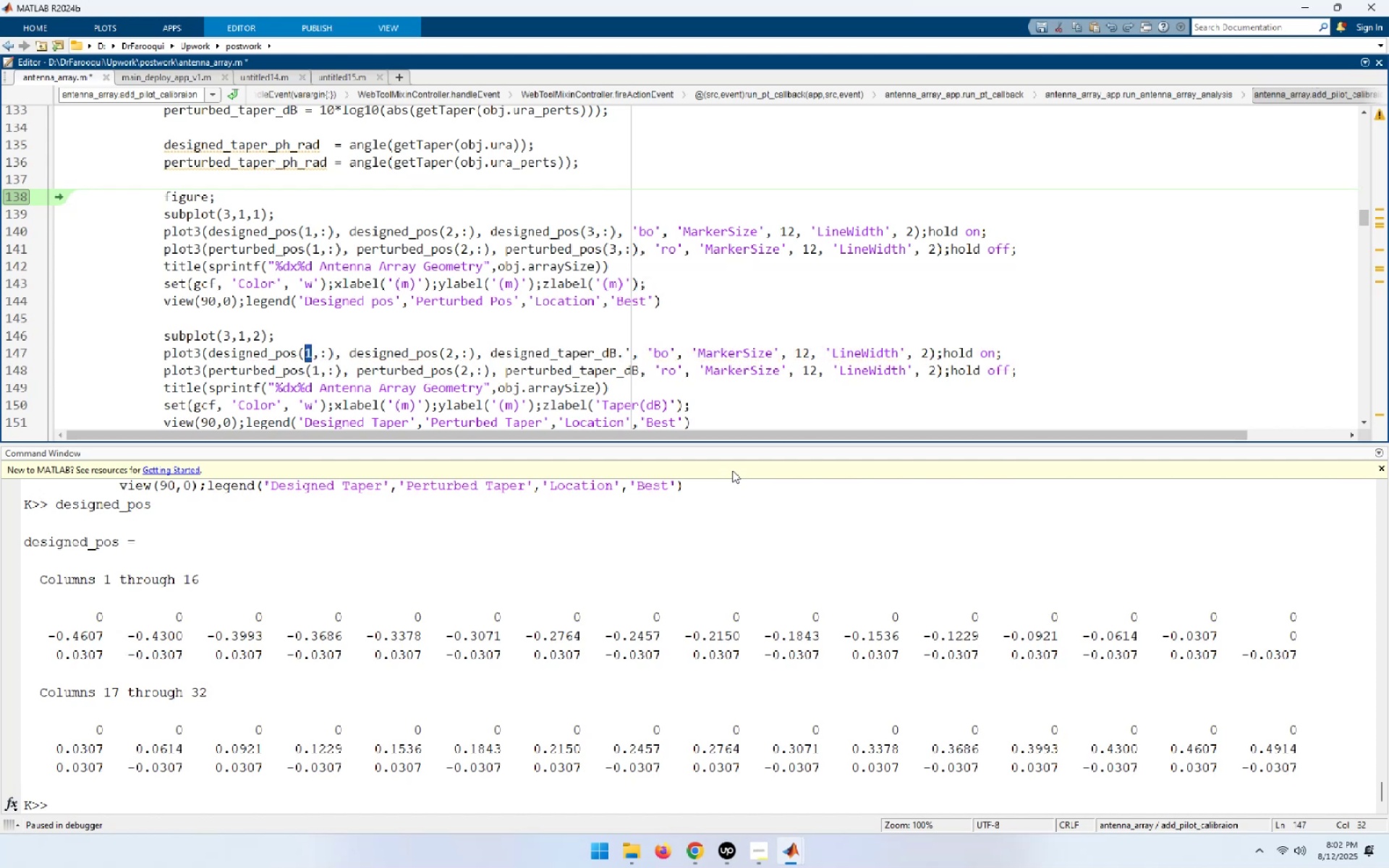 
key(2)
 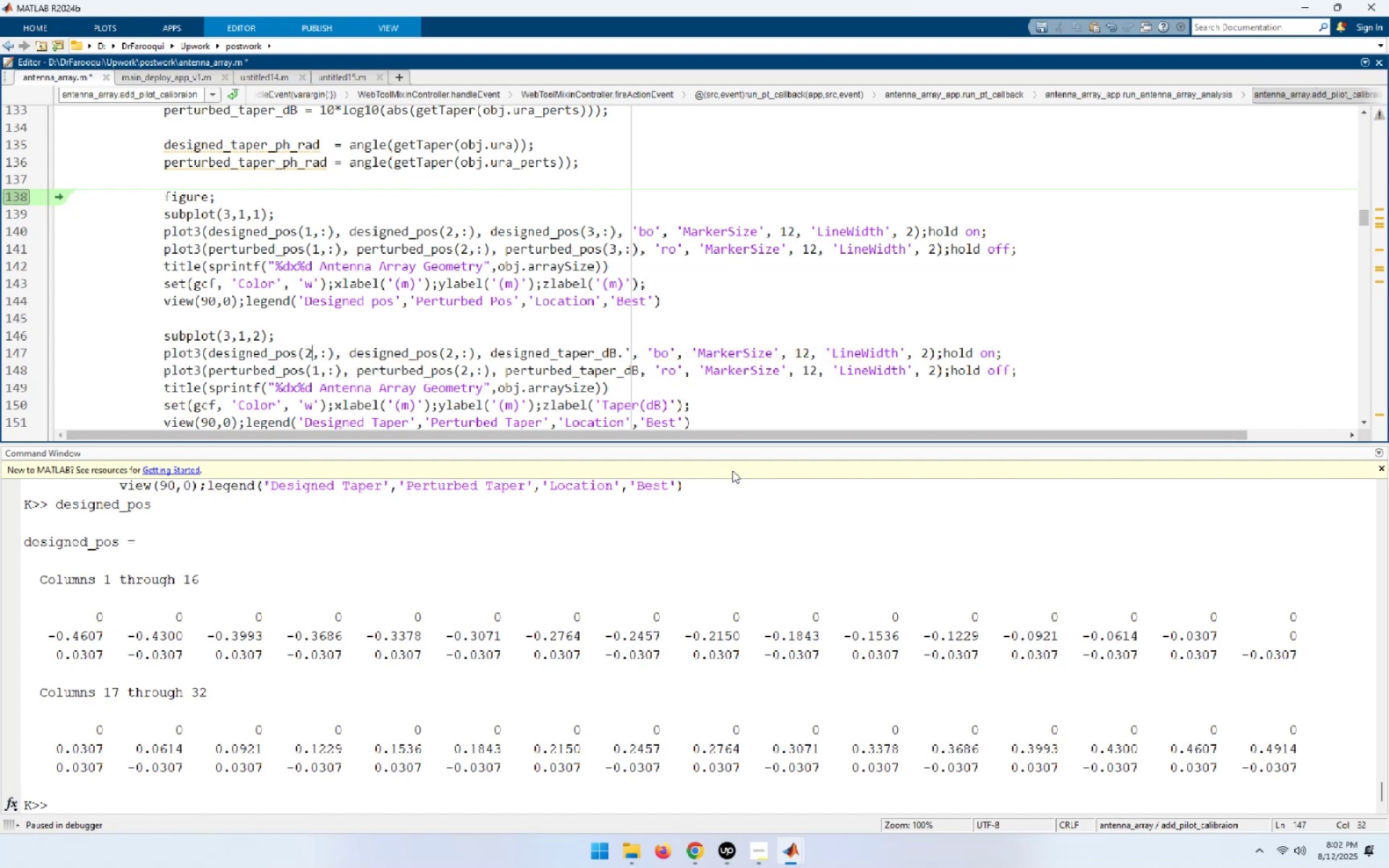 
hold_key(key=ArrowRight, duration=1.12)
 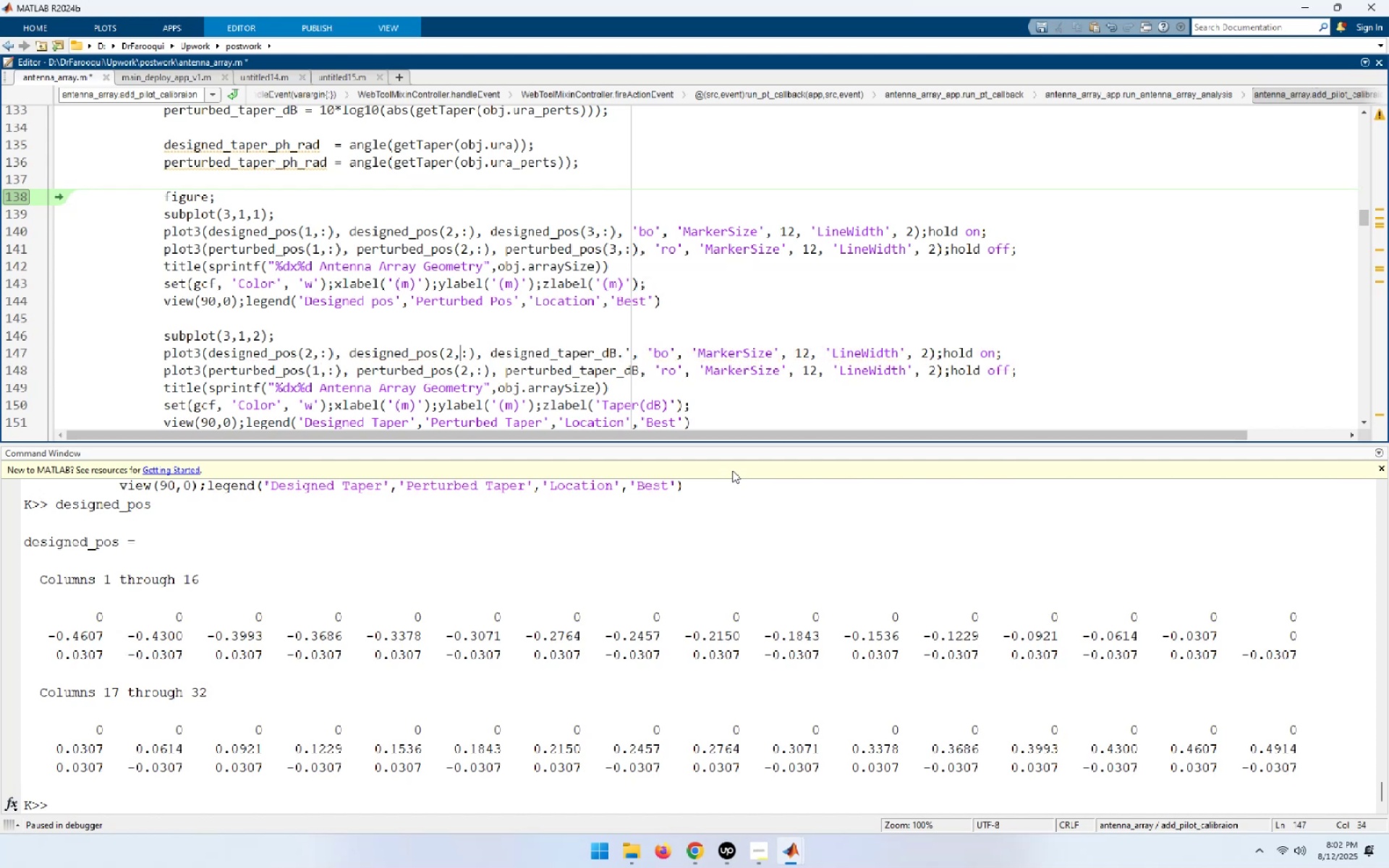 
key(ArrowLeft)
 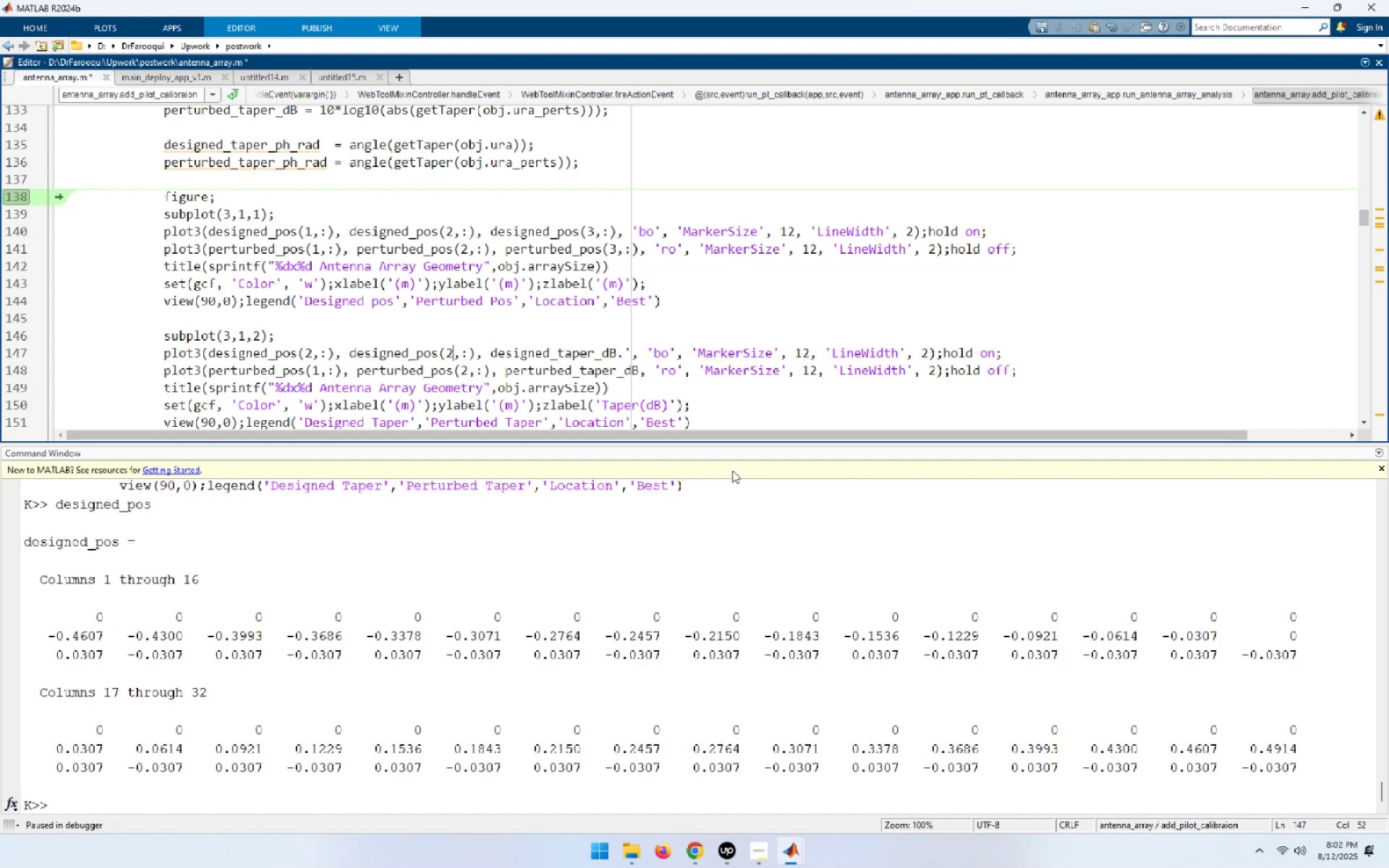 
key(Shift+ArrowLeft)
 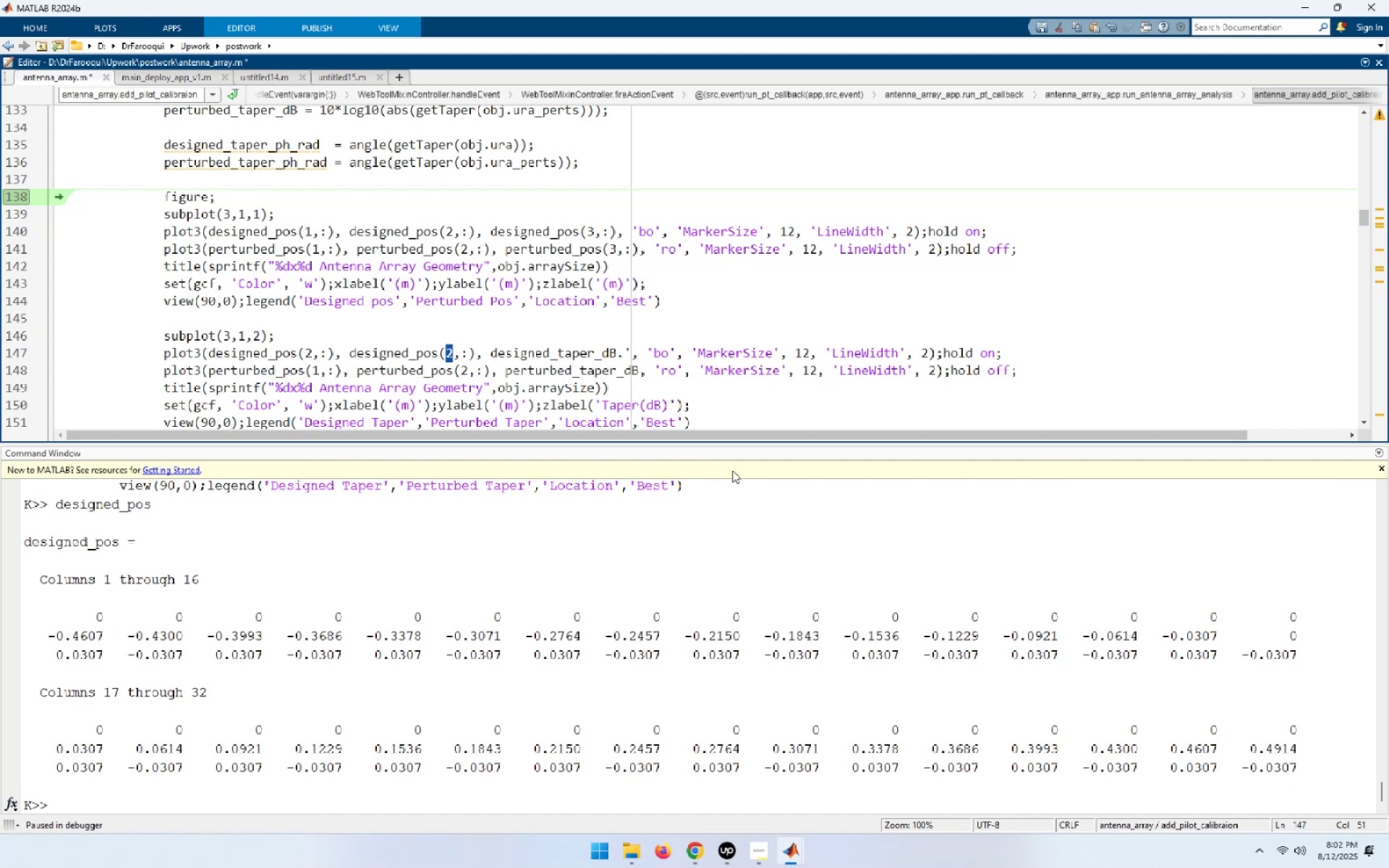 
key(3)
 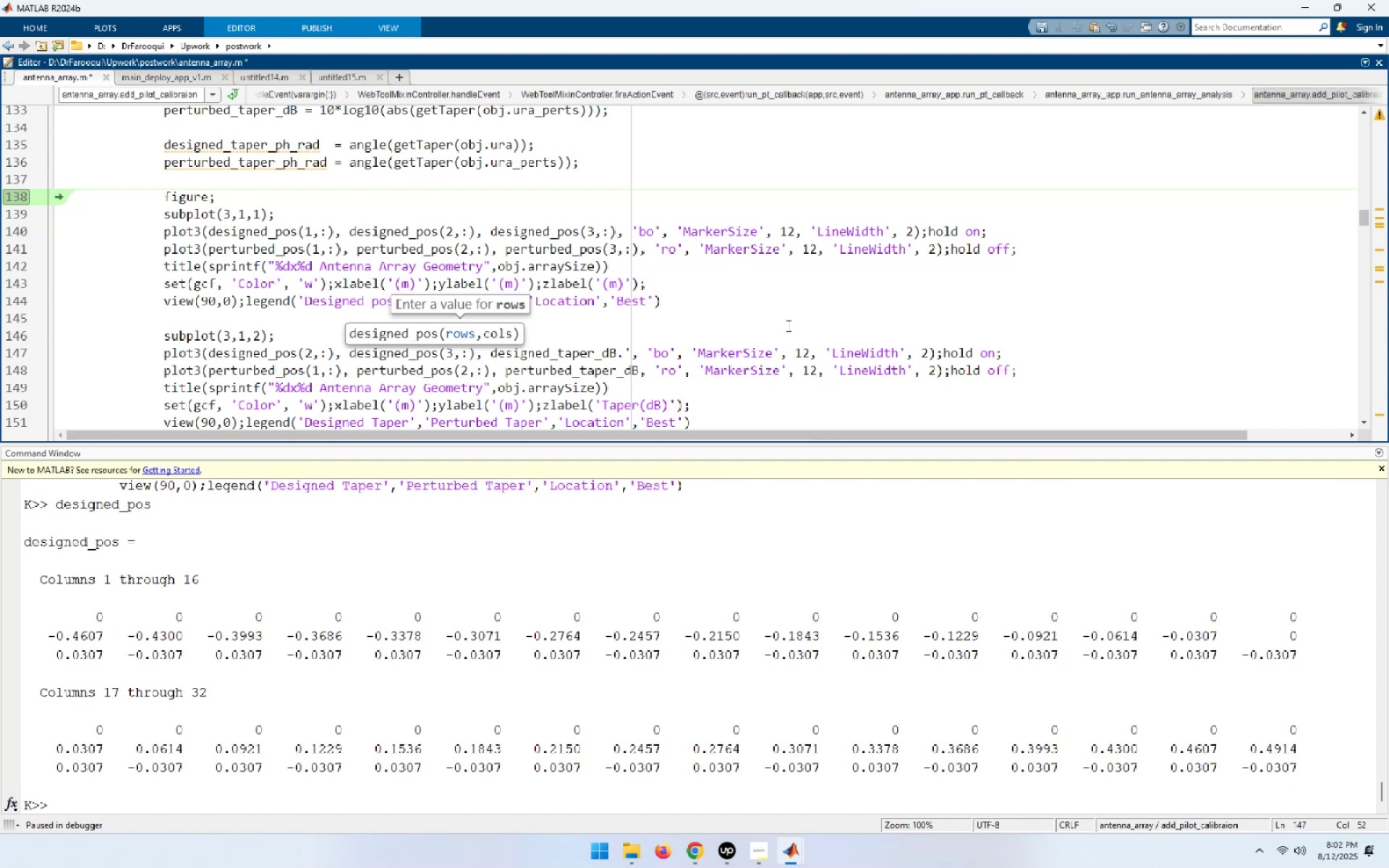 
scroll: coordinate [787, 326], scroll_direction: down, amount: 1.0
 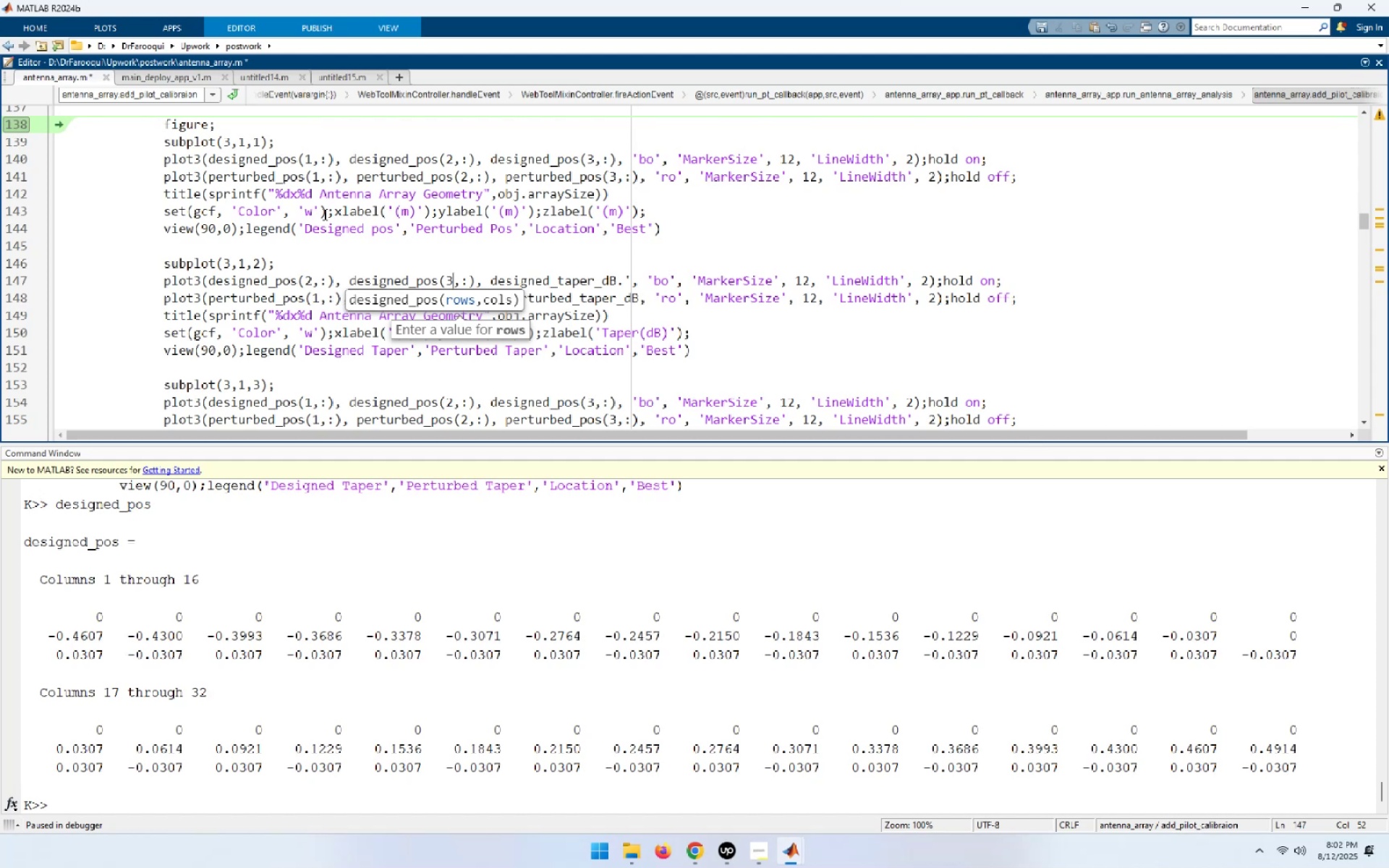 
wait(10.38)
 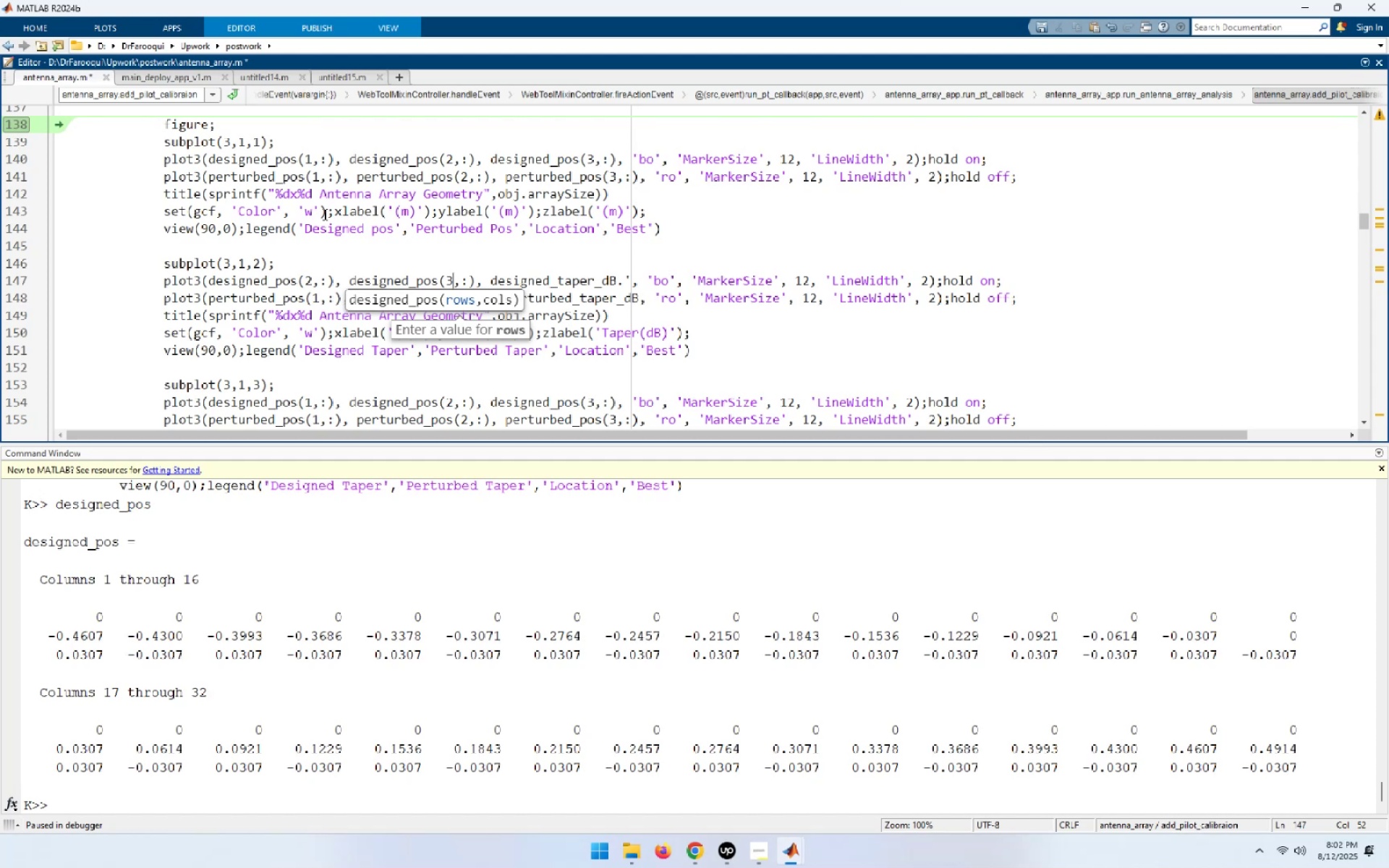 
left_click_drag(start_coordinate=[310, 156], to_coordinate=[306, 156])
 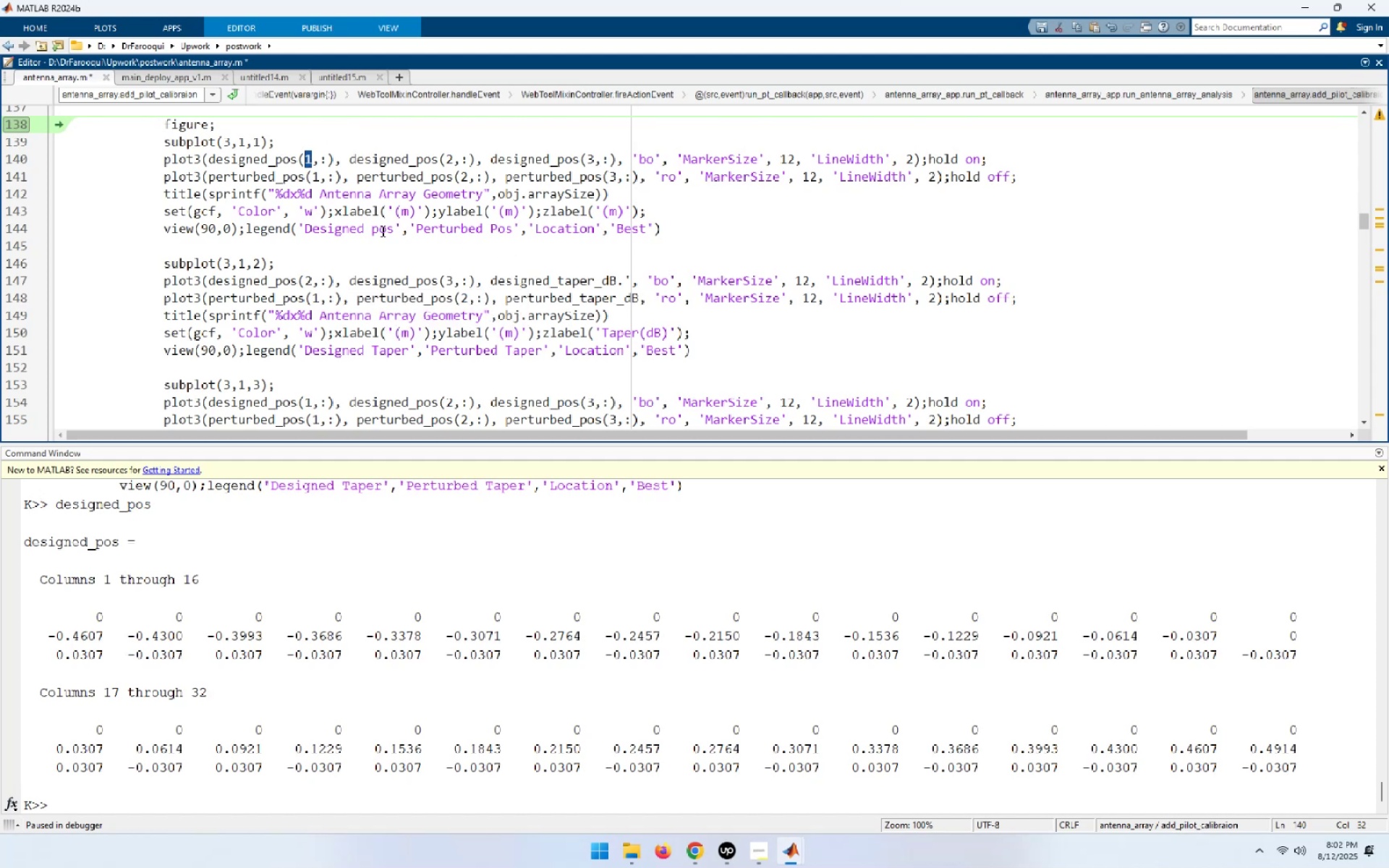 
key(2)
 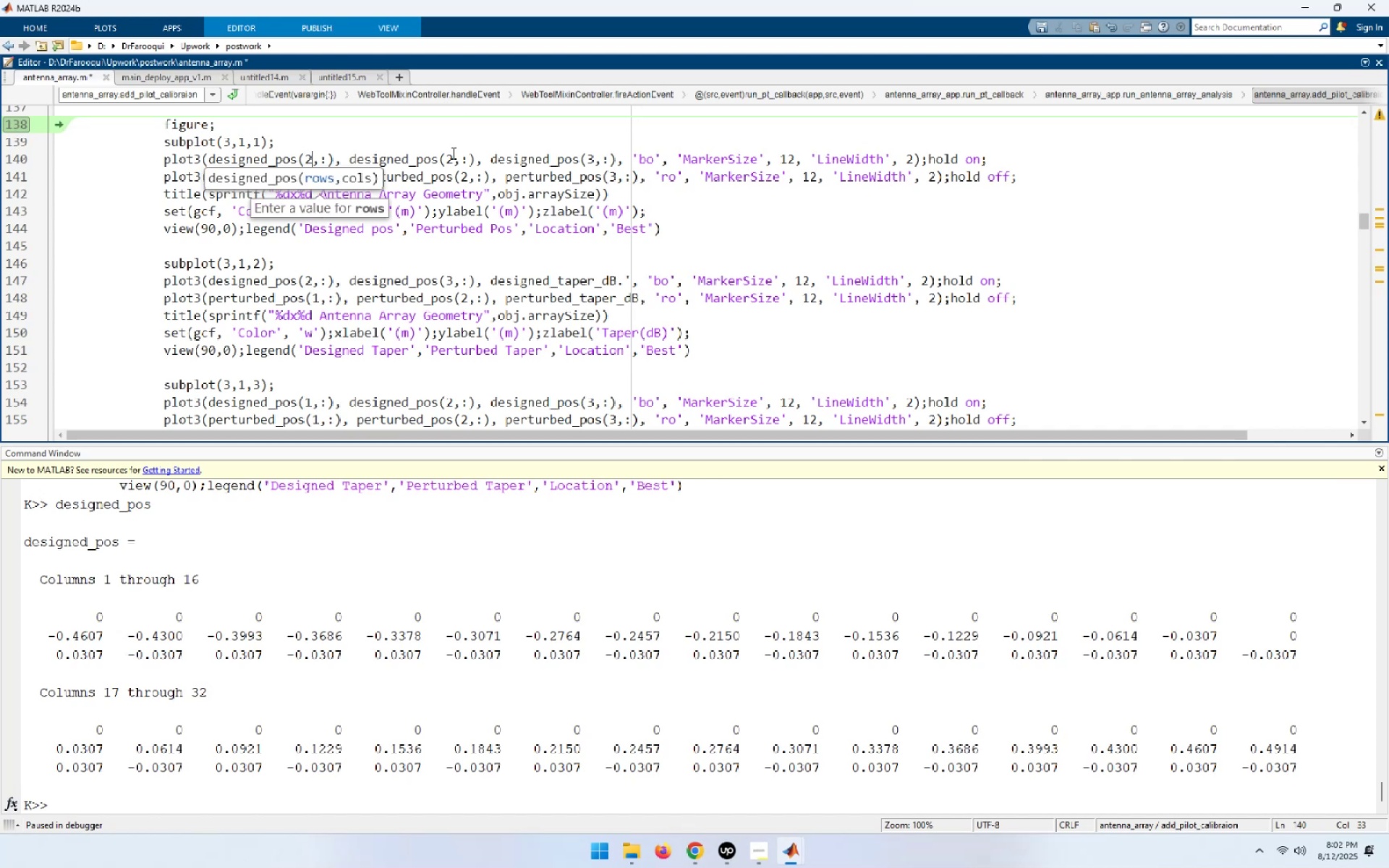 
left_click_drag(start_coordinate=[451, 156], to_coordinate=[443, 156])
 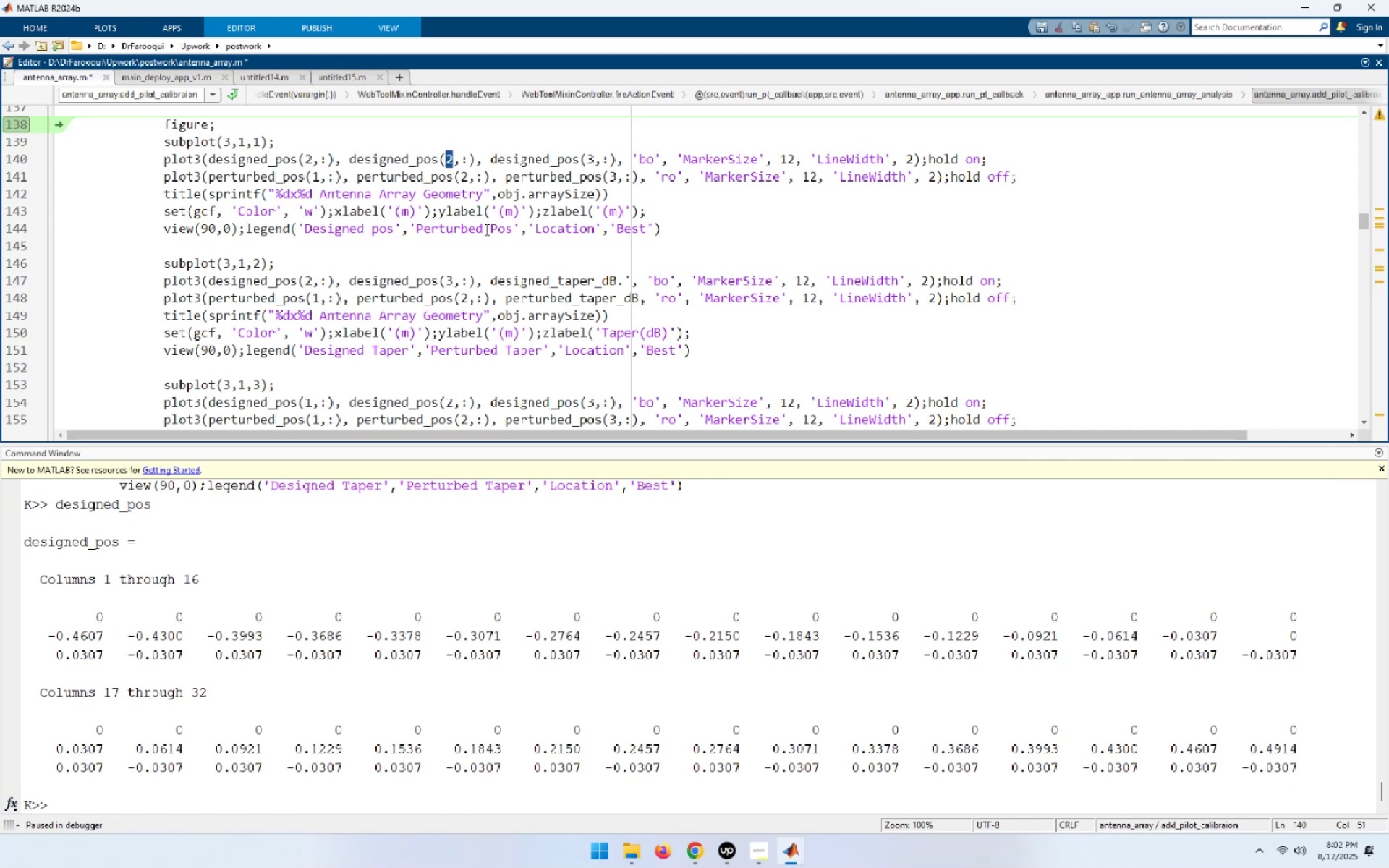 
key(Control+Z)
 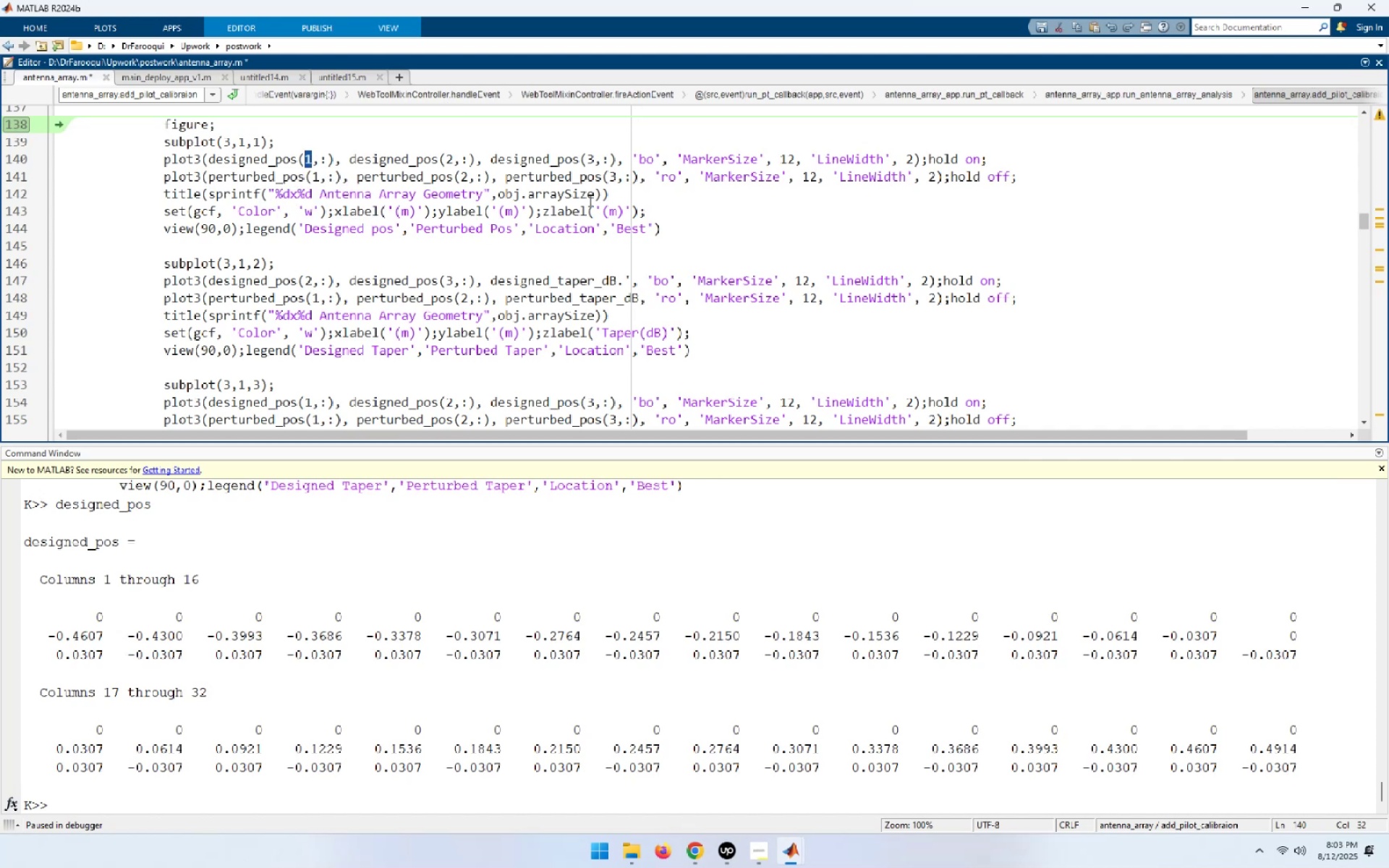 
left_click_drag(start_coordinate=[715, 354], to_coordinate=[135, 128])
 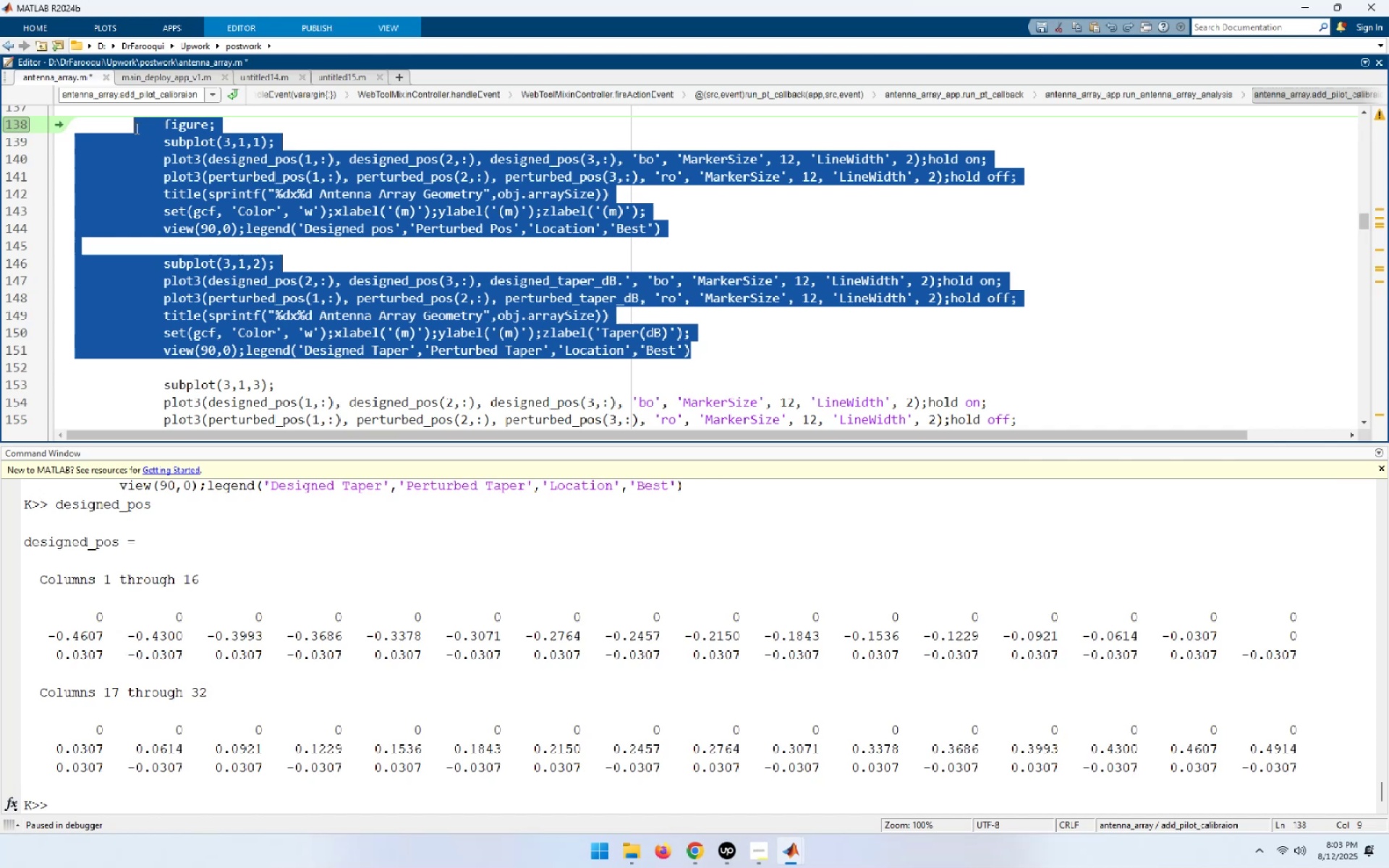 
key(F9)
 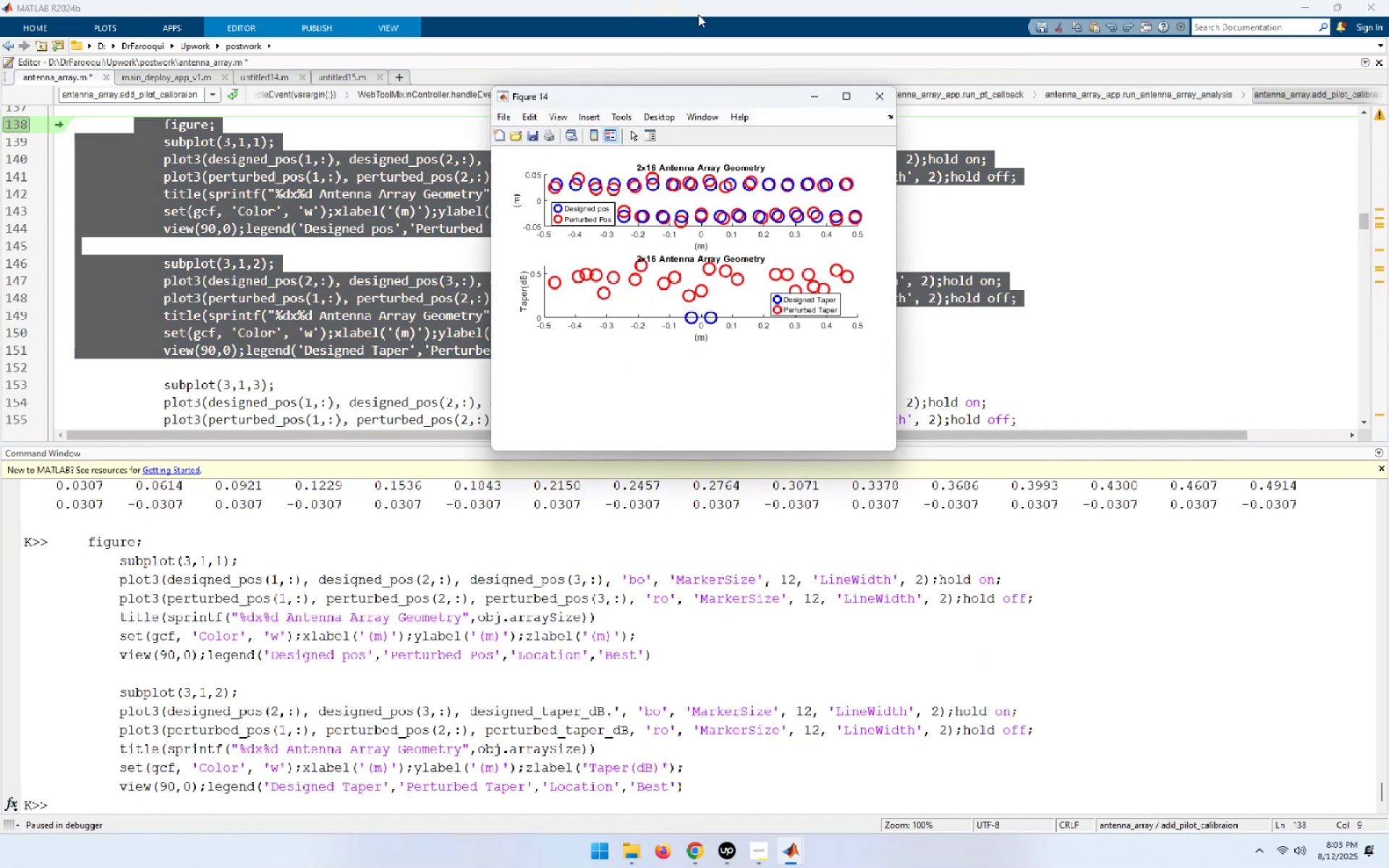 
left_click([844, 95])
 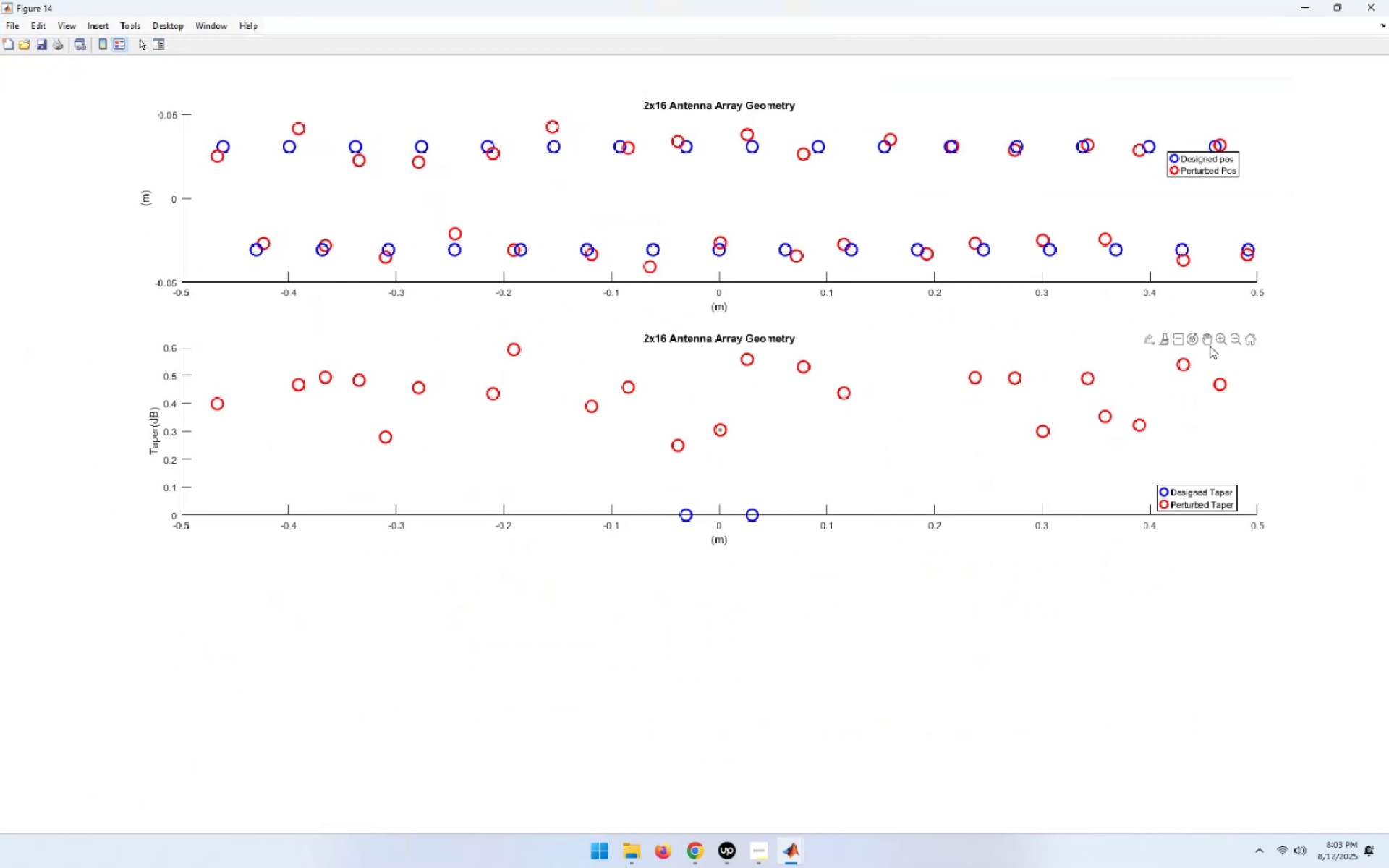 
left_click([1194, 341])
 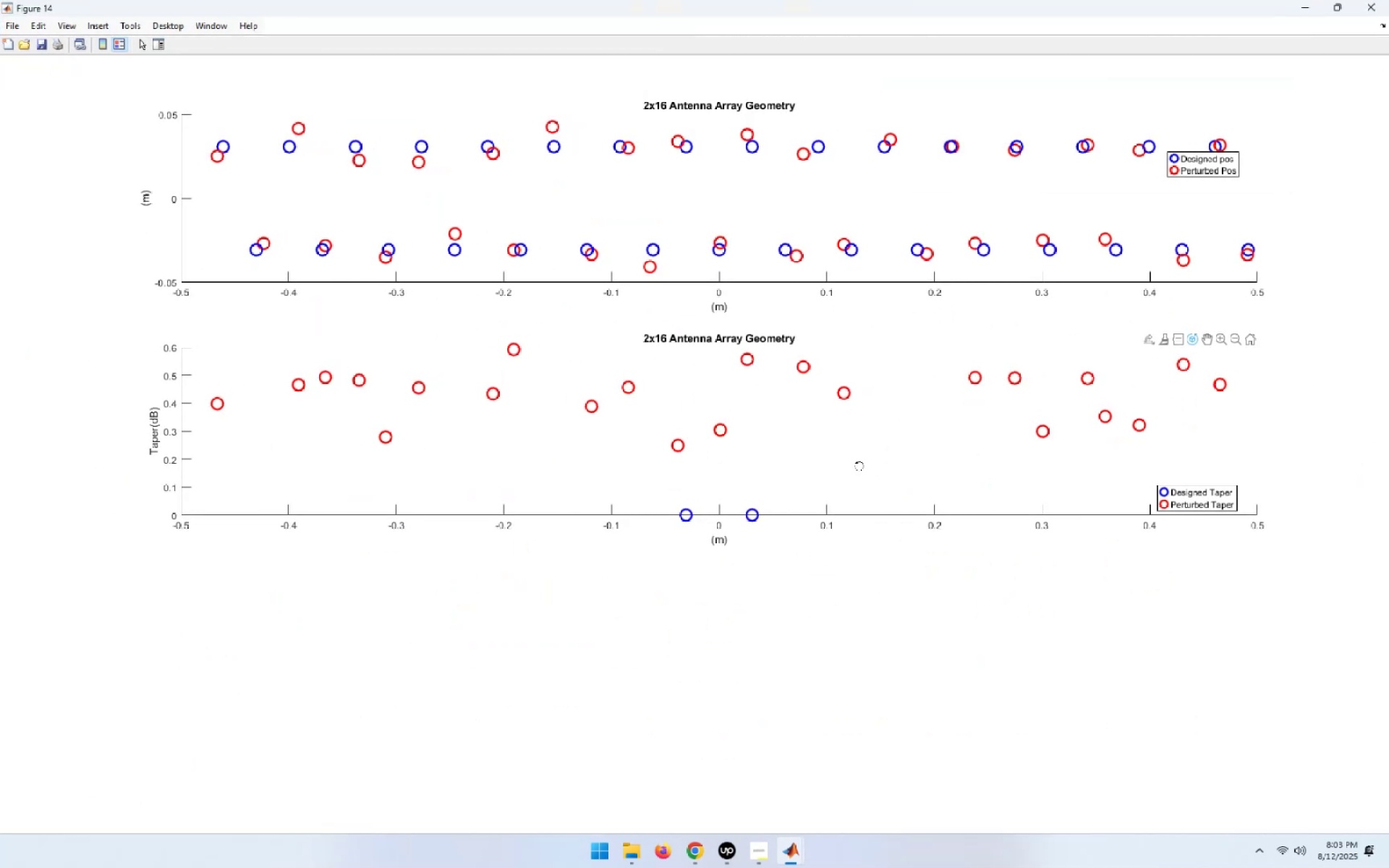 
left_click_drag(start_coordinate=[859, 466], to_coordinate=[335, 469])
 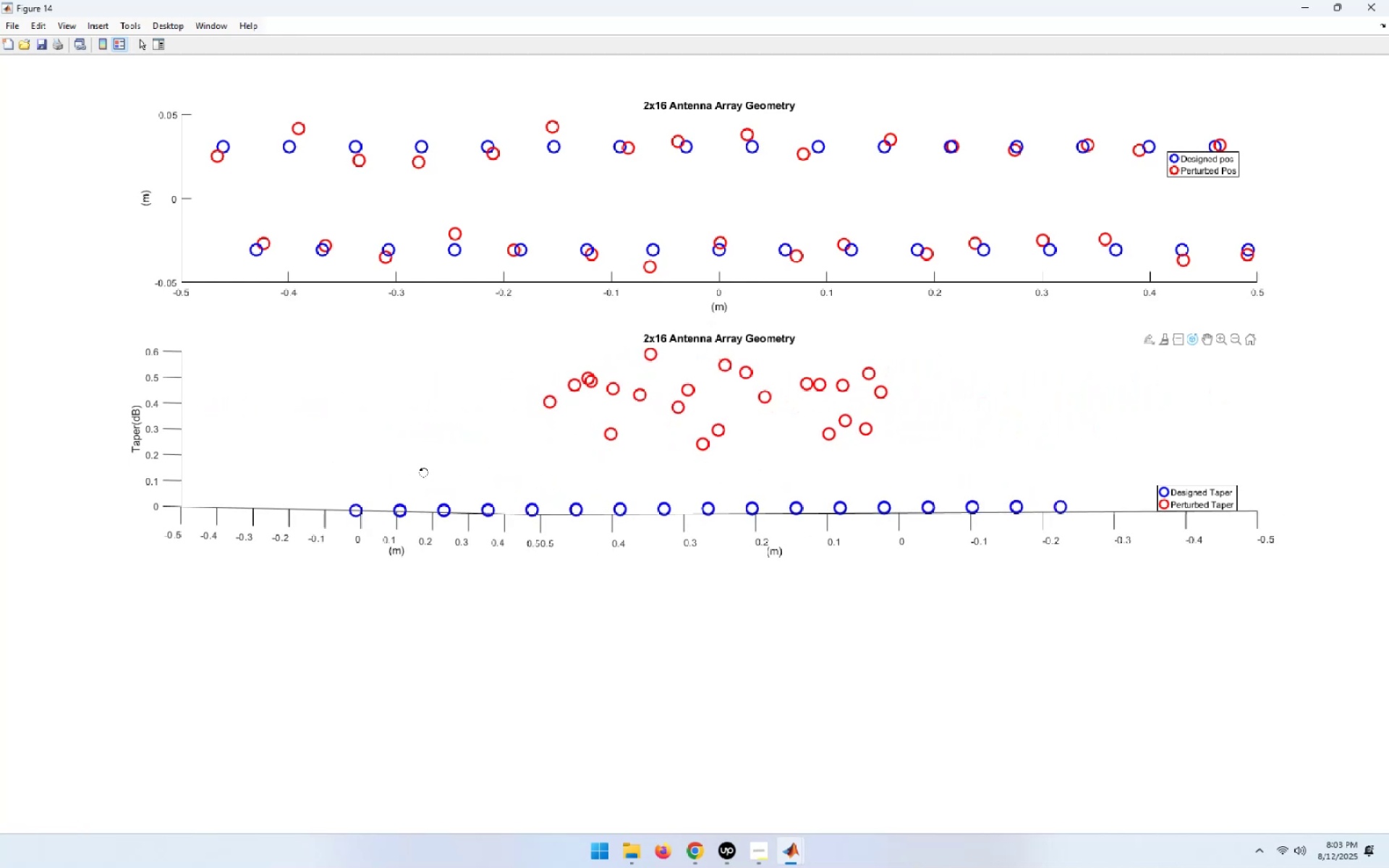 
right_click([422, 472])
 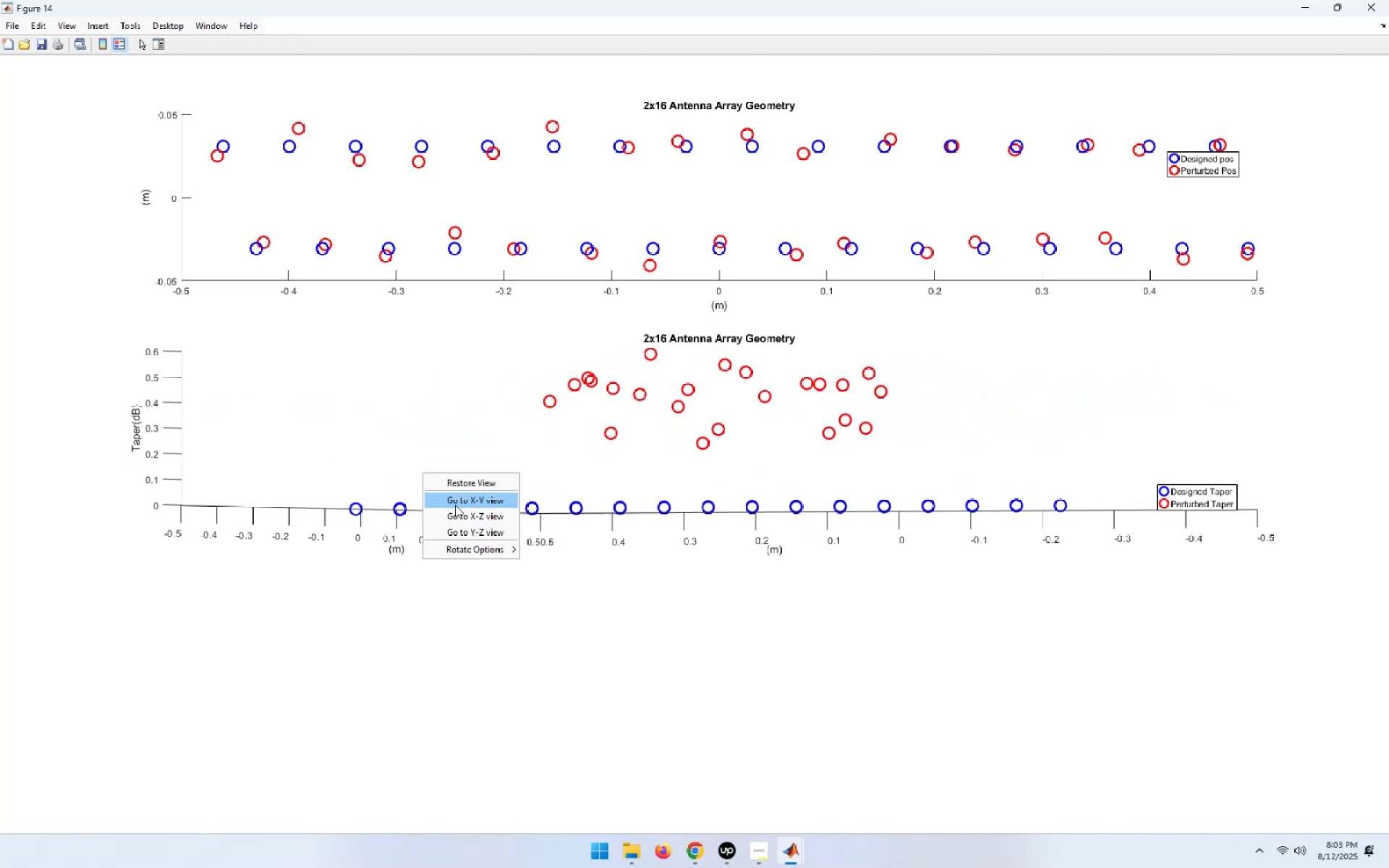 
left_click([455, 504])
 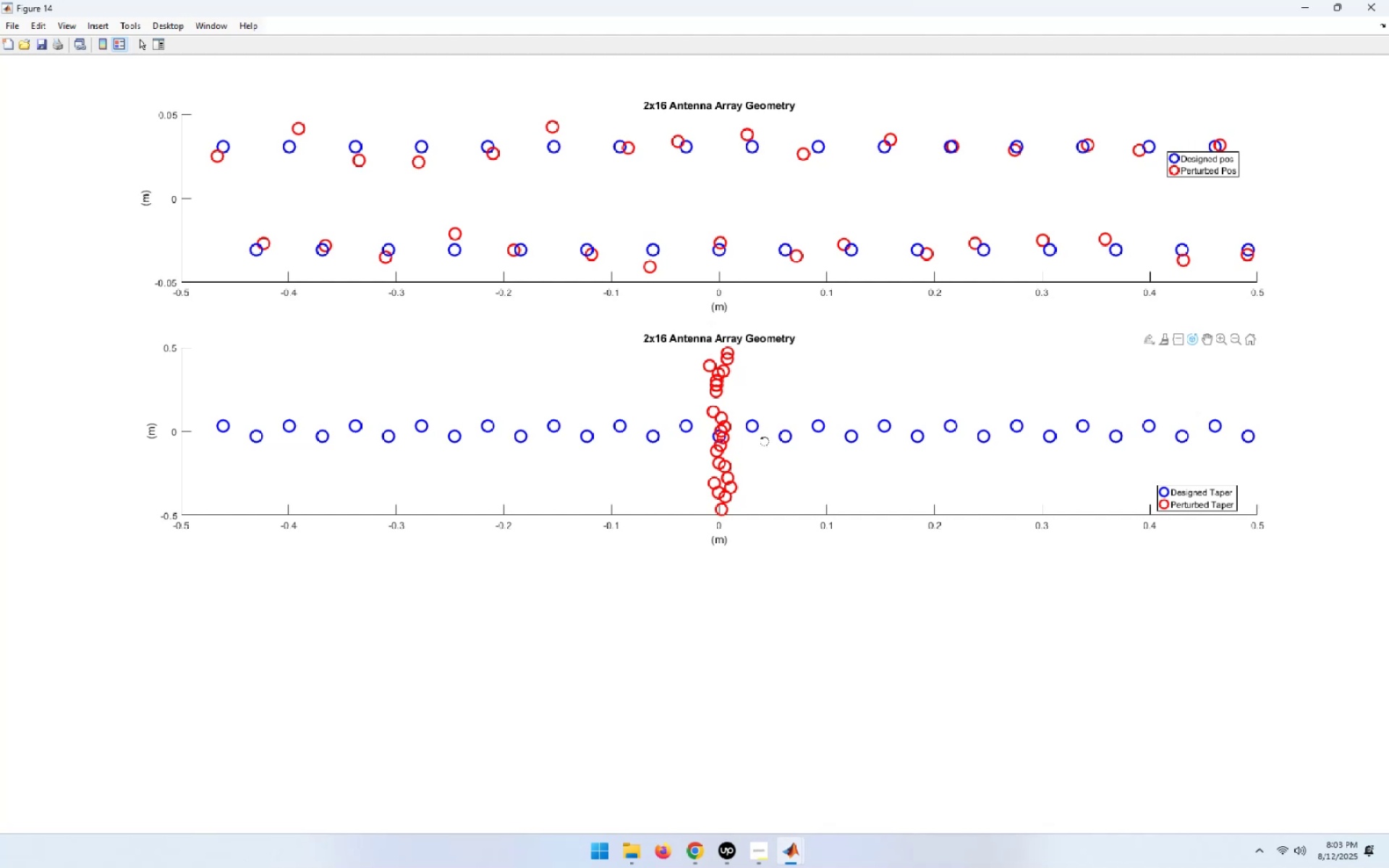 
wait(6.43)
 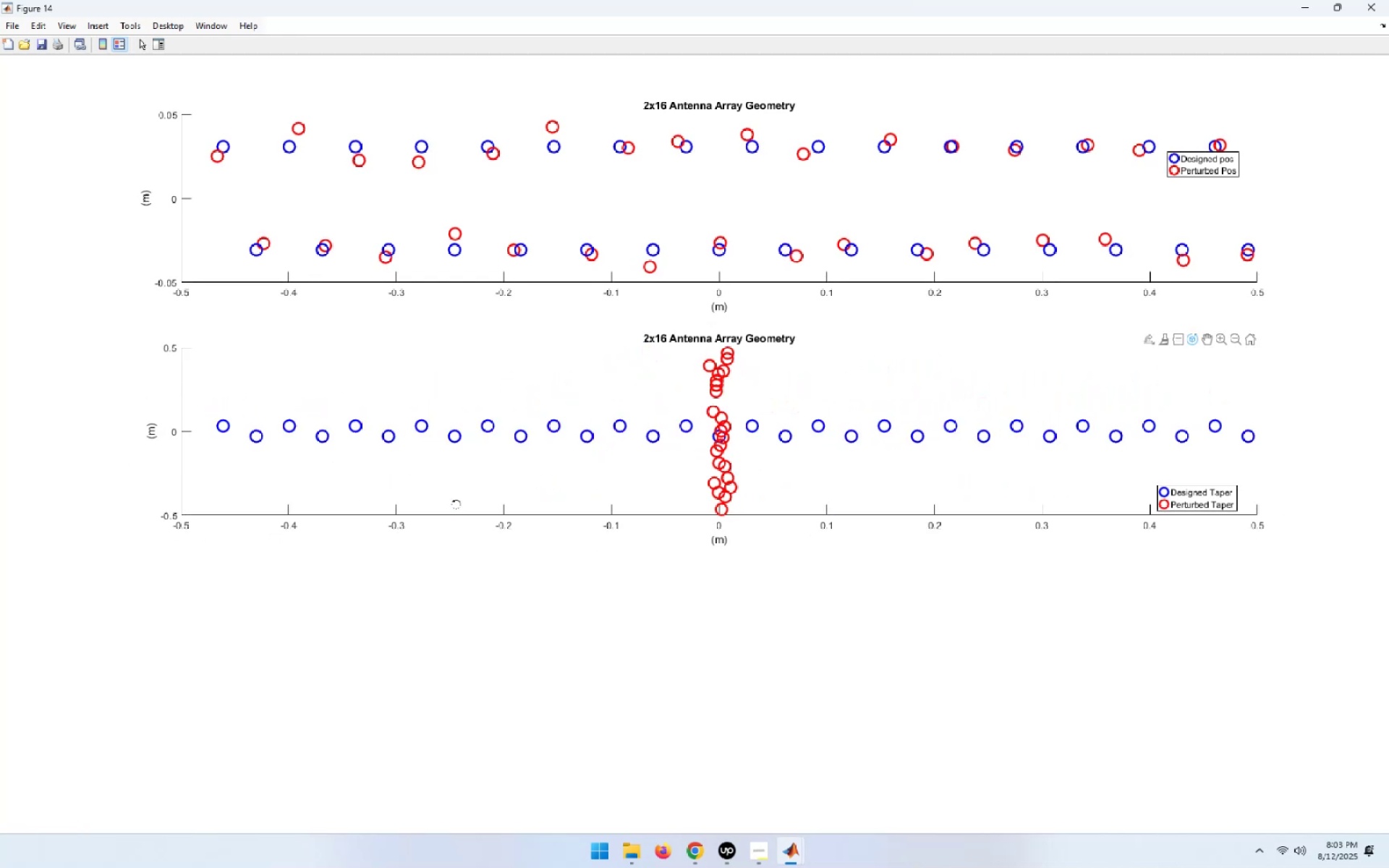 
right_click([763, 441])
 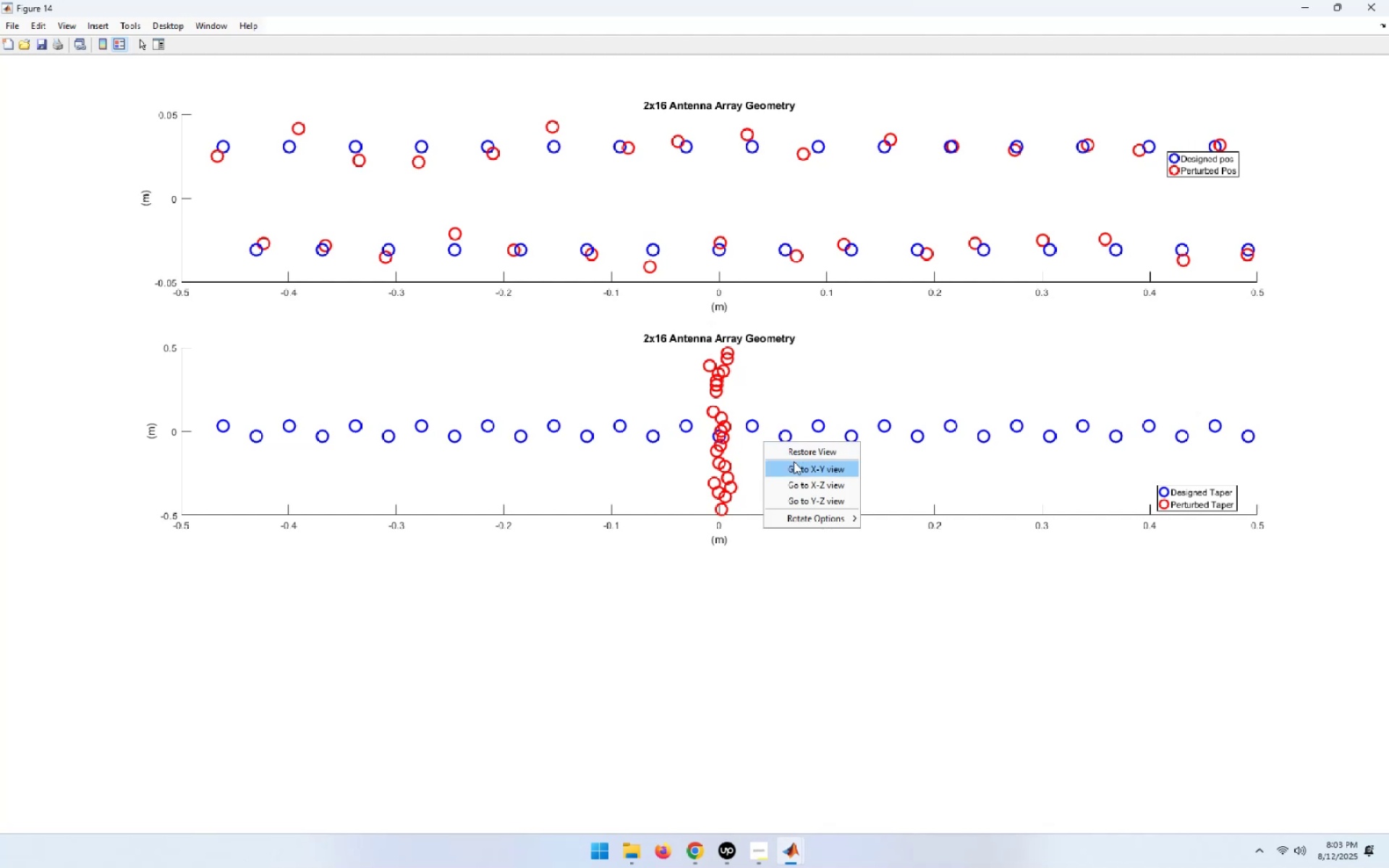 
left_click([794, 461])
 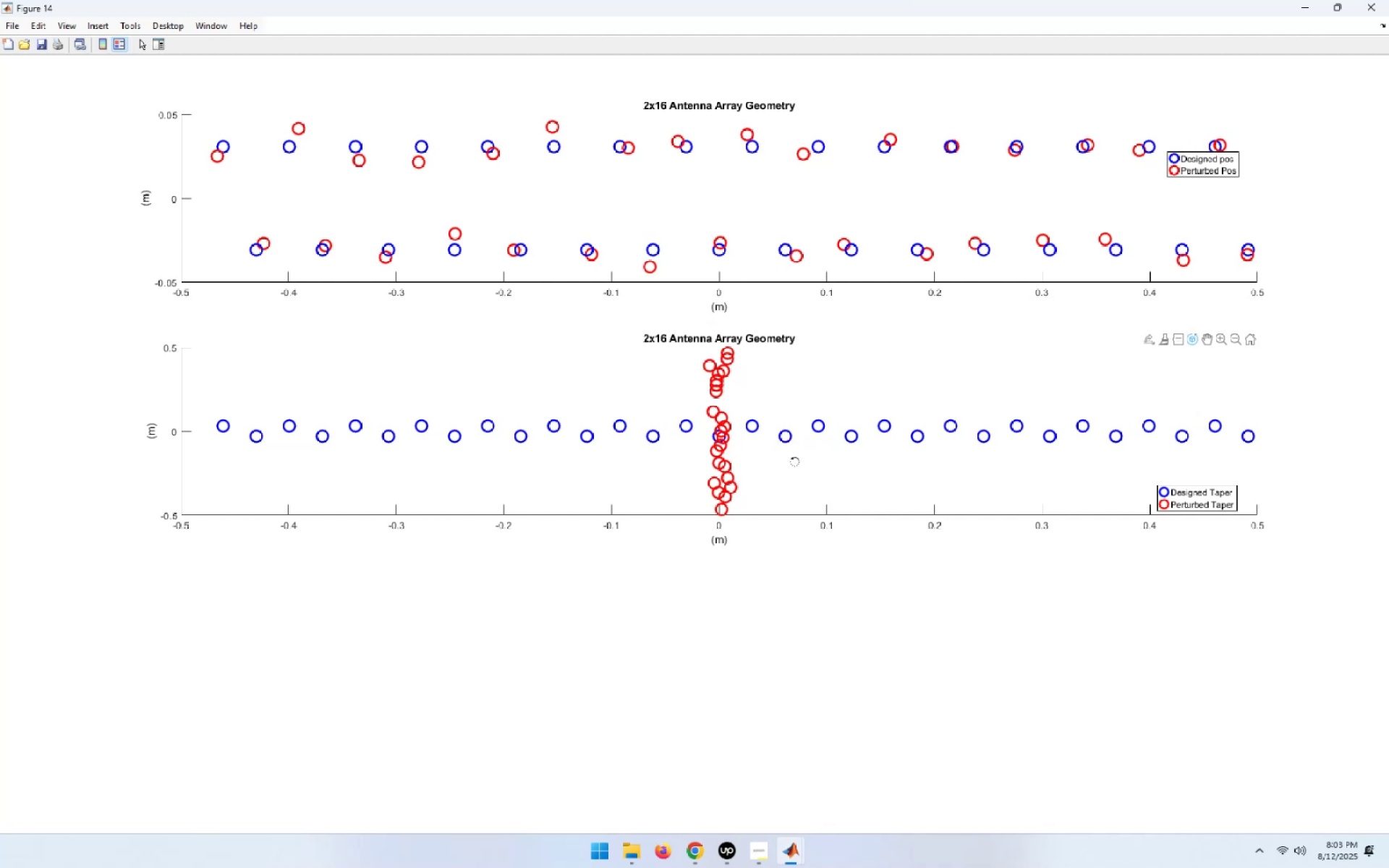 
right_click([794, 461])
 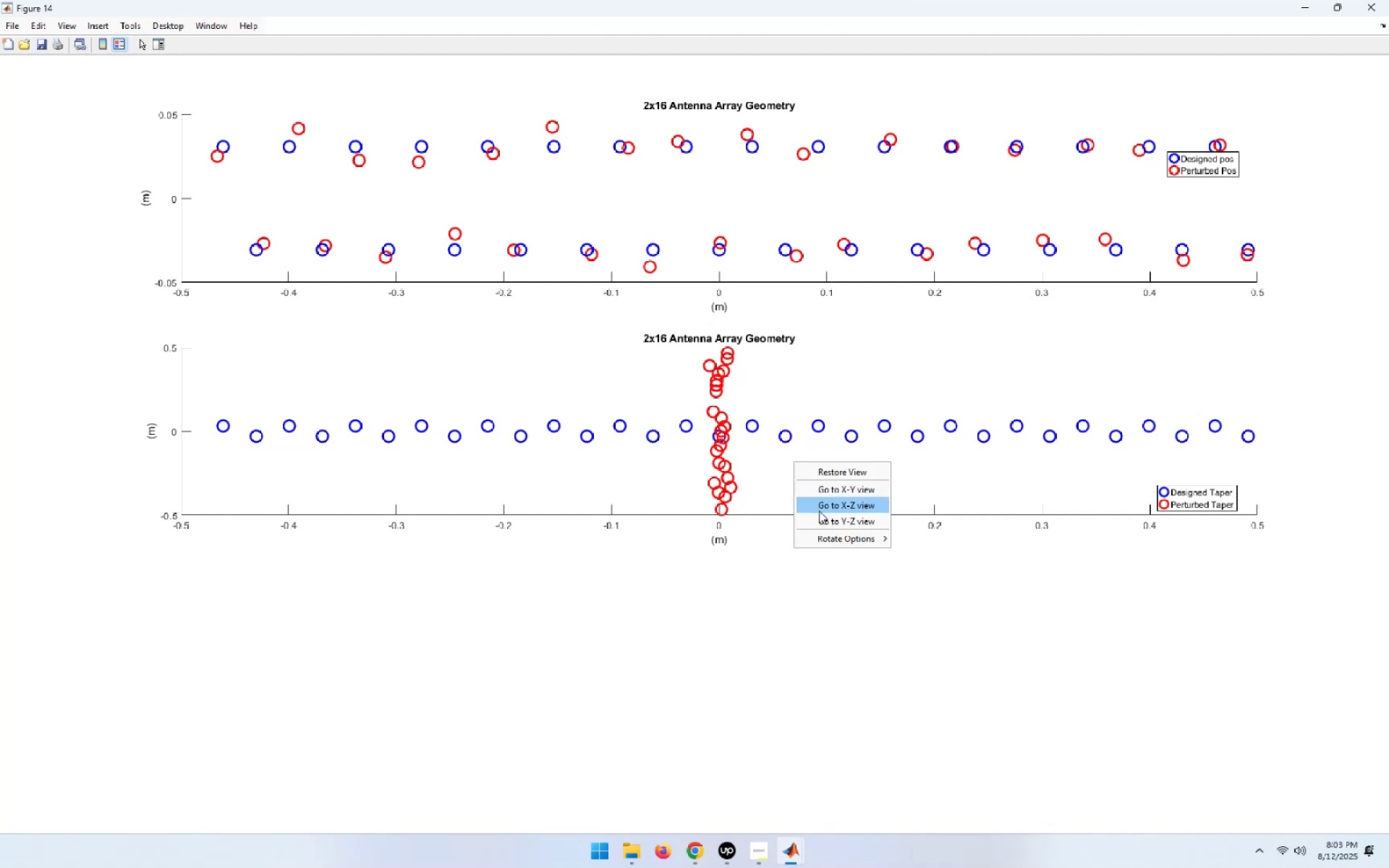 
left_click([819, 511])
 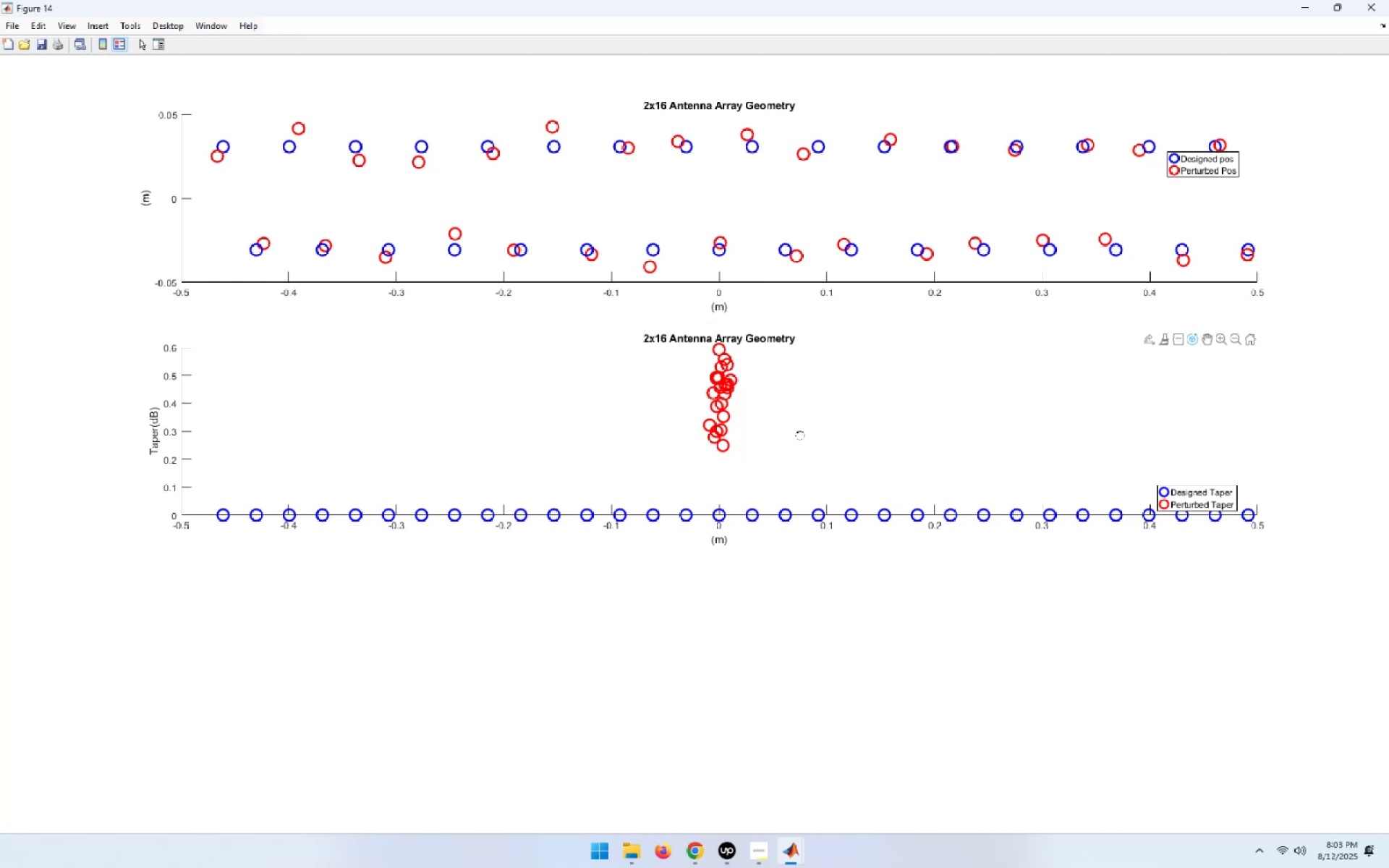 
wait(13.27)
 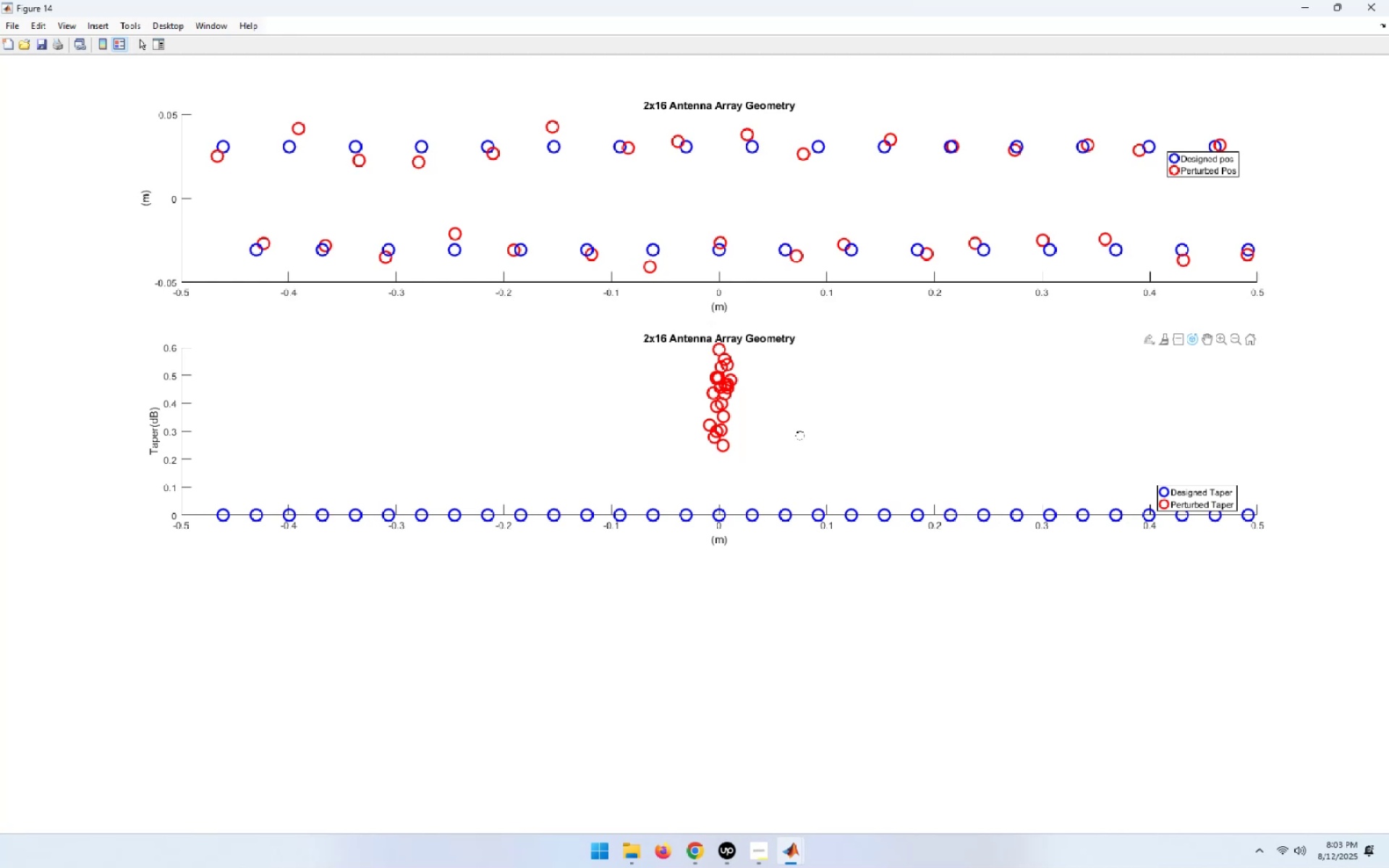 
left_click([1305, 8])
 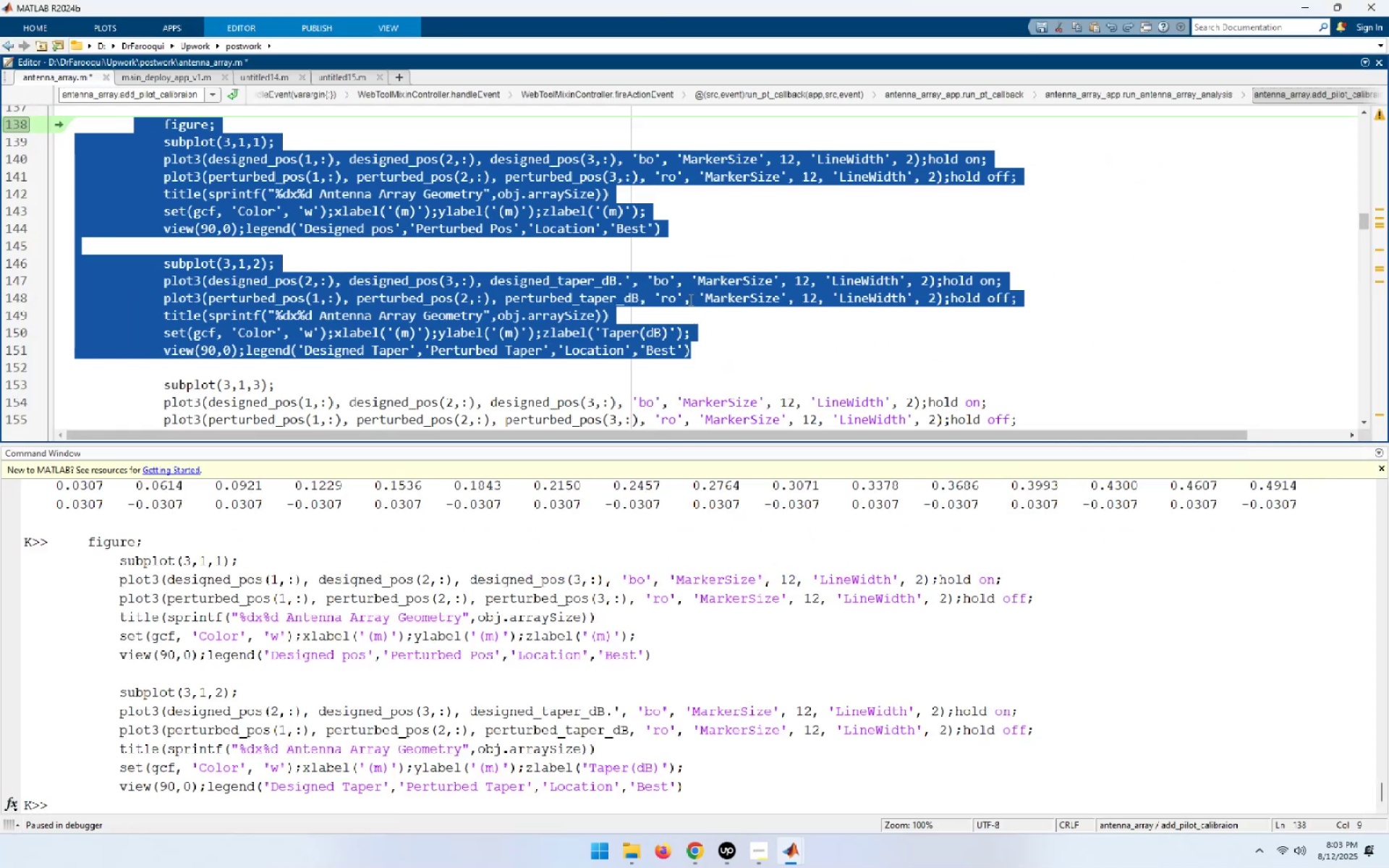 
left_click([689, 247])
 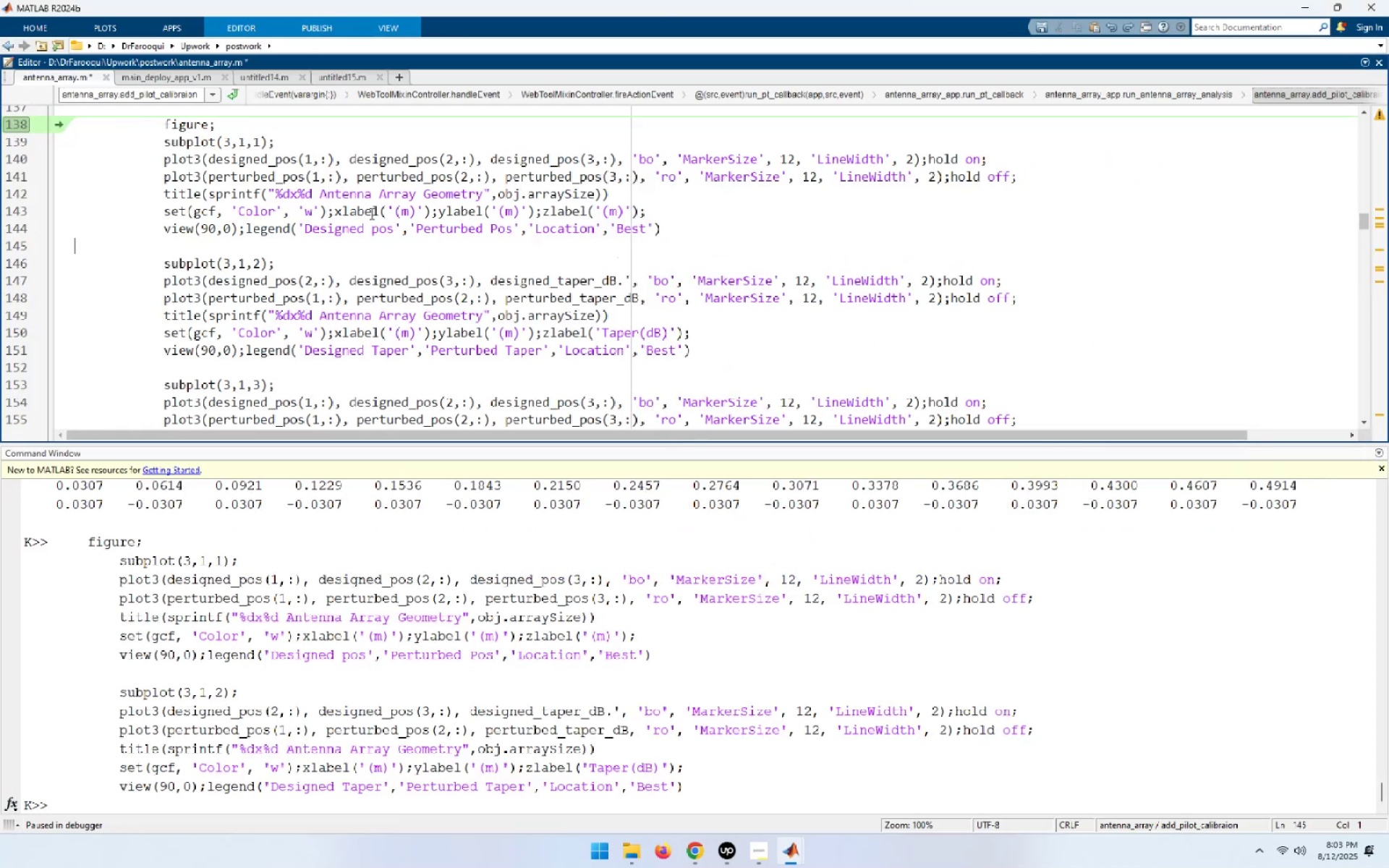 
left_click([396, 209])
 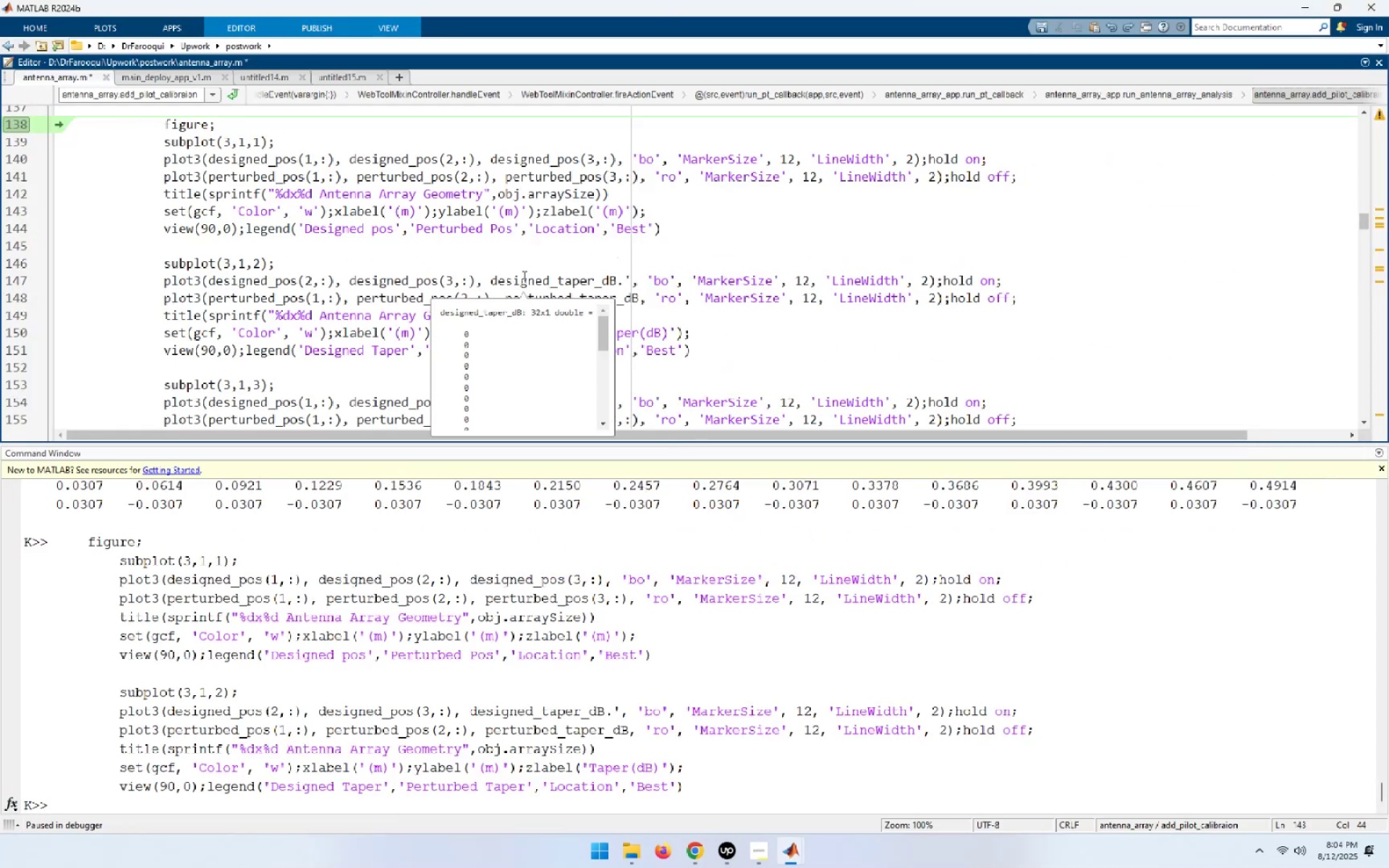 
key(X)
 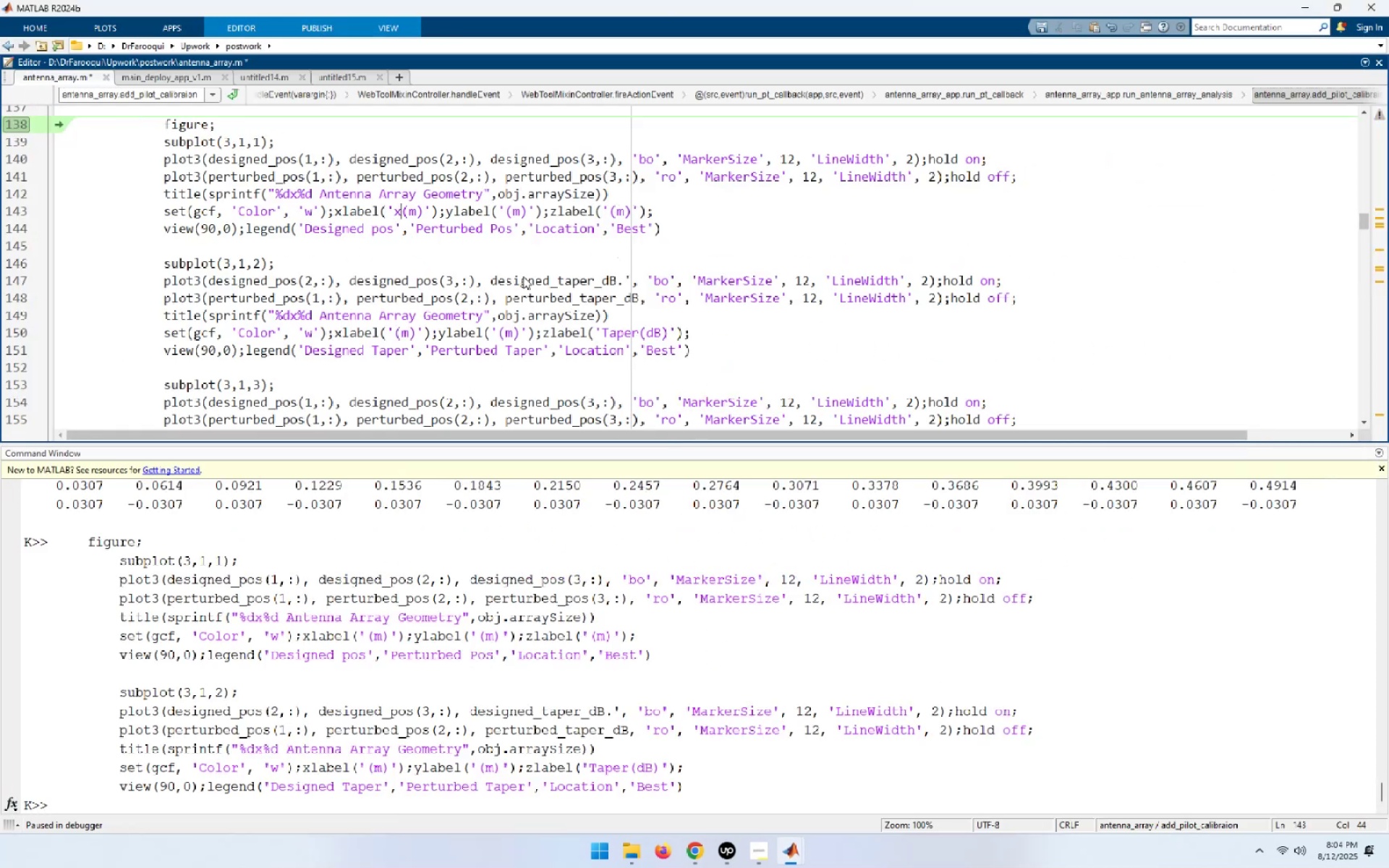 
key(Space)
 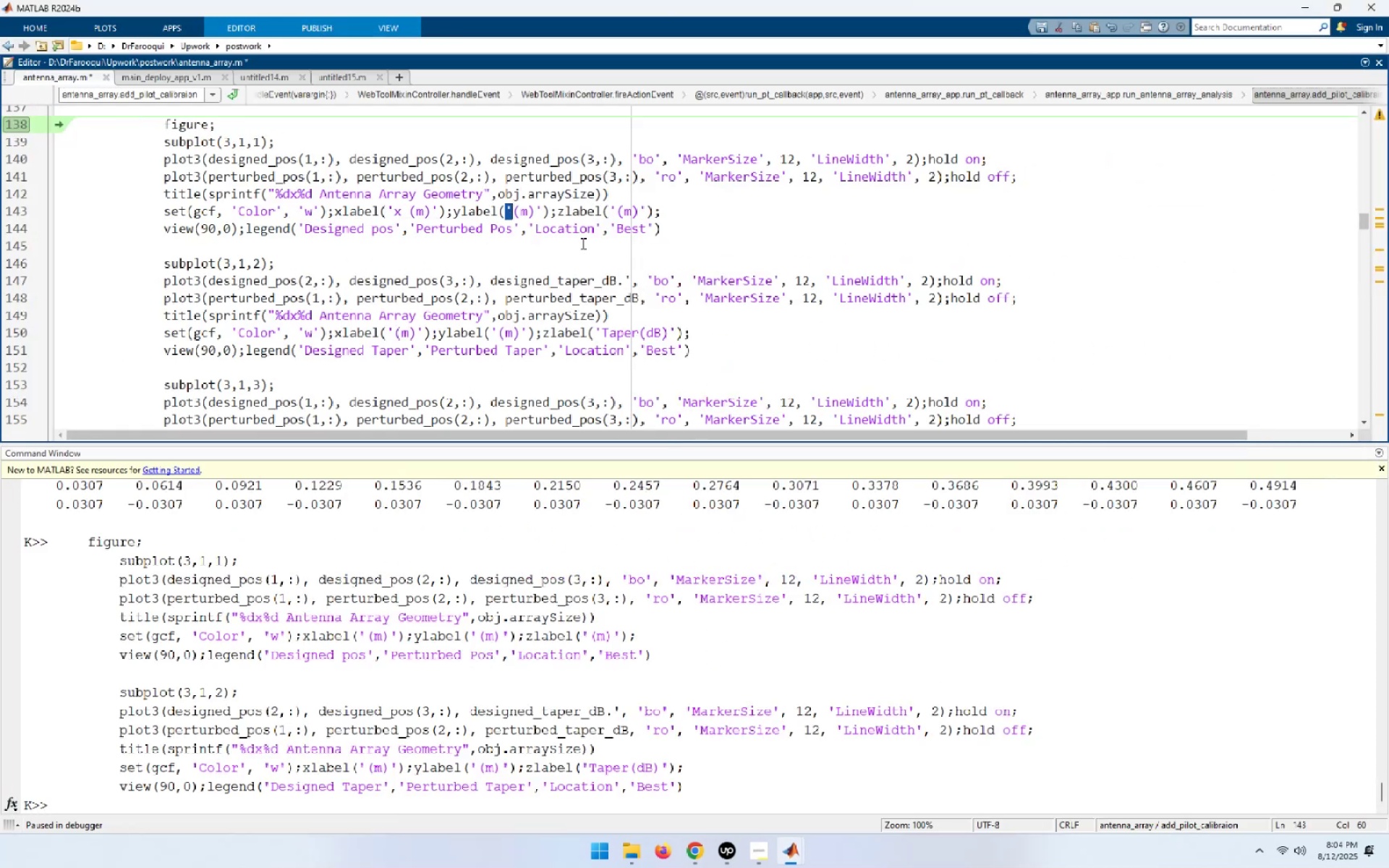 
key(ArrowRight)
 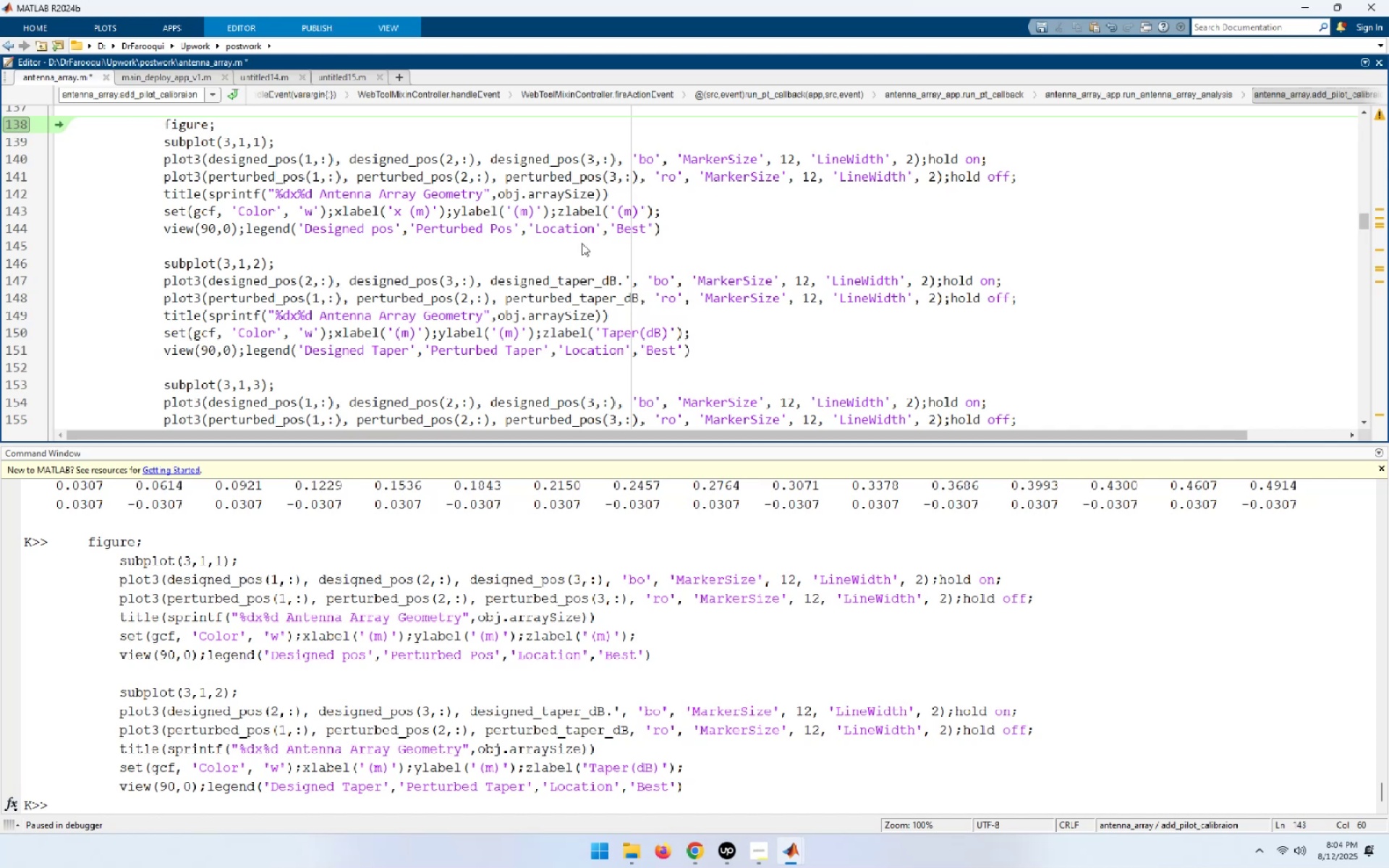 
key(Y)
 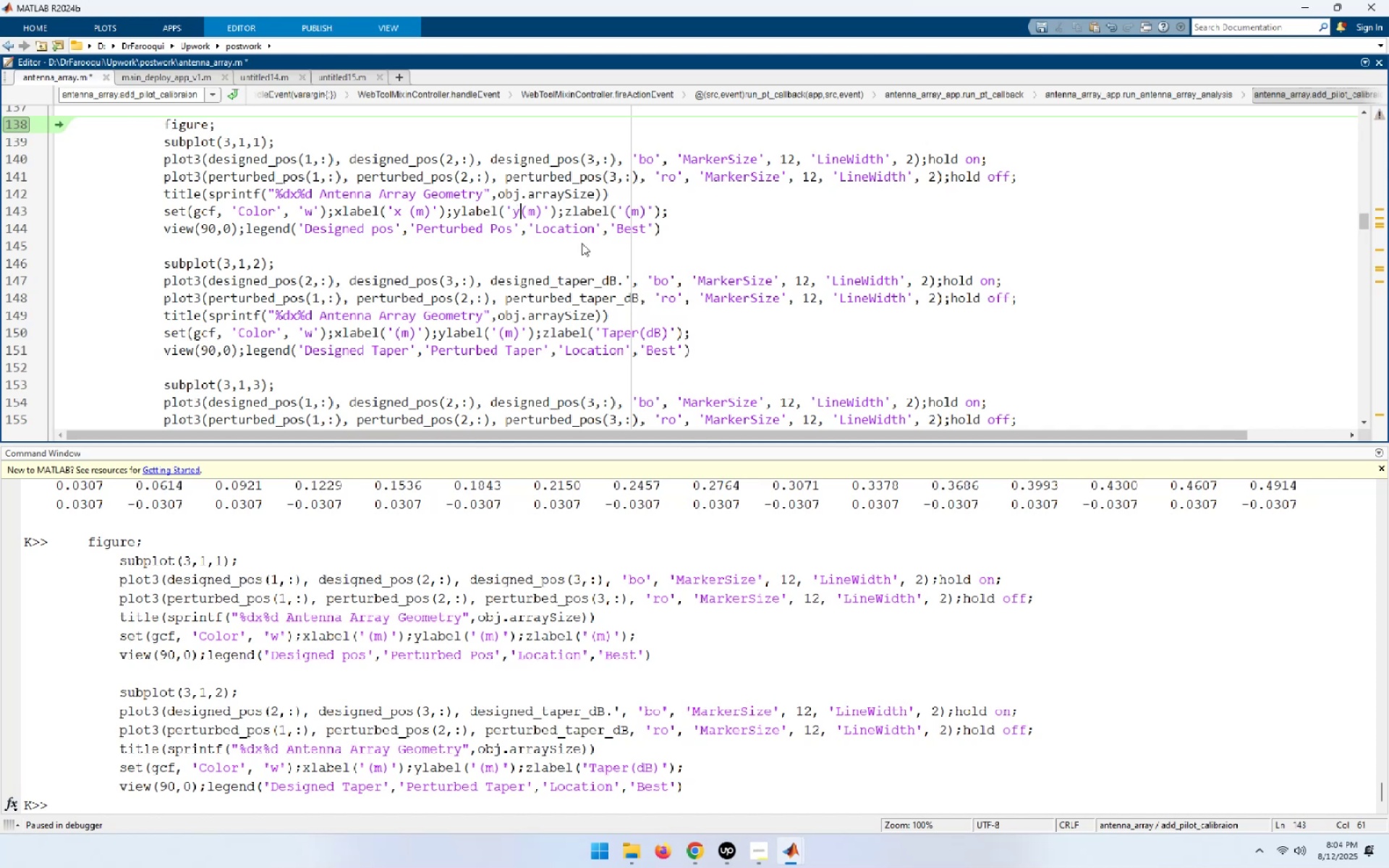 
key(Space)
 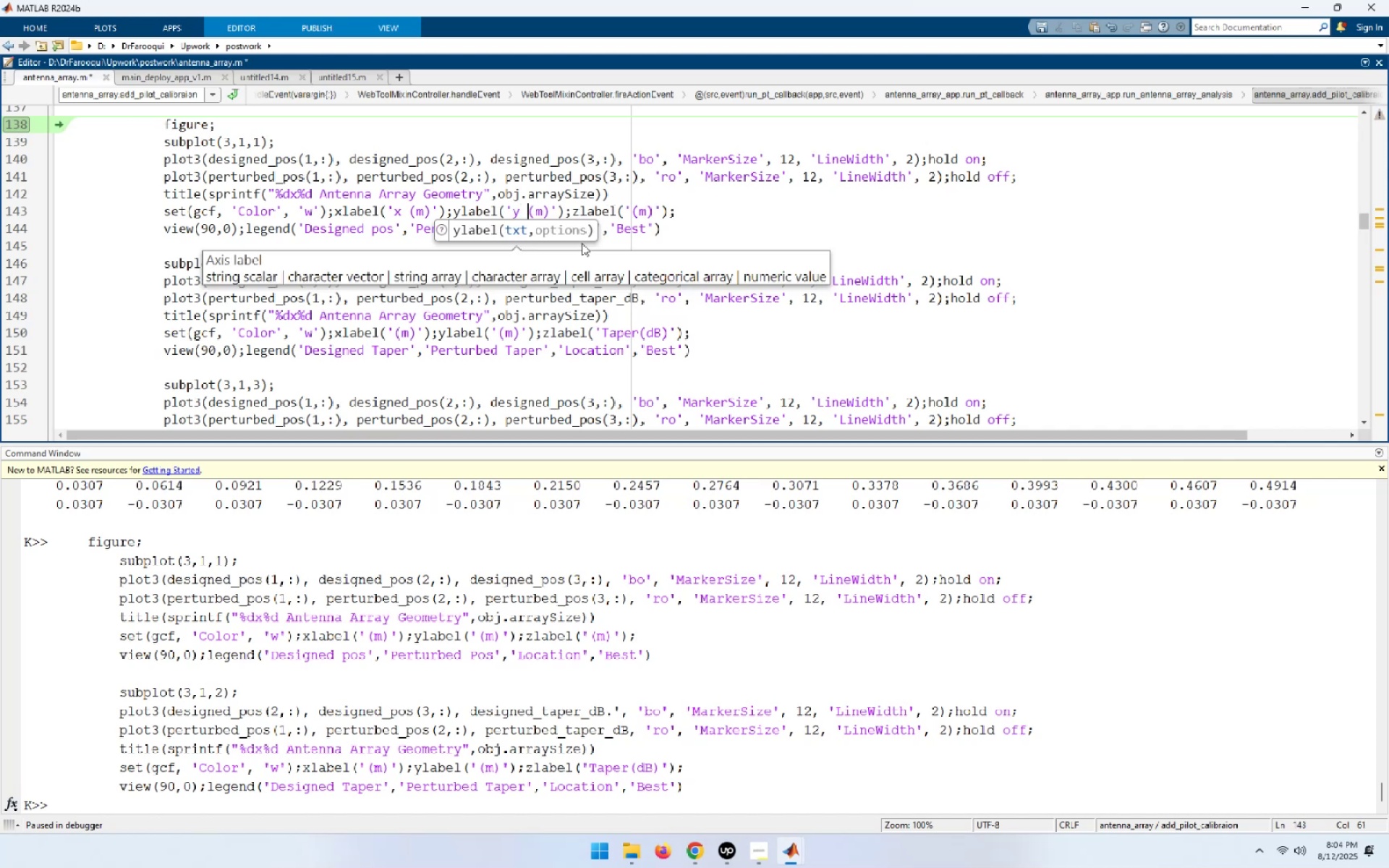 
hold_key(key=ArrowRight, duration=0.82)
 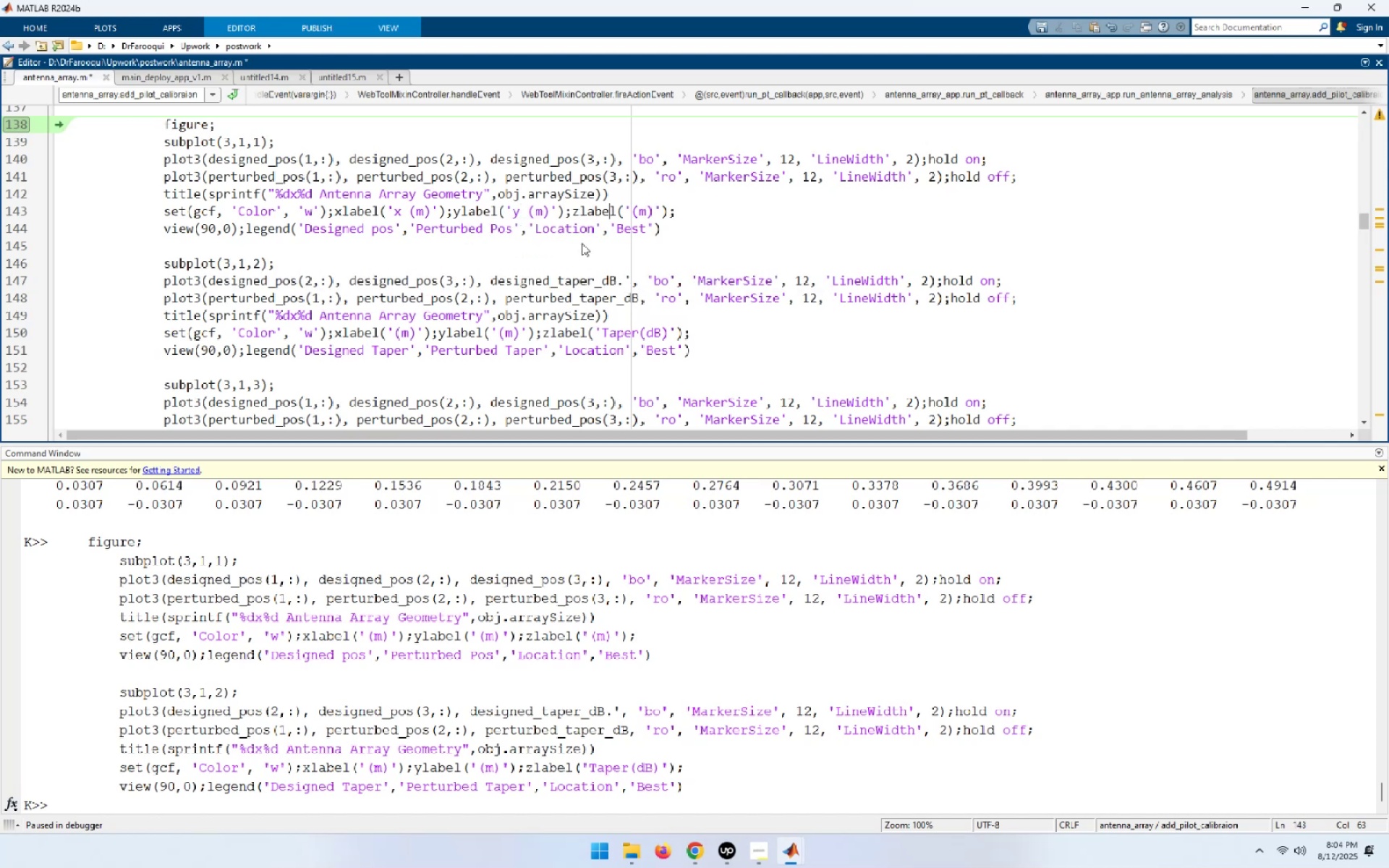 
key(ArrowRight)
 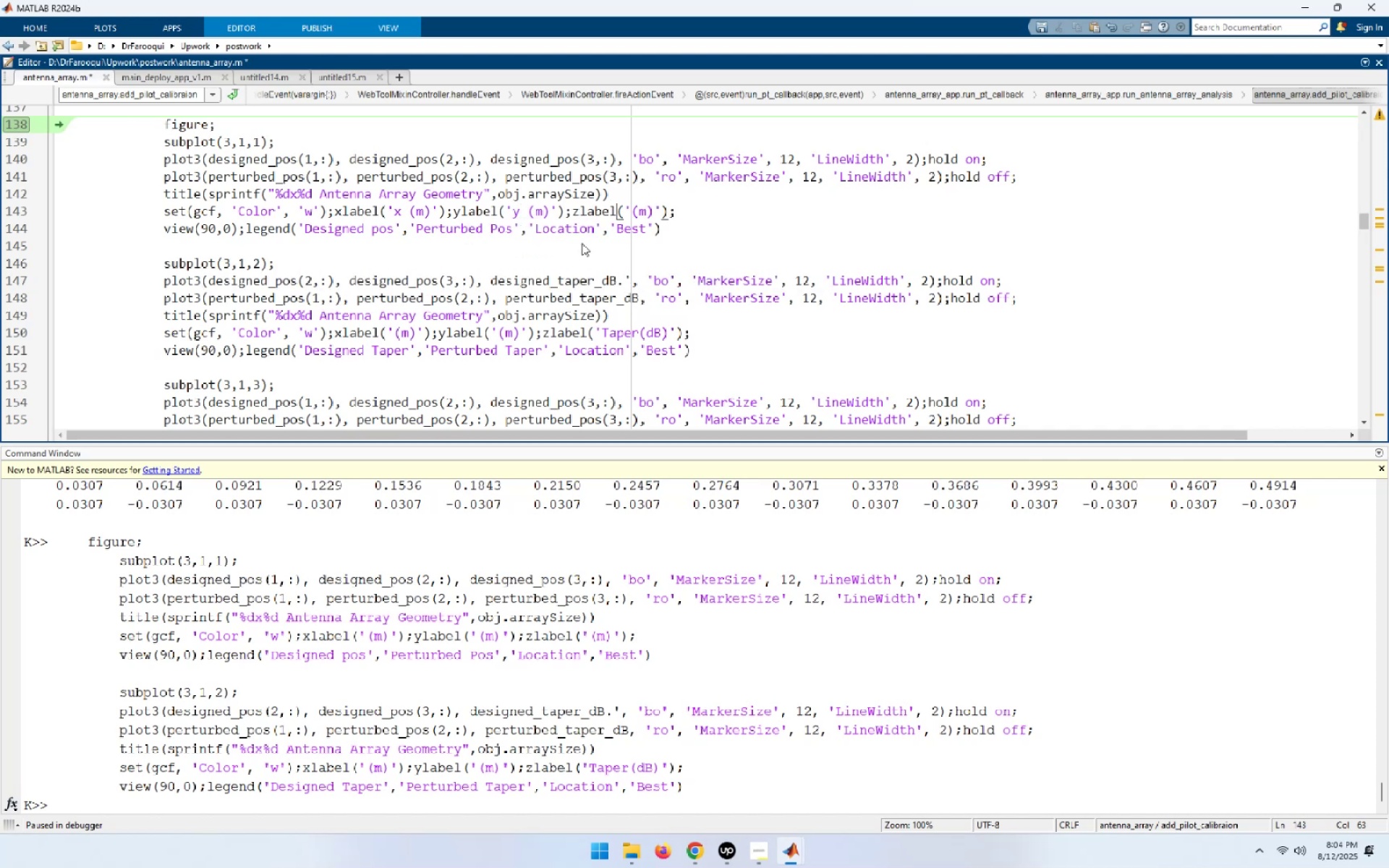 
key(ArrowRight)
 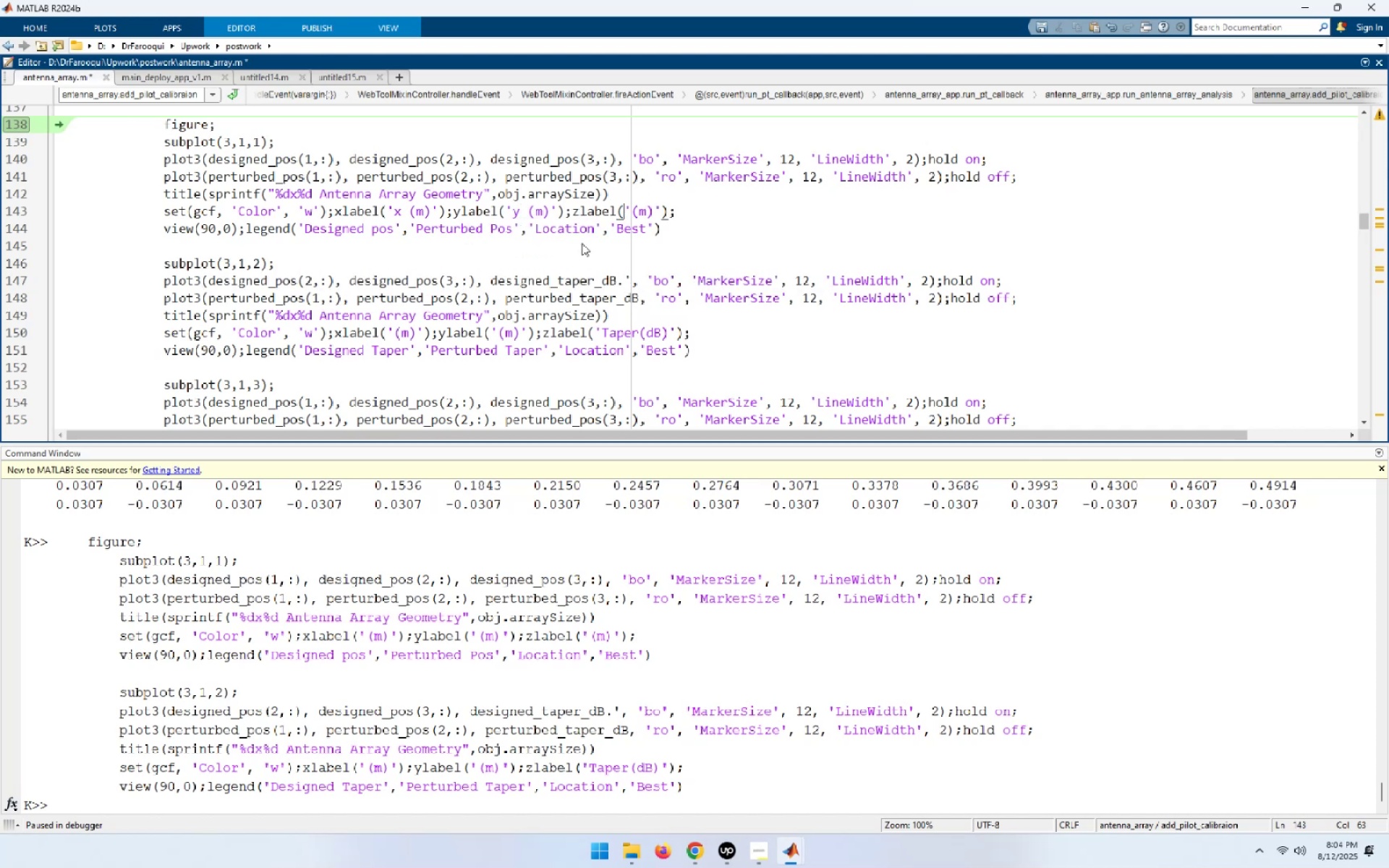 
key(ArrowRight)
 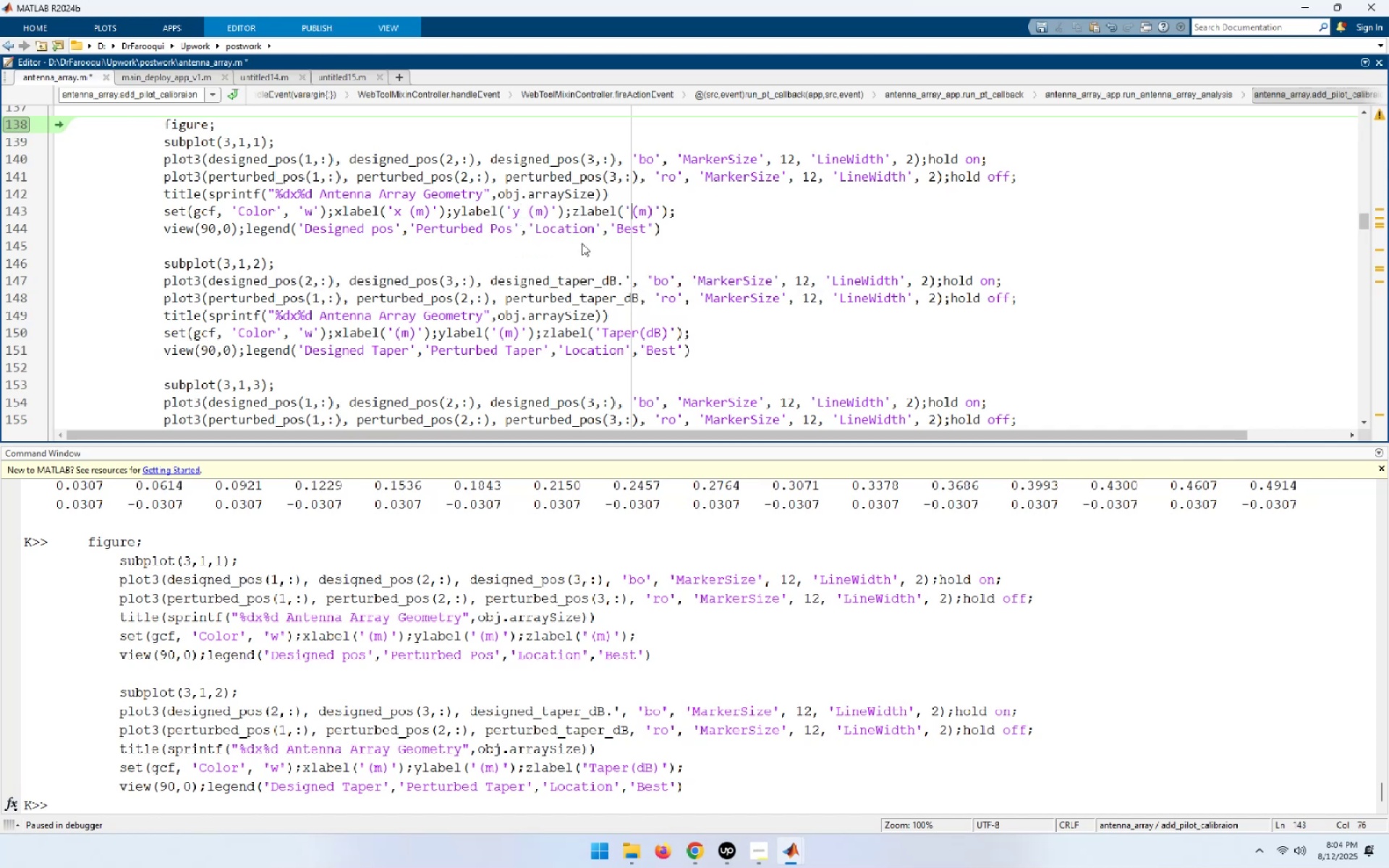 
key(Z)
 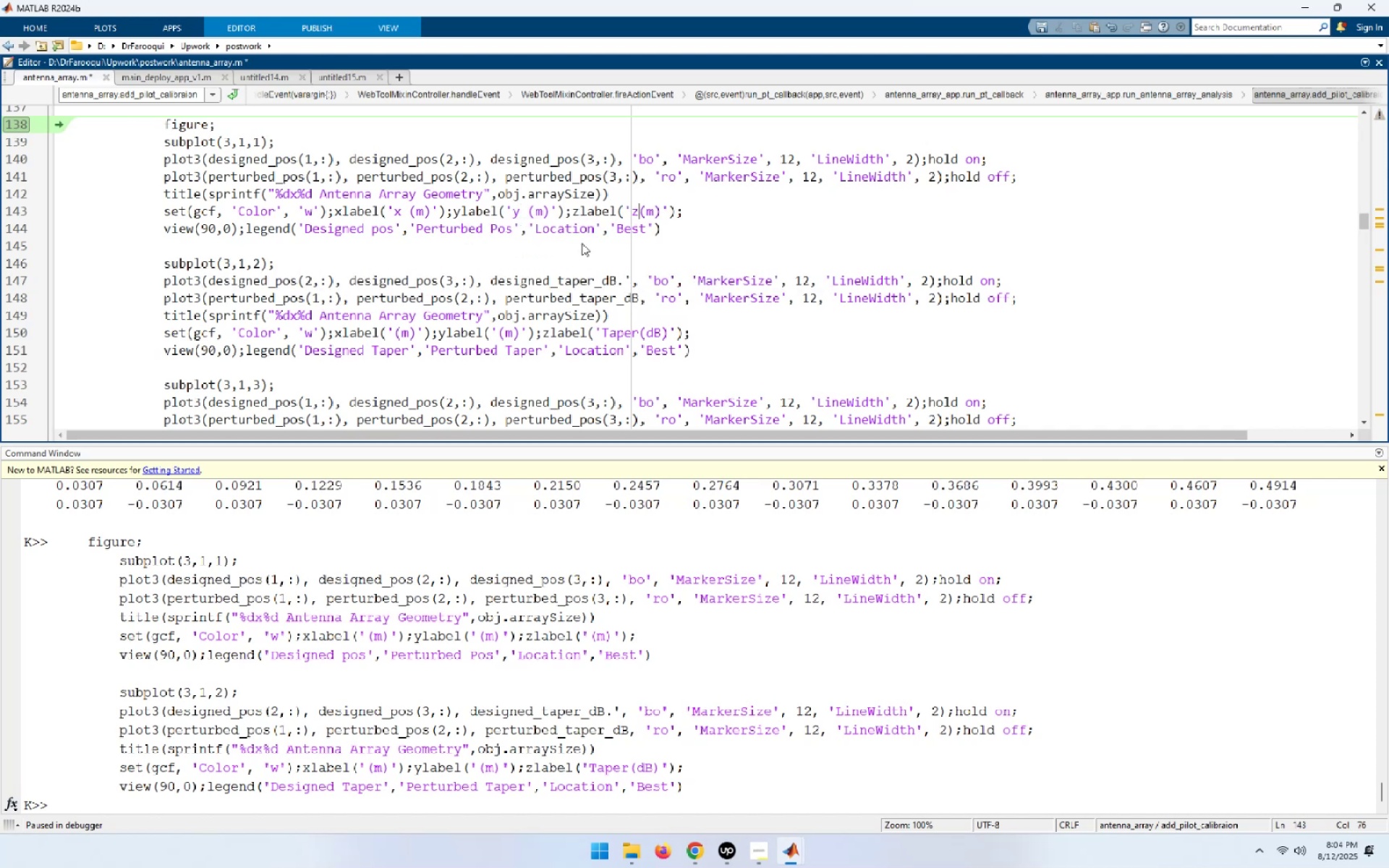 
key(Space)
 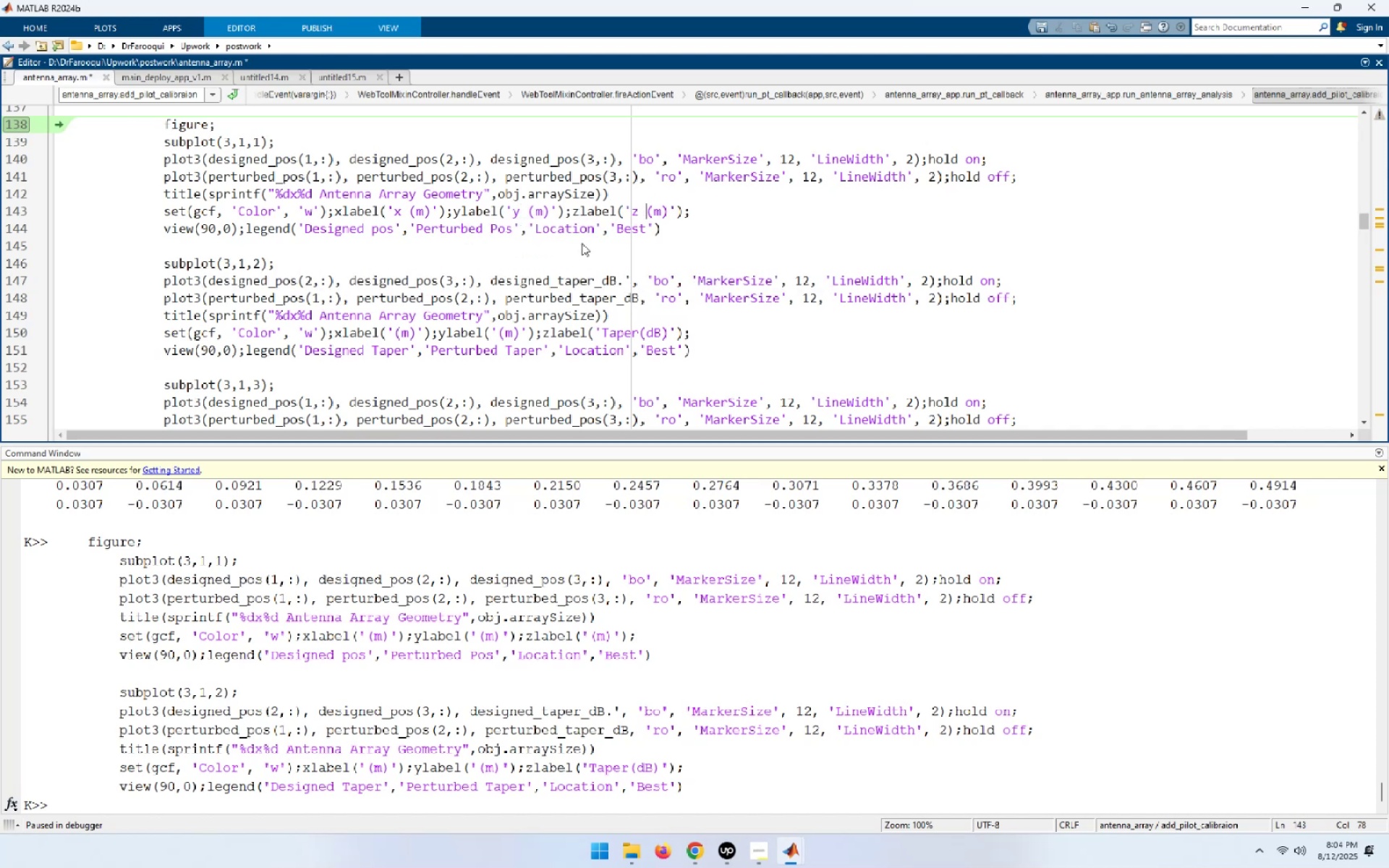 
key(ArrowDown)
 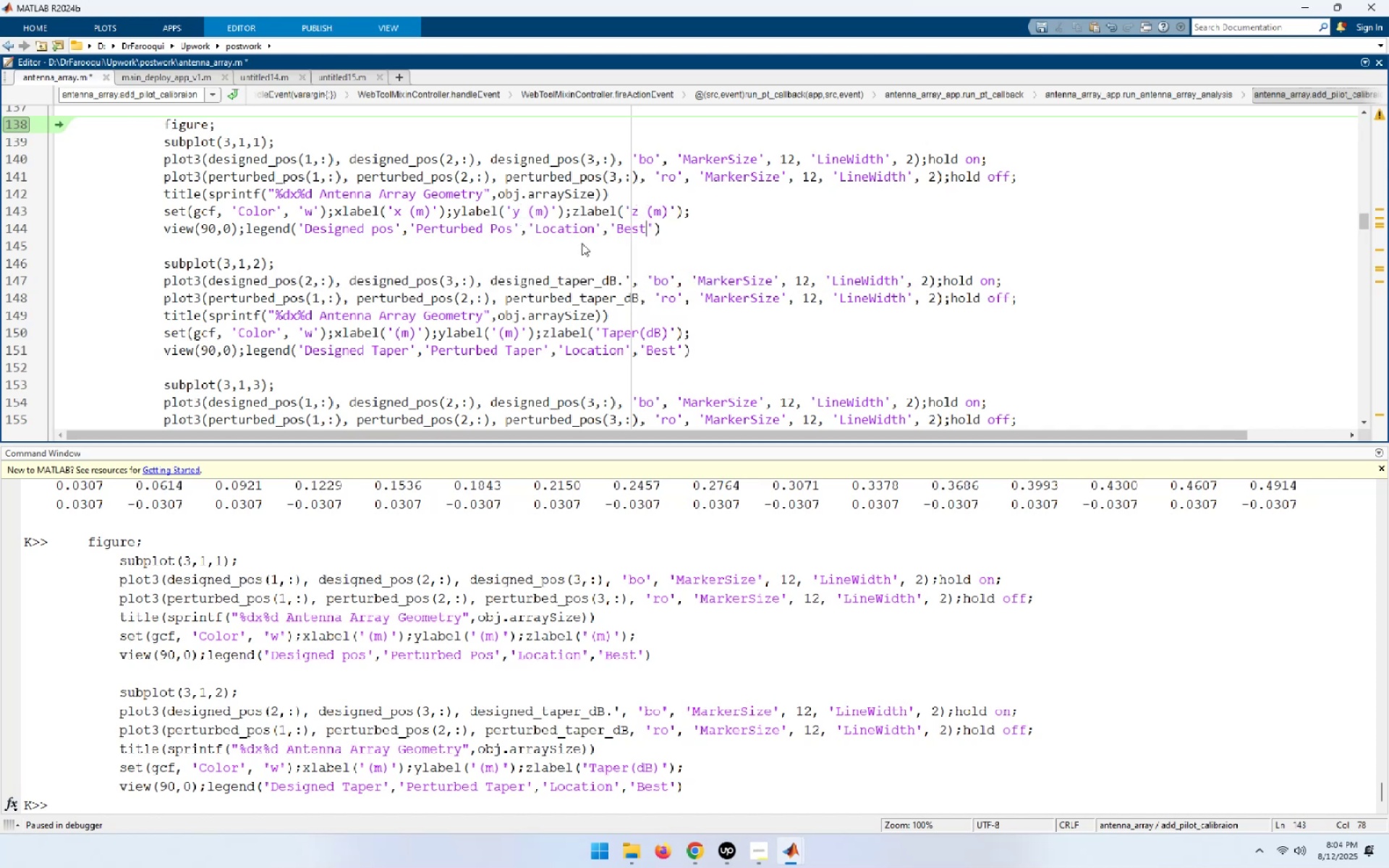 
key(ArrowDown)
 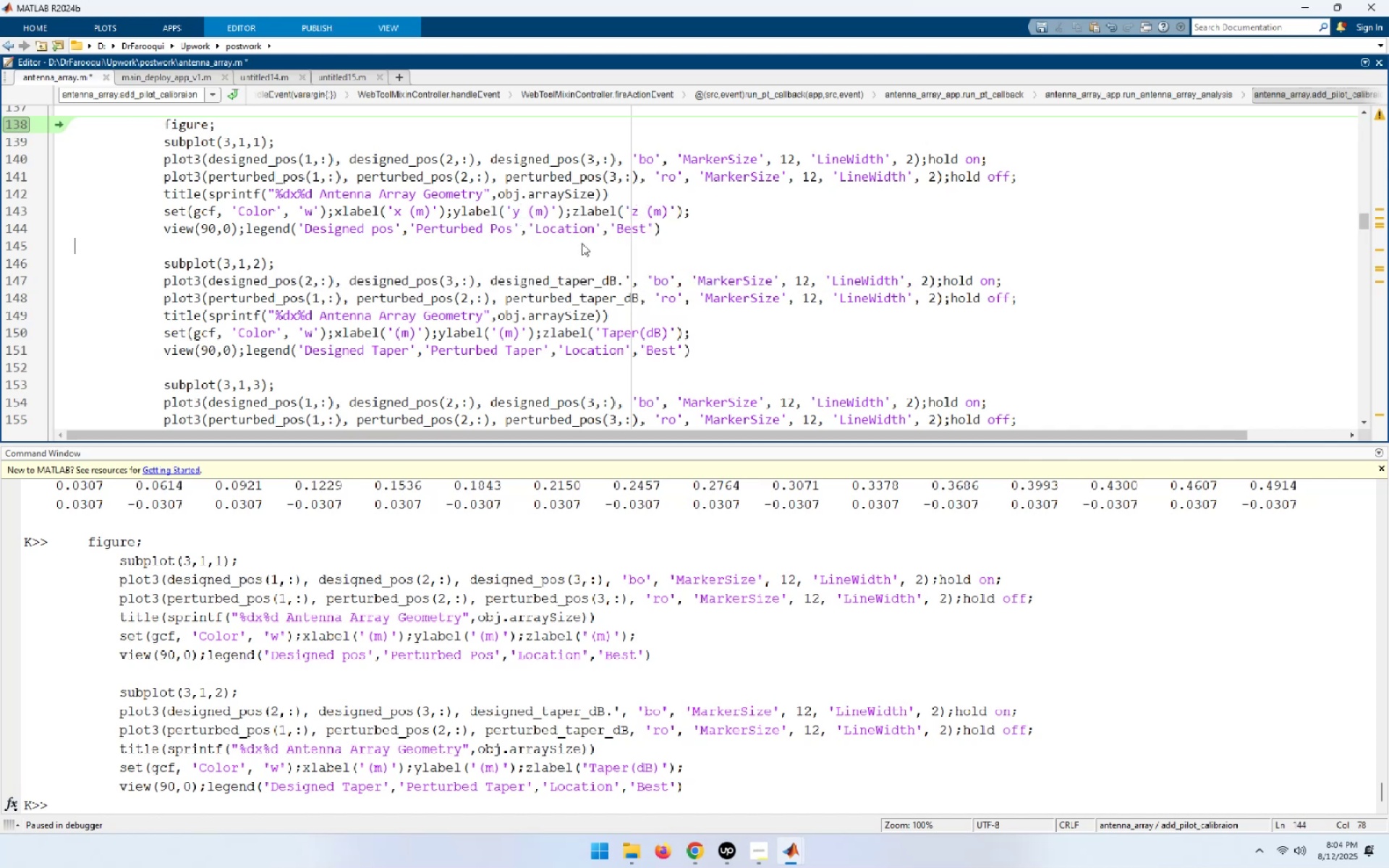 
key(ArrowDown)
 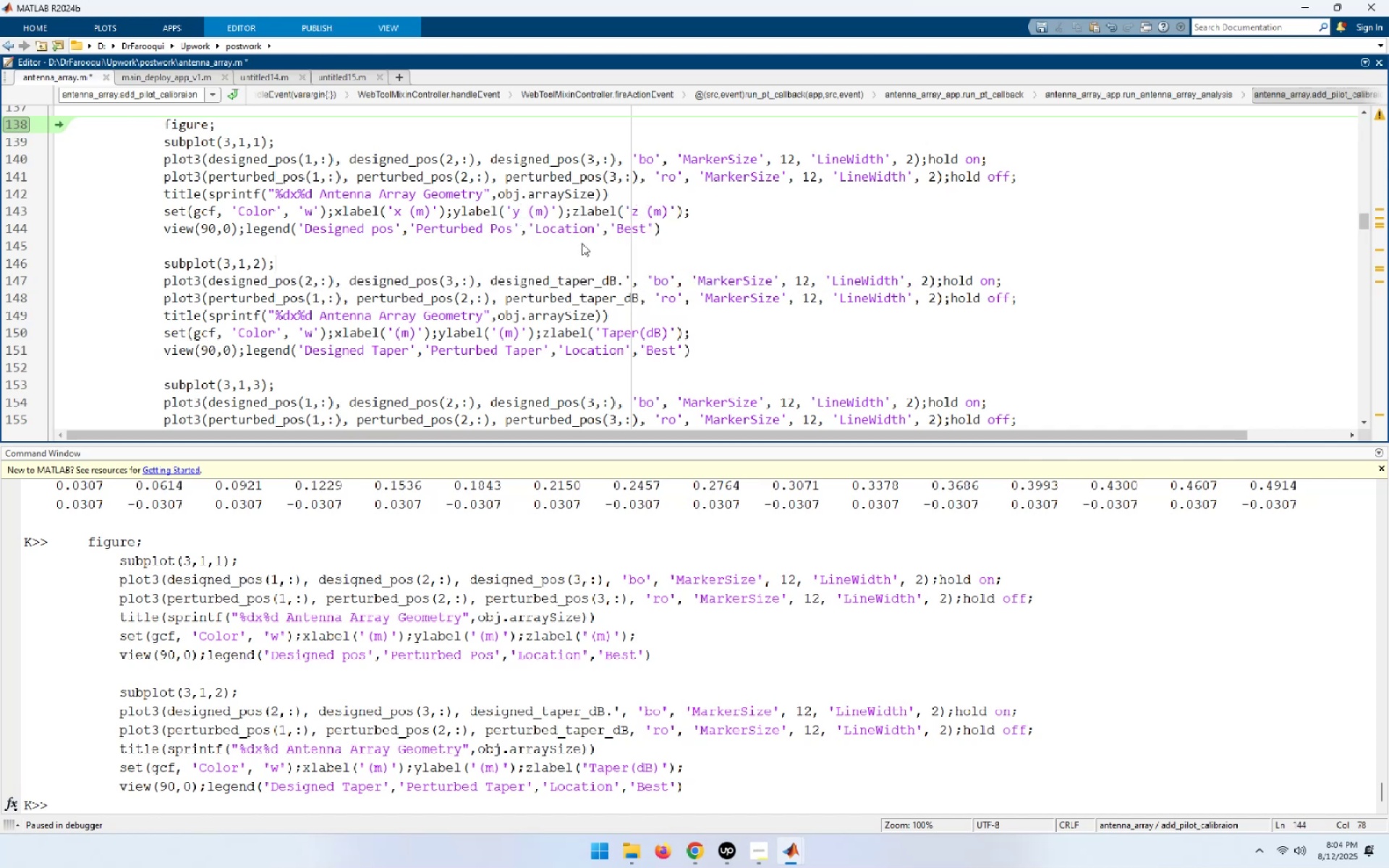 
key(ArrowDown)
 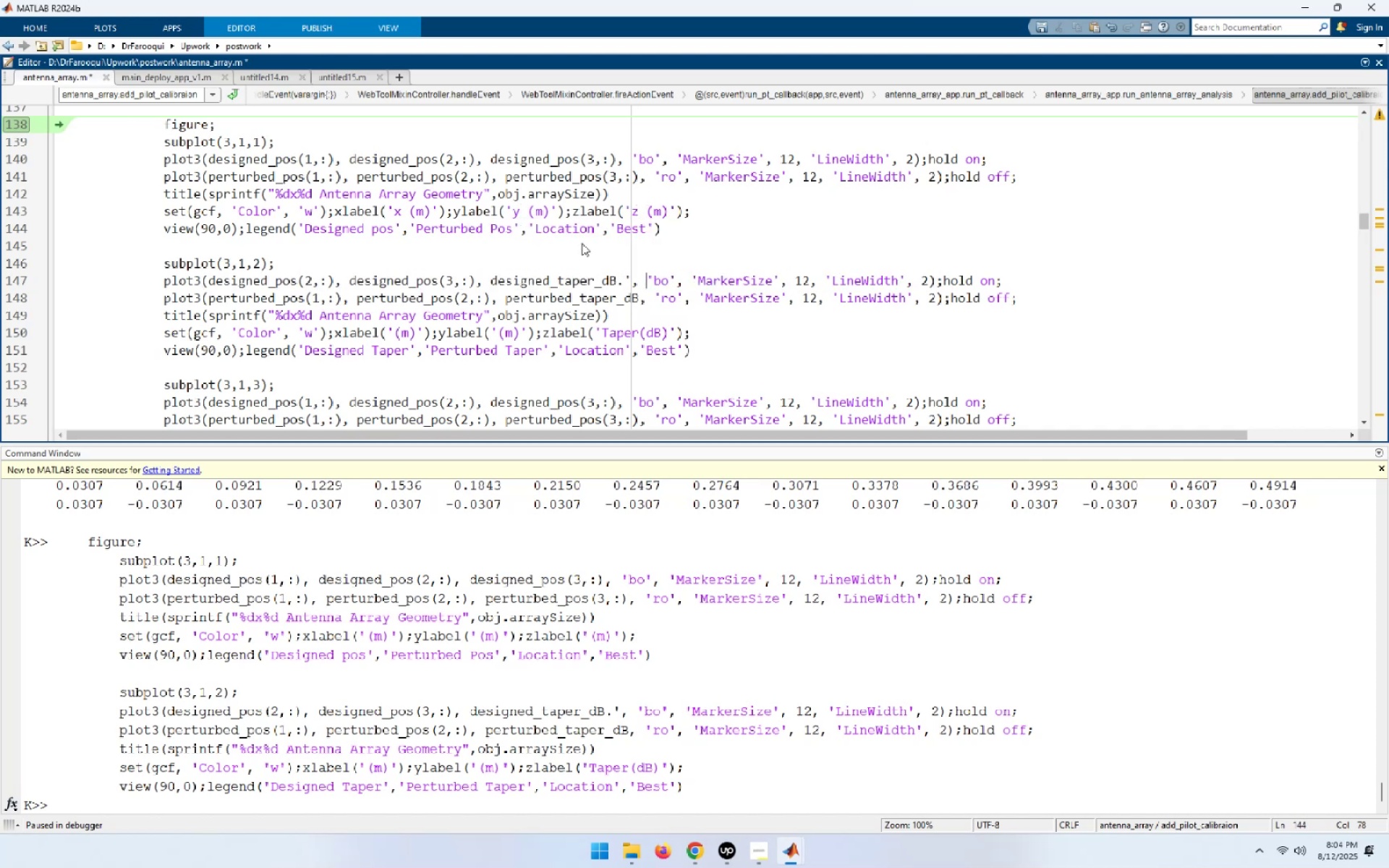 
key(ArrowDown)
 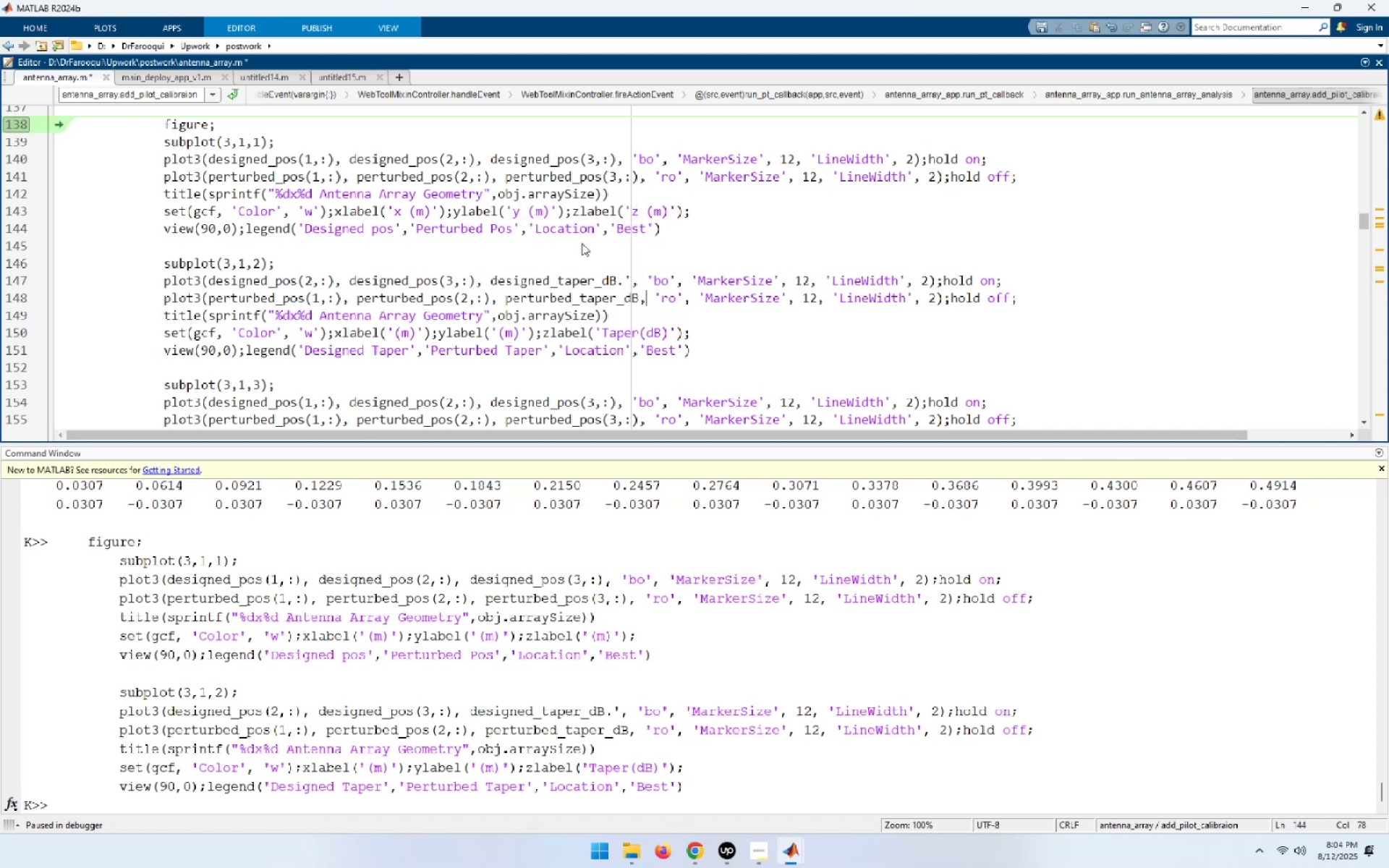 
key(ArrowDown)
 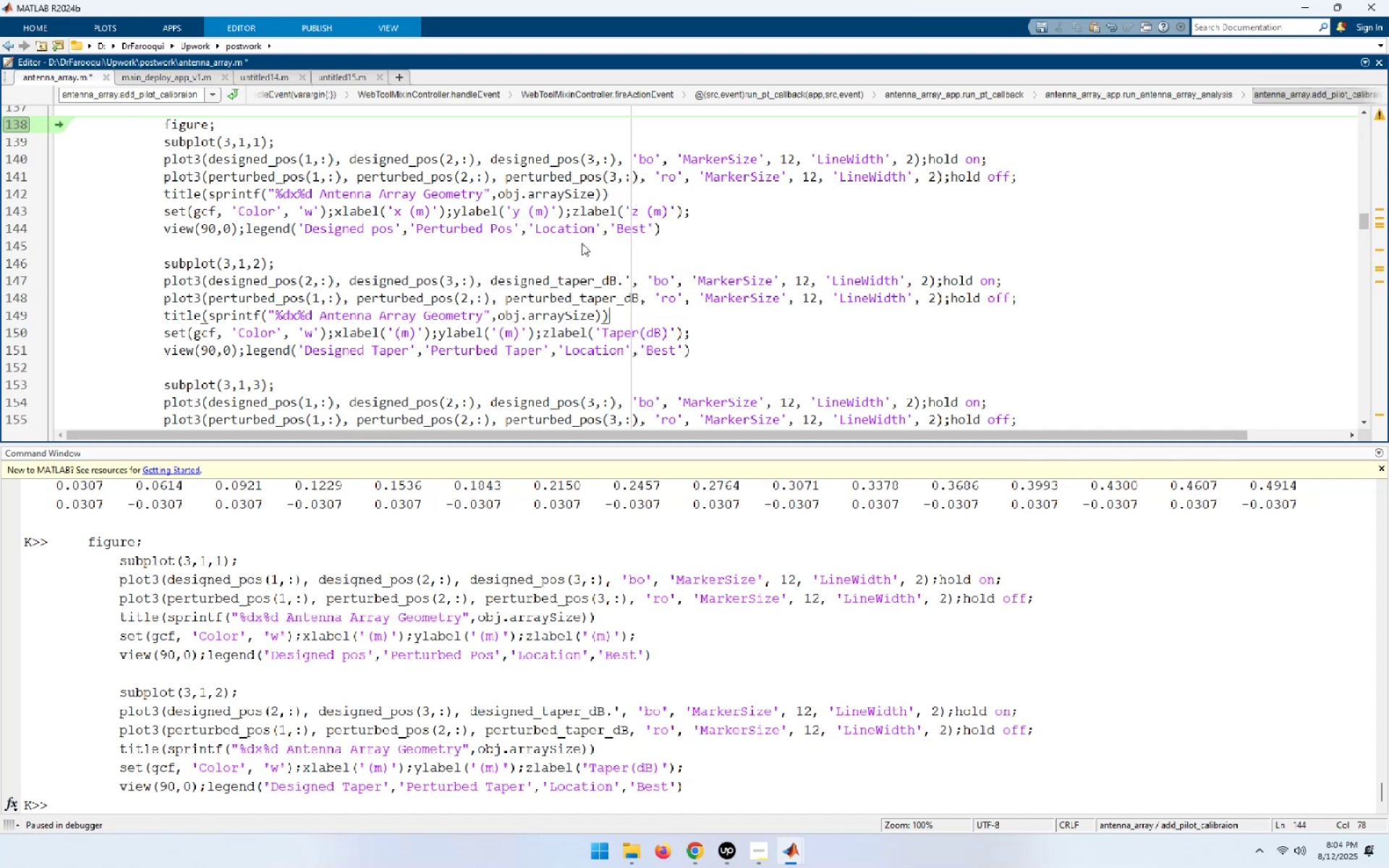 
hold_key(key=ArrowLeft, duration=1.26)
 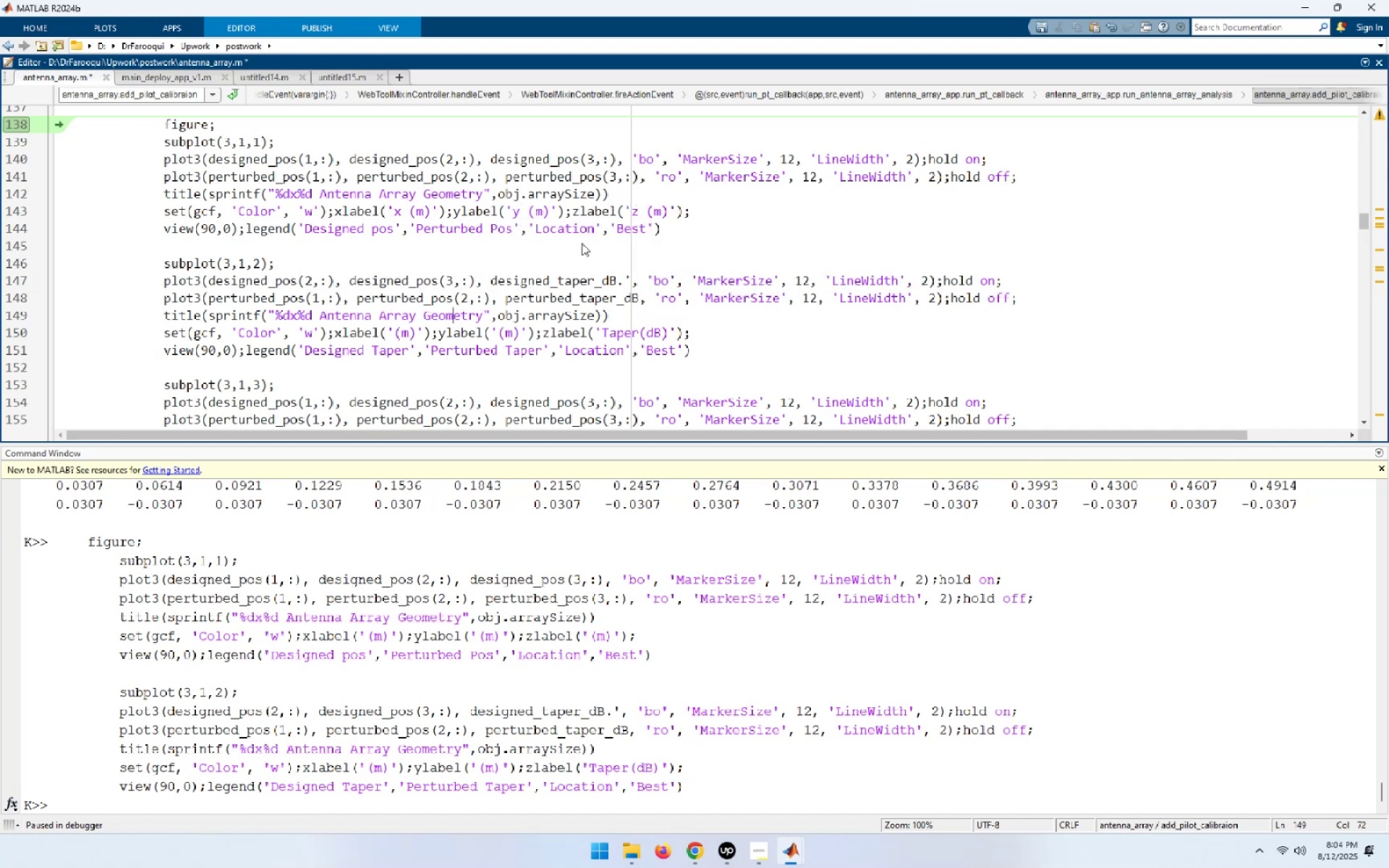 
key(ArrowDown)
 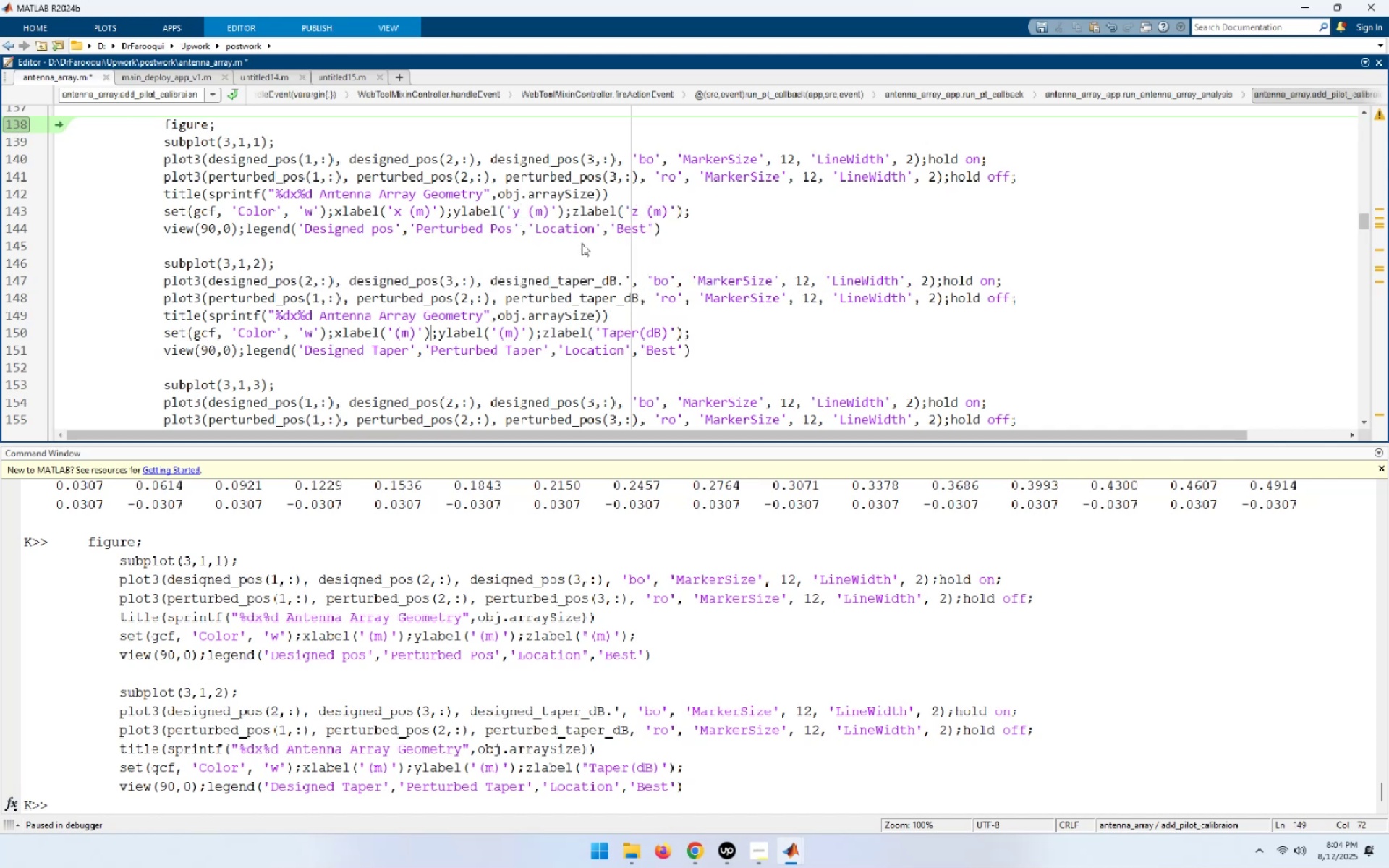 
key(ArrowLeft)
 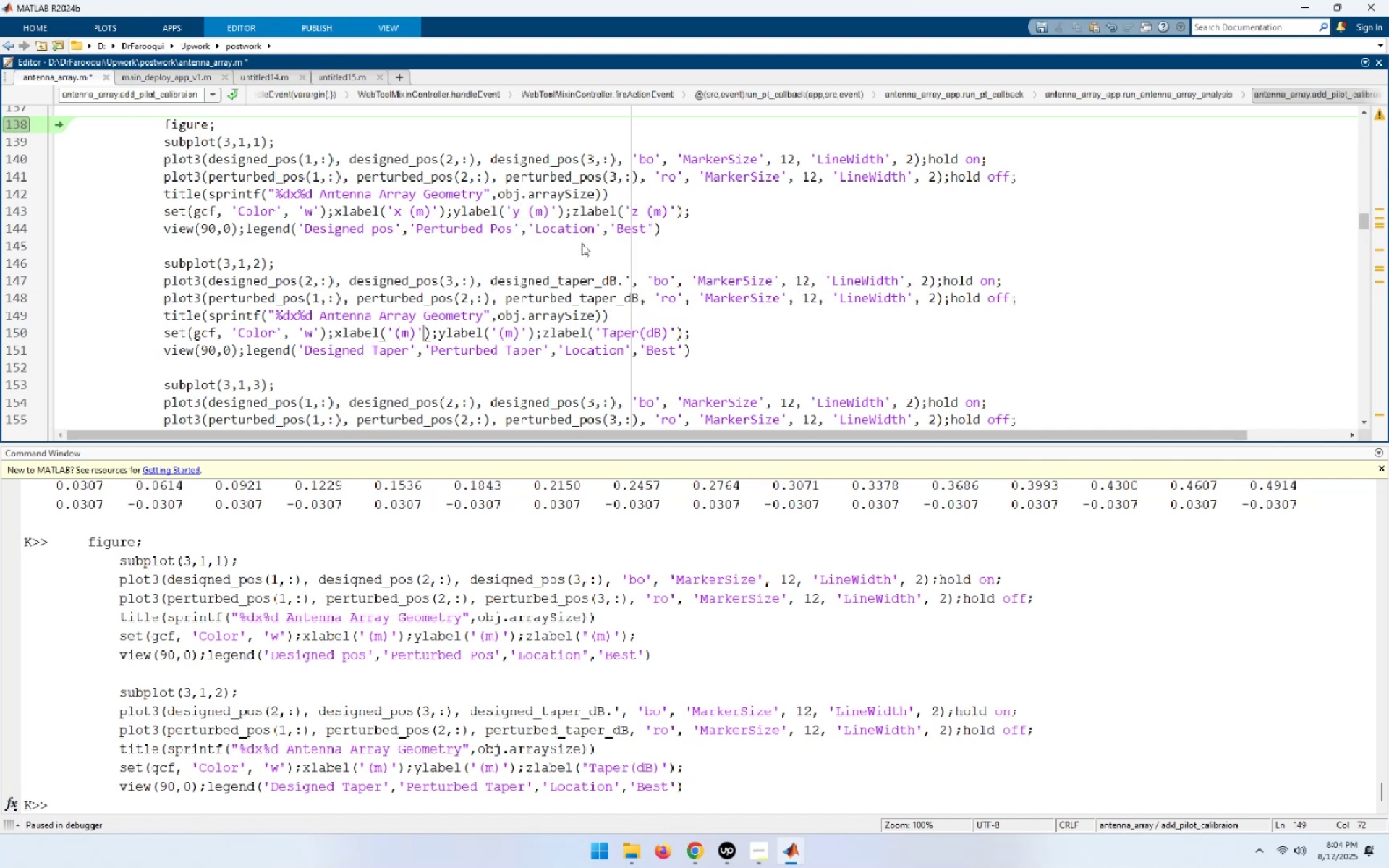 
key(ArrowLeft)
 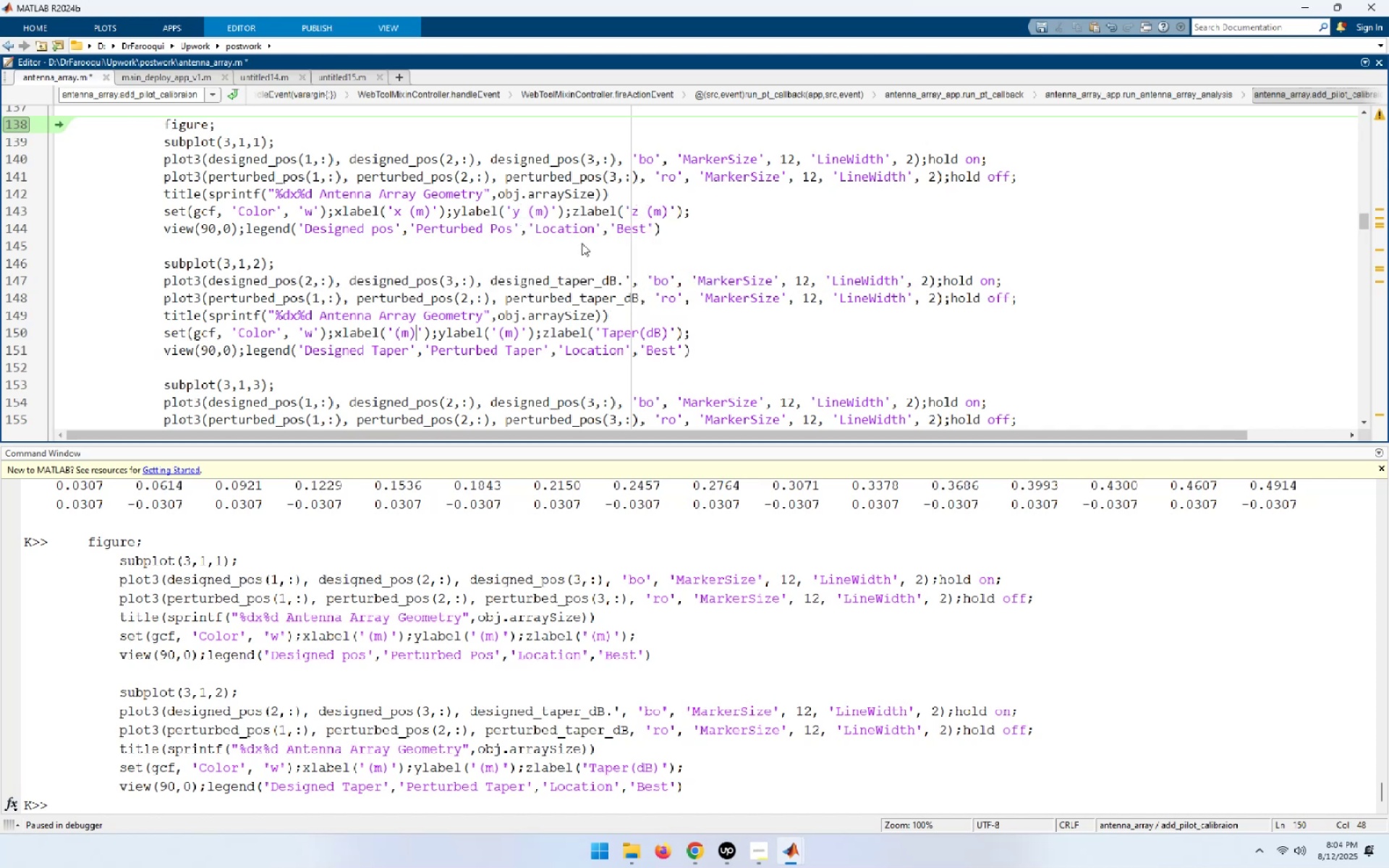 
key(ArrowLeft)
 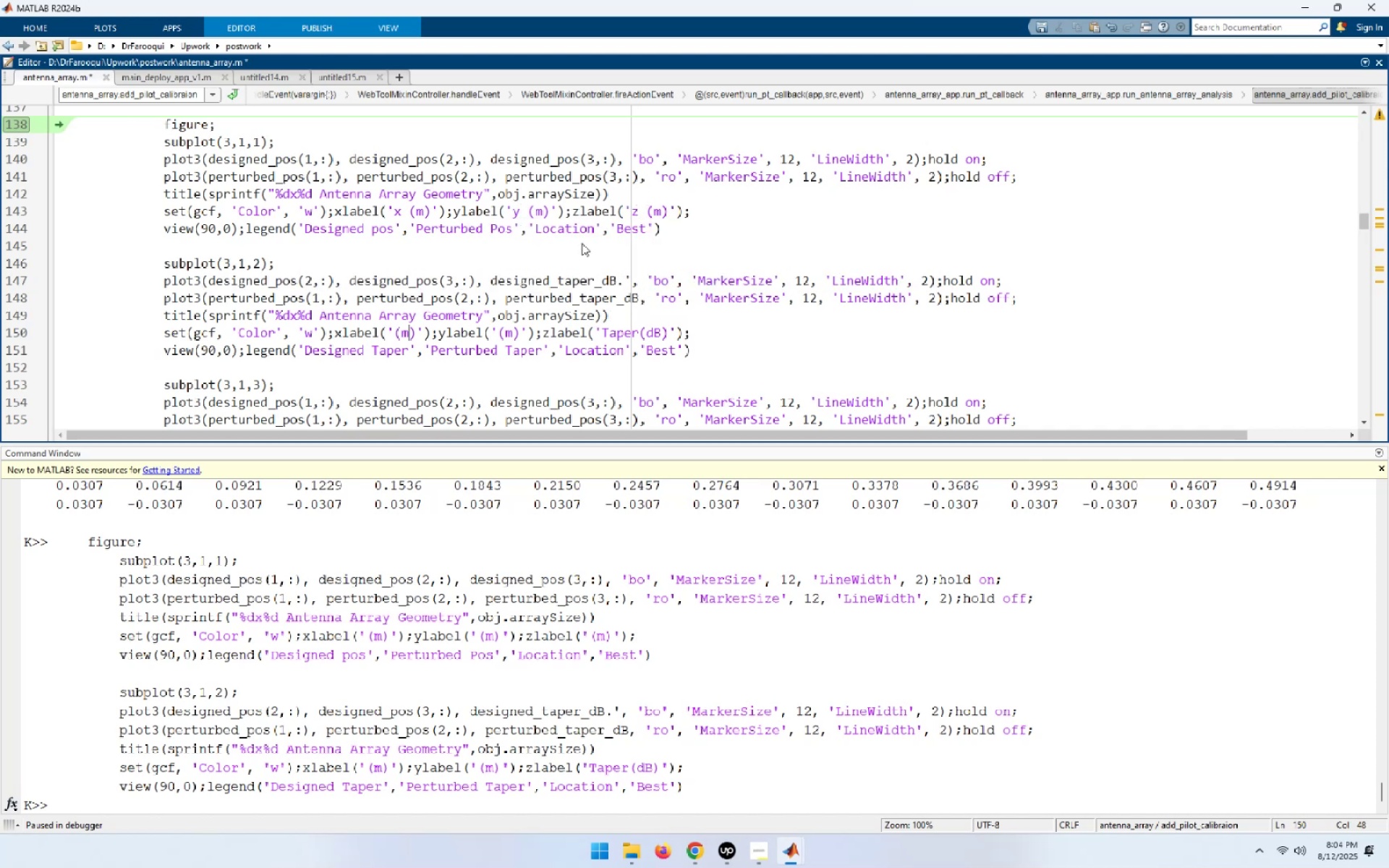 
key(ArrowLeft)
 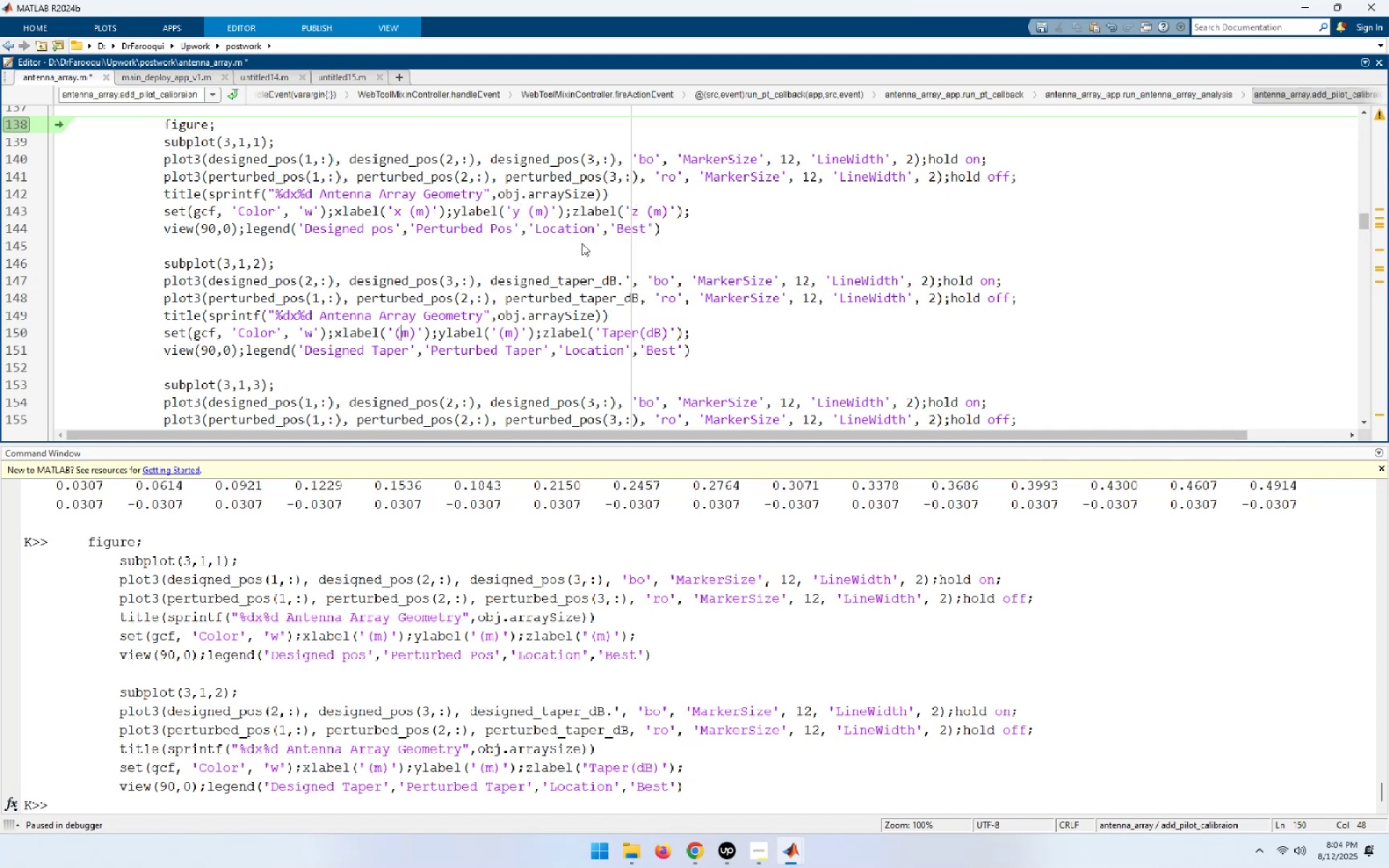 
key(ArrowLeft)
 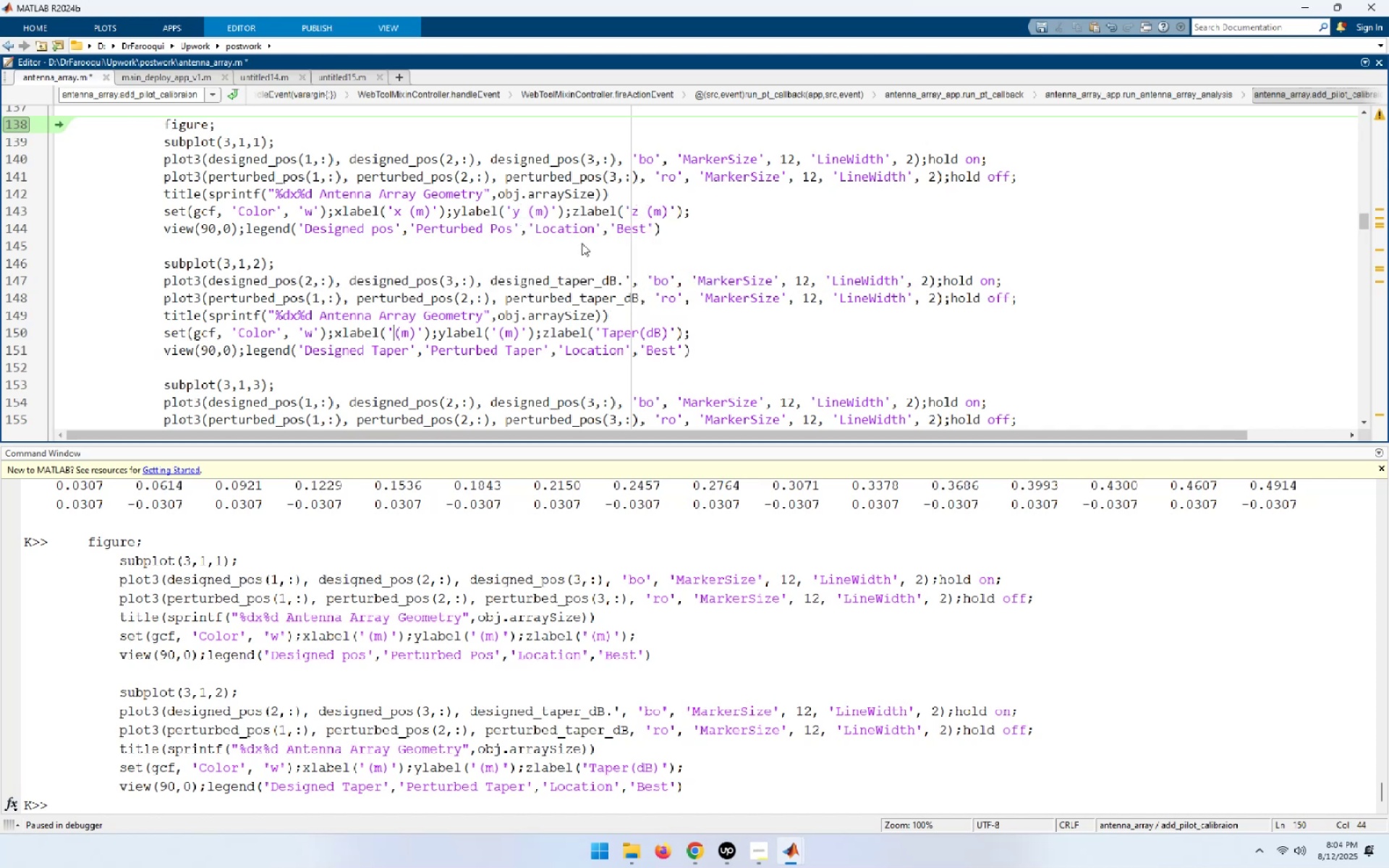 
key(X)
 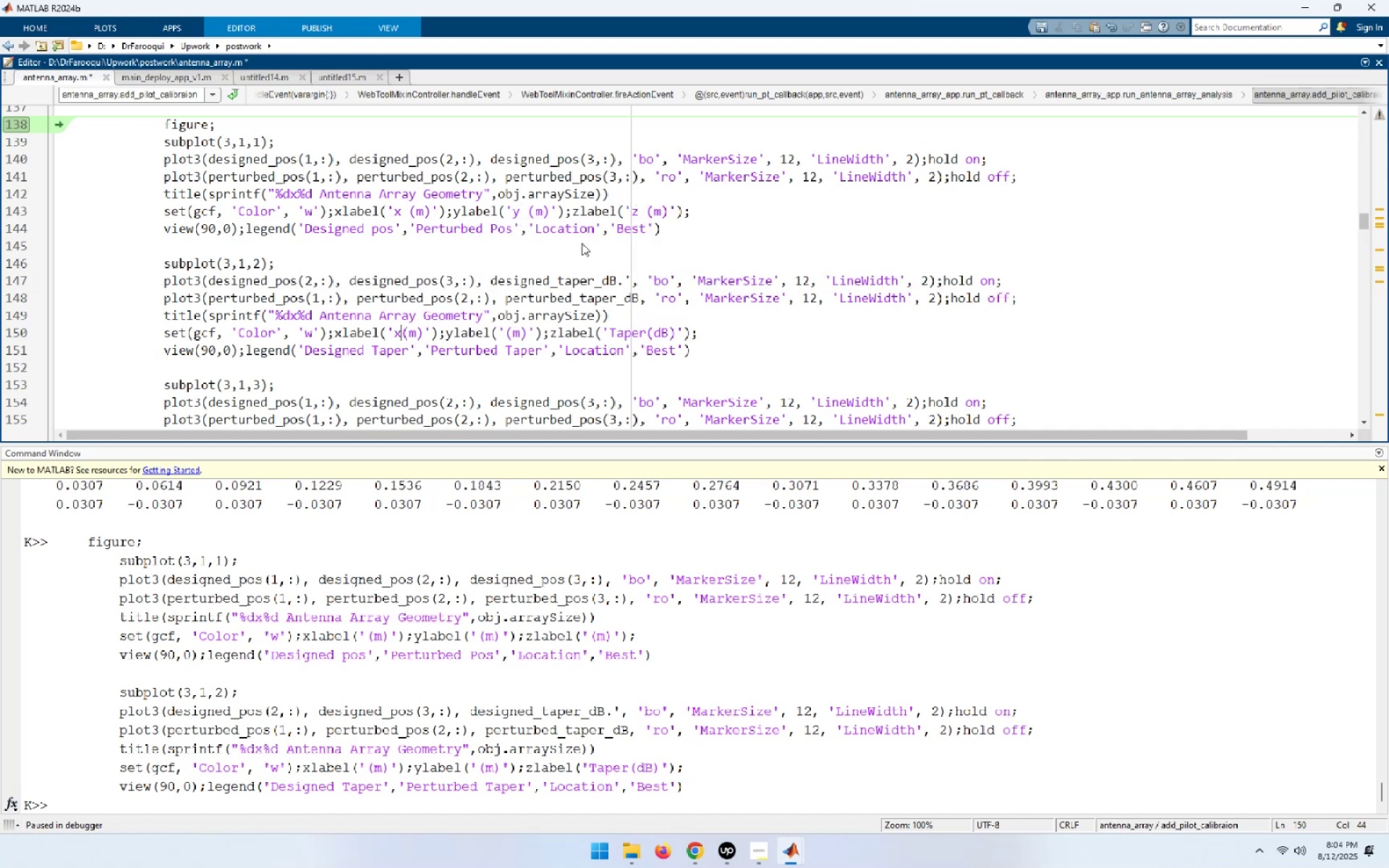 
hold_key(key=ArrowRight, duration=0.98)
 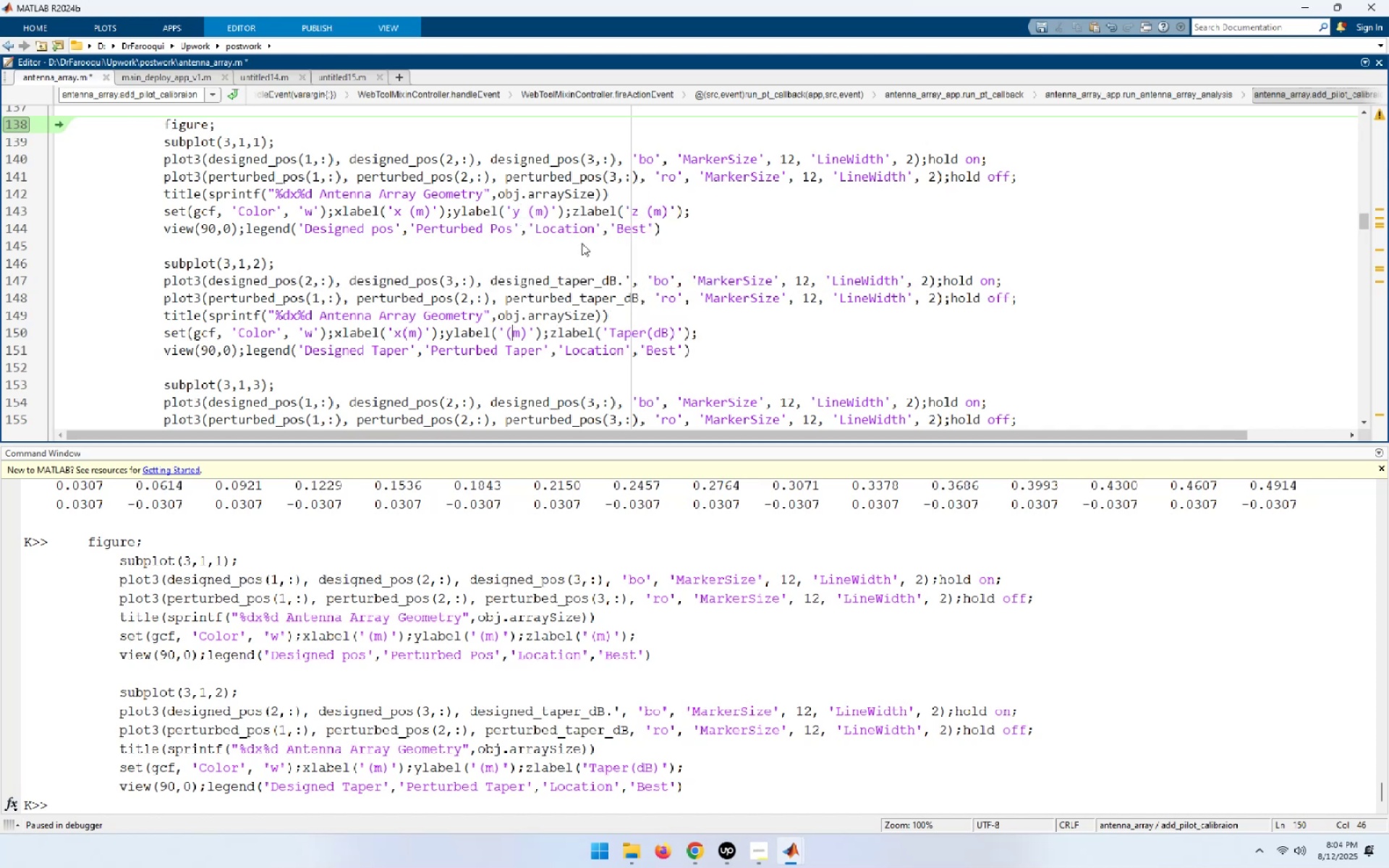 
key(ArrowLeft)
 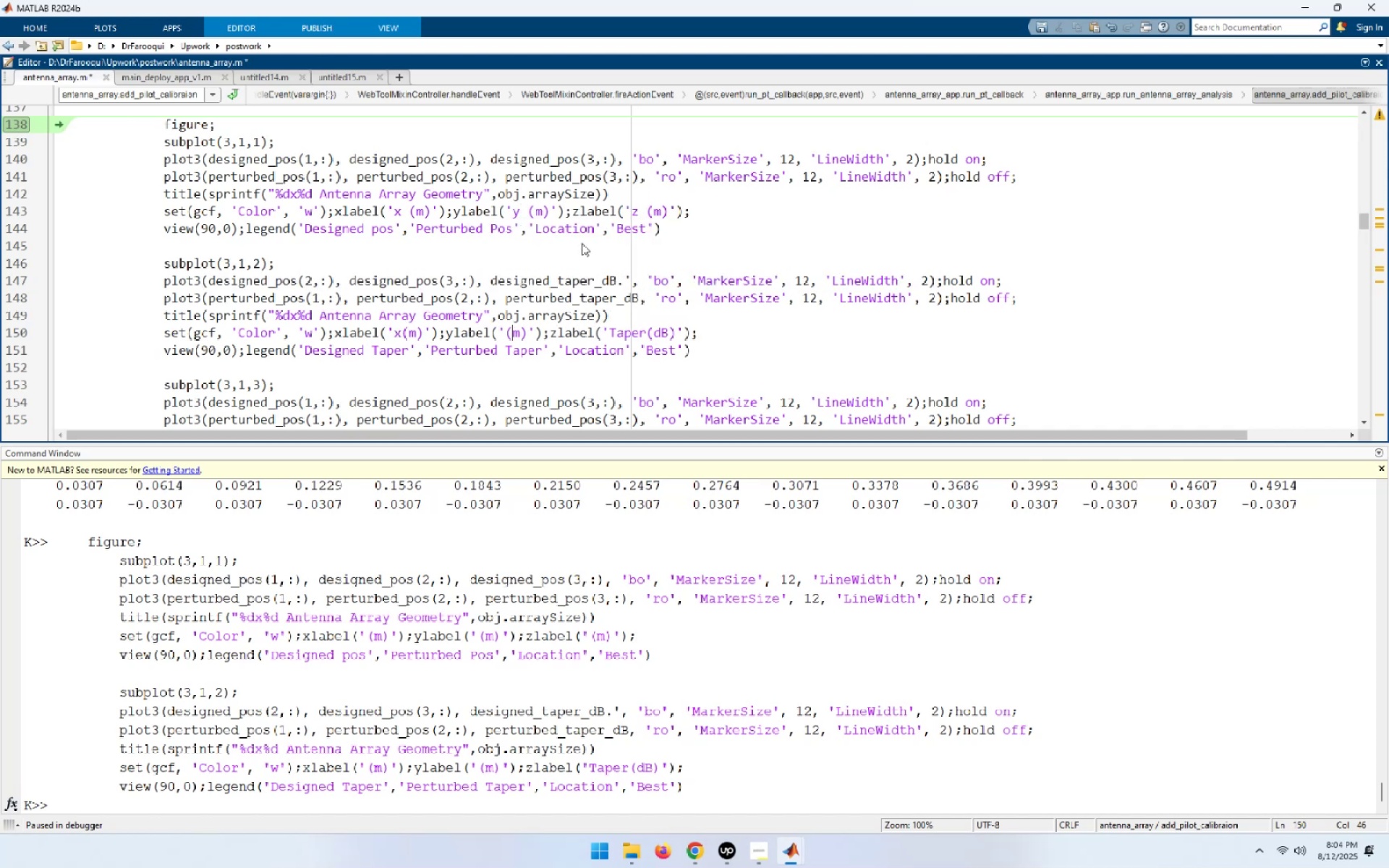 
key(ArrowLeft)
 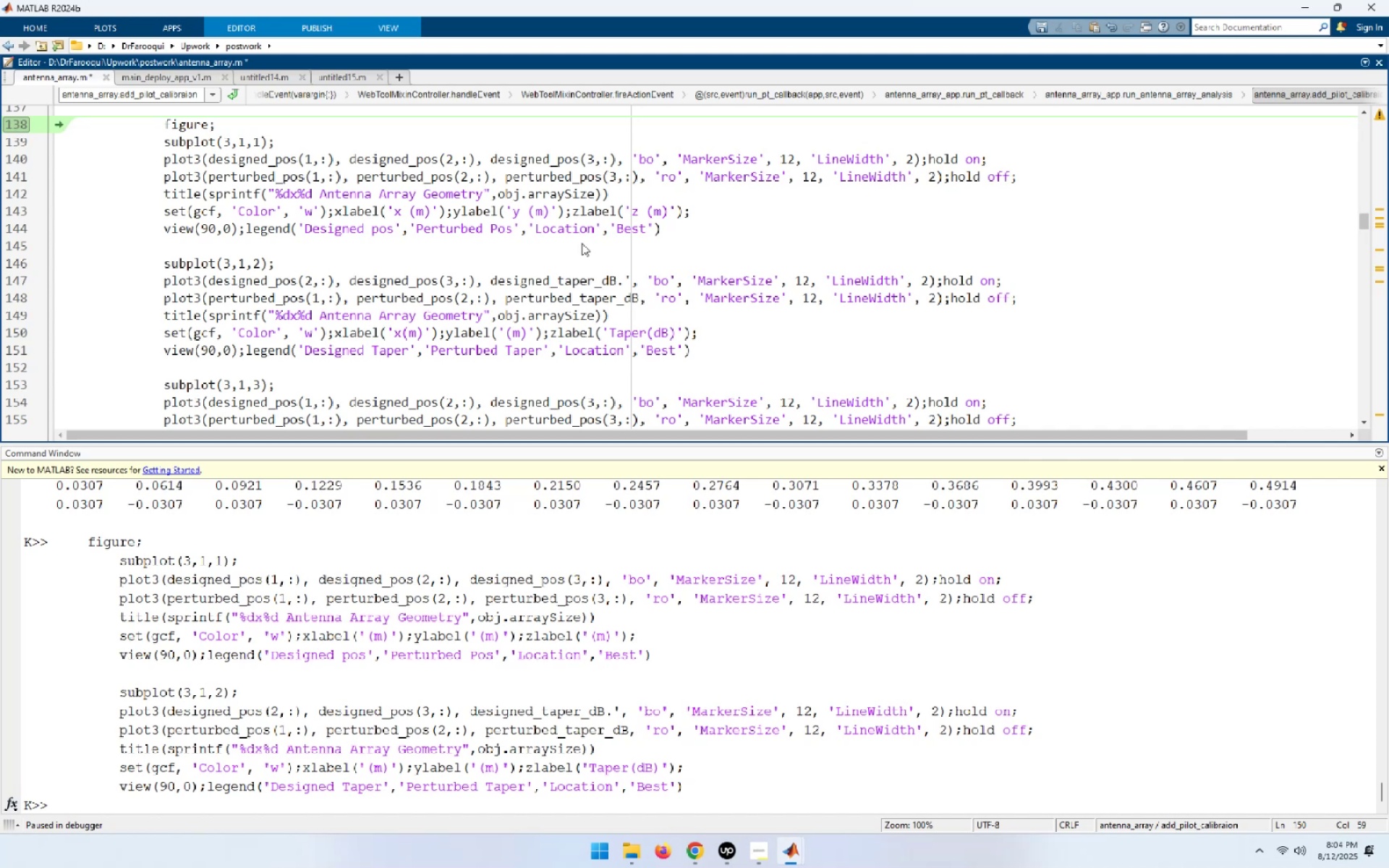 
key(Y)
 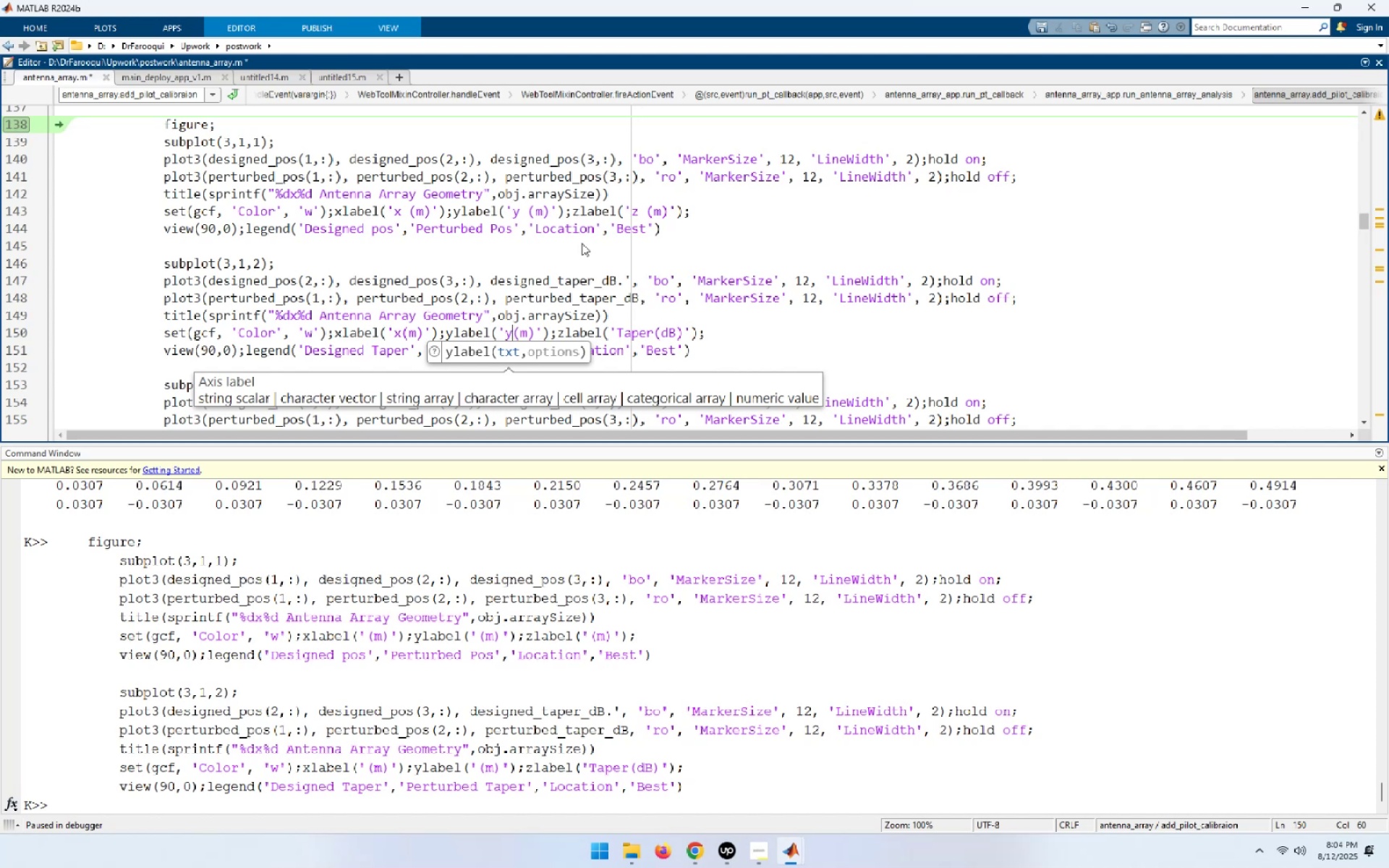 
wait(39.47)
 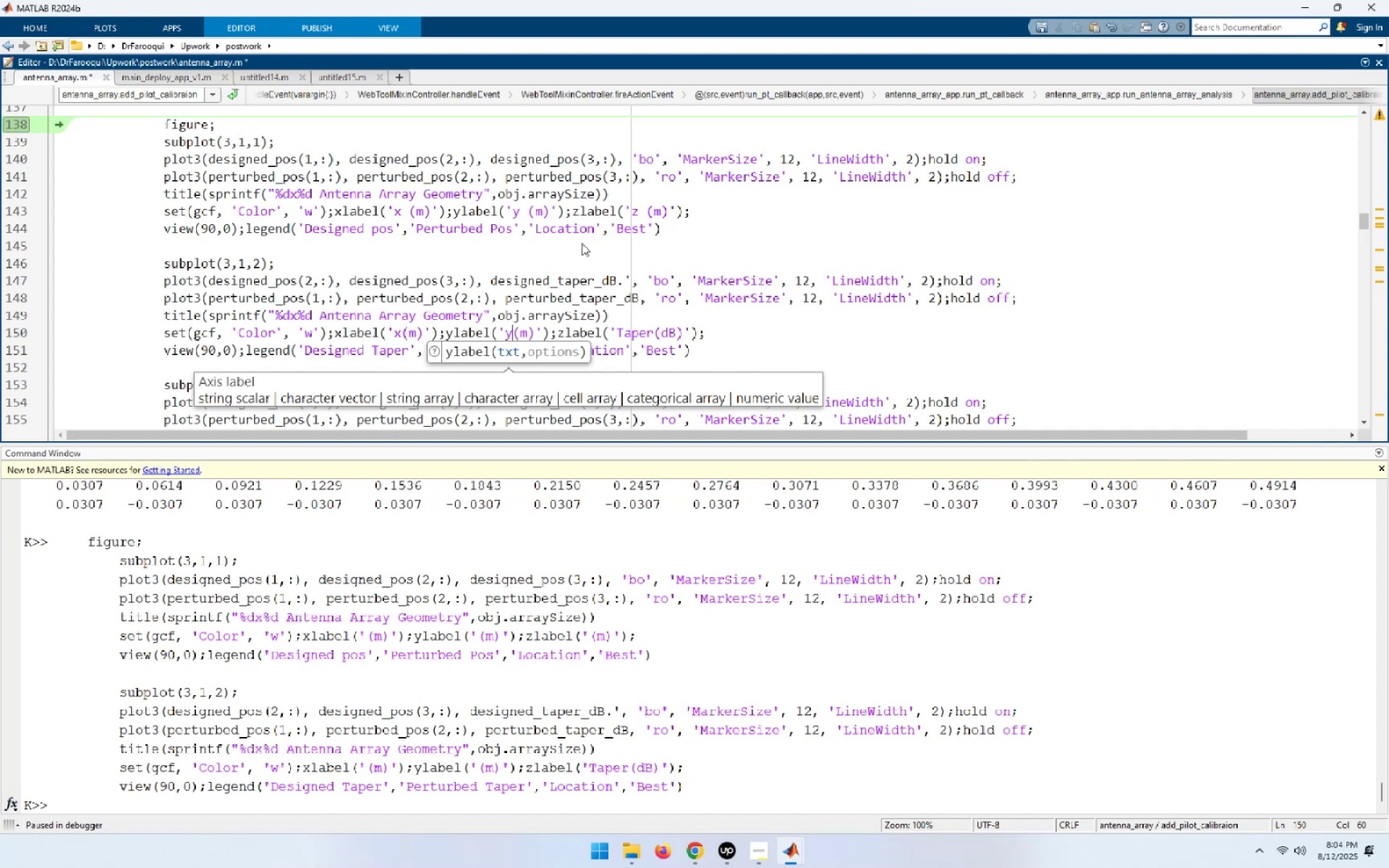 
left_click([802, 361])
 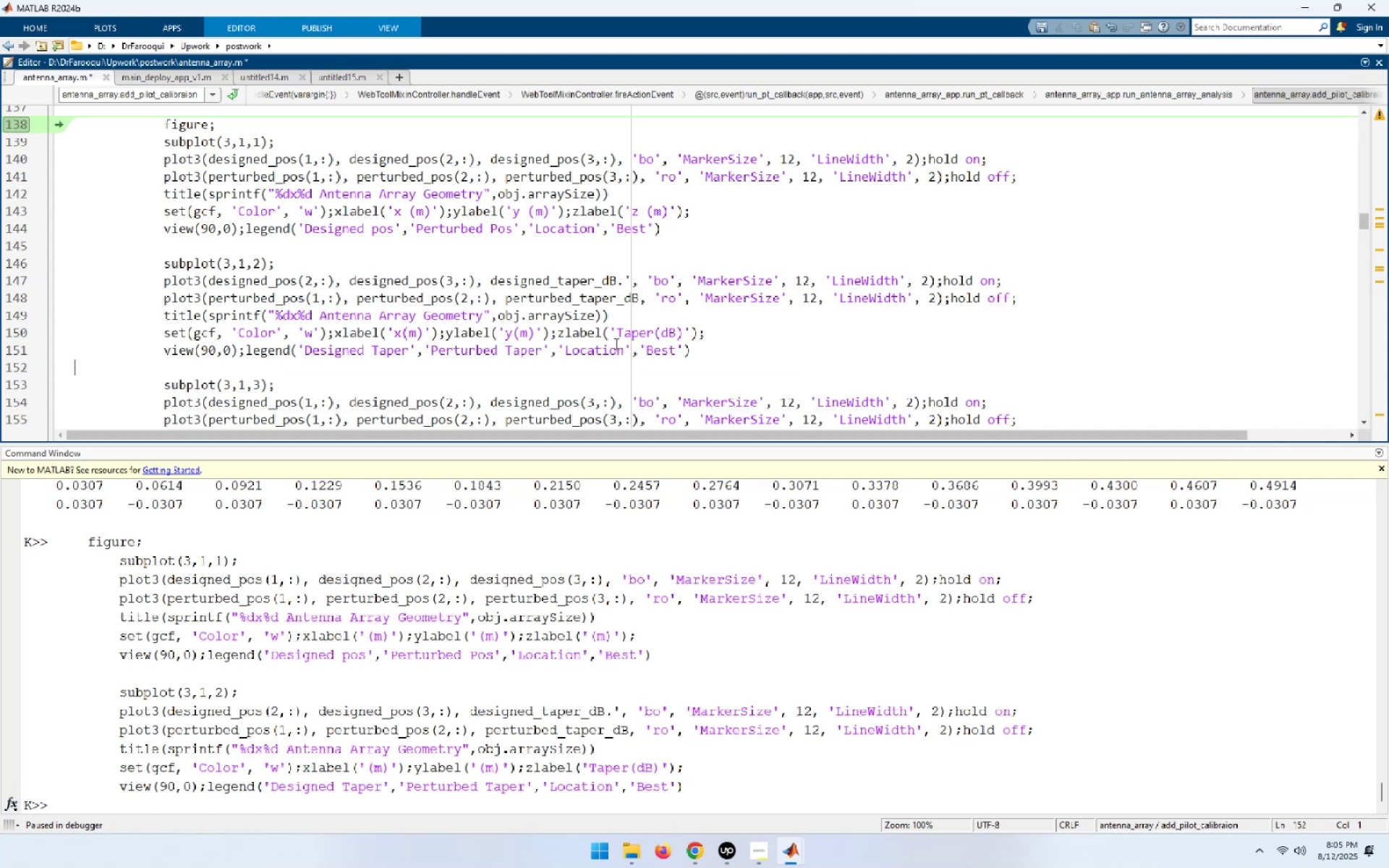 
wait(6.7)
 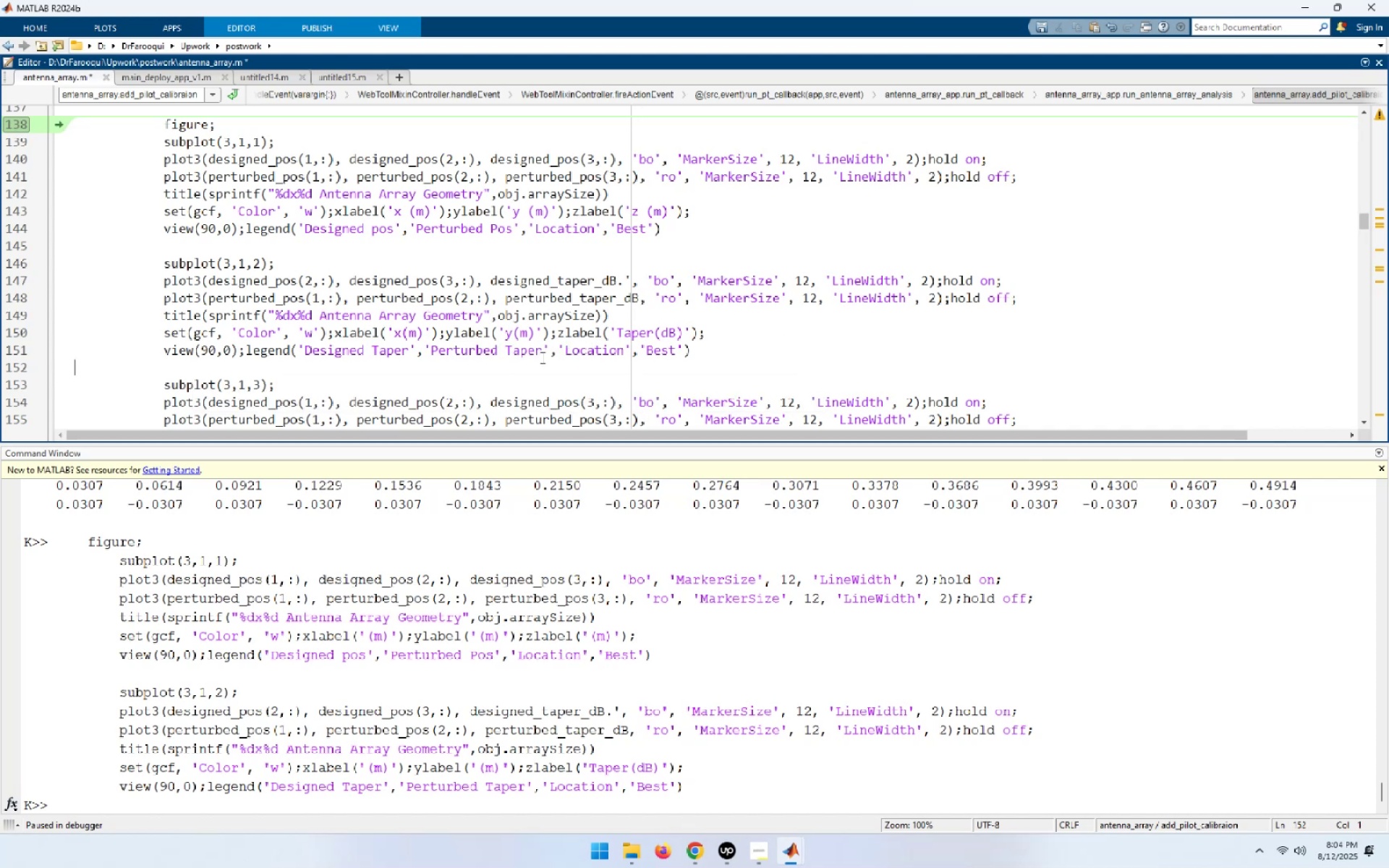 
left_click_drag(start_coordinate=[152, 124], to_coordinate=[790, 357])
 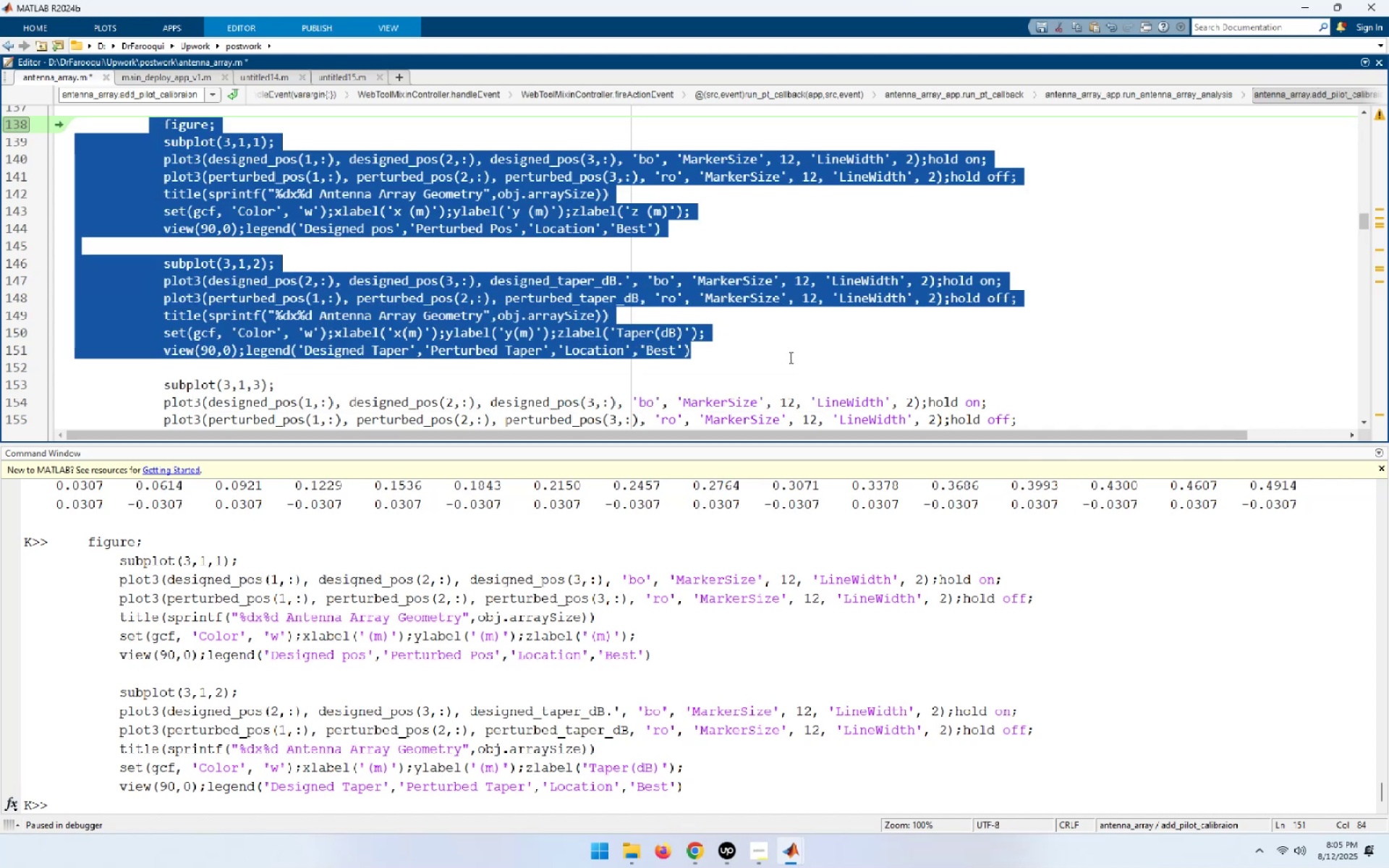 
key(F9)
 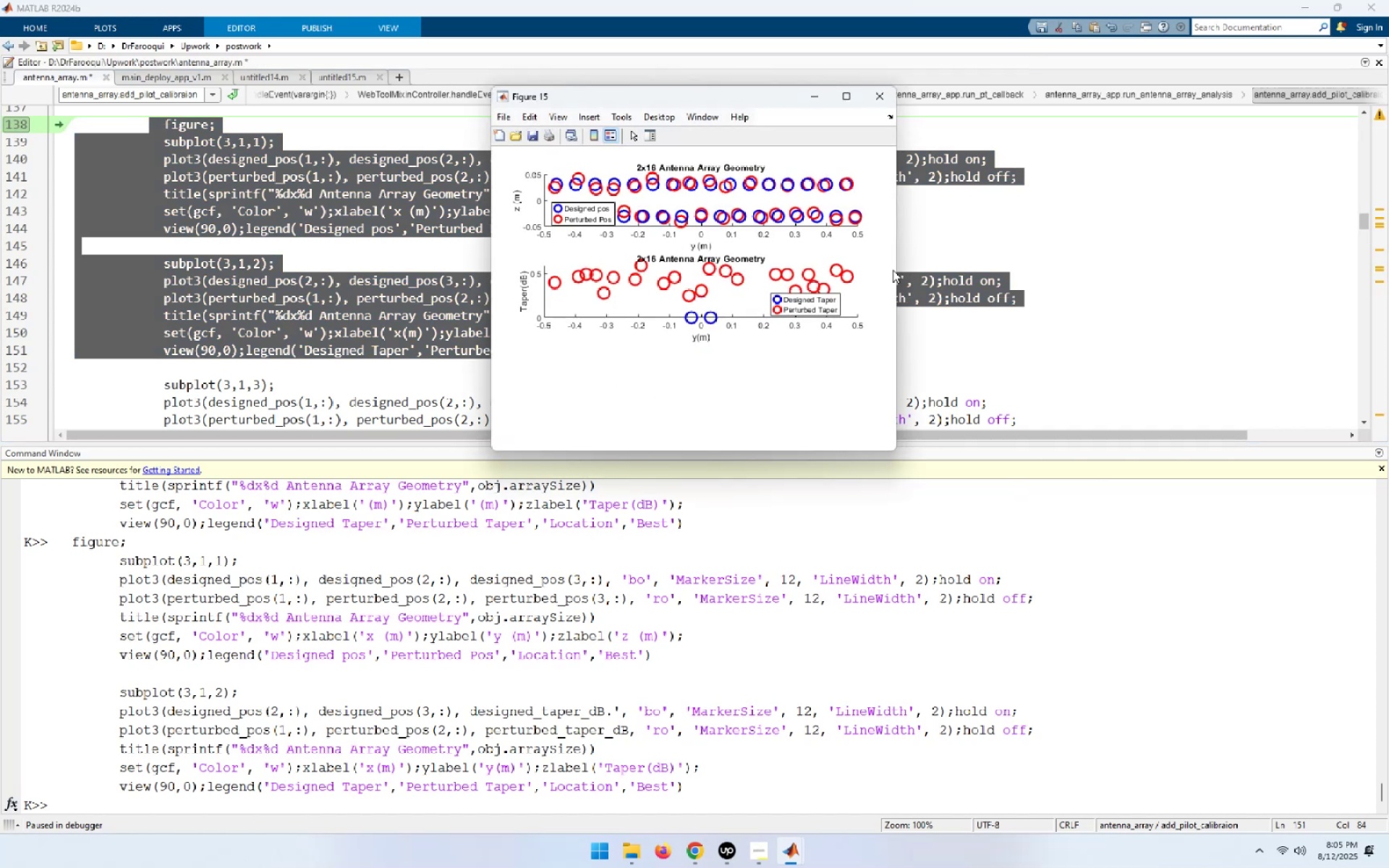 
wait(6.69)
 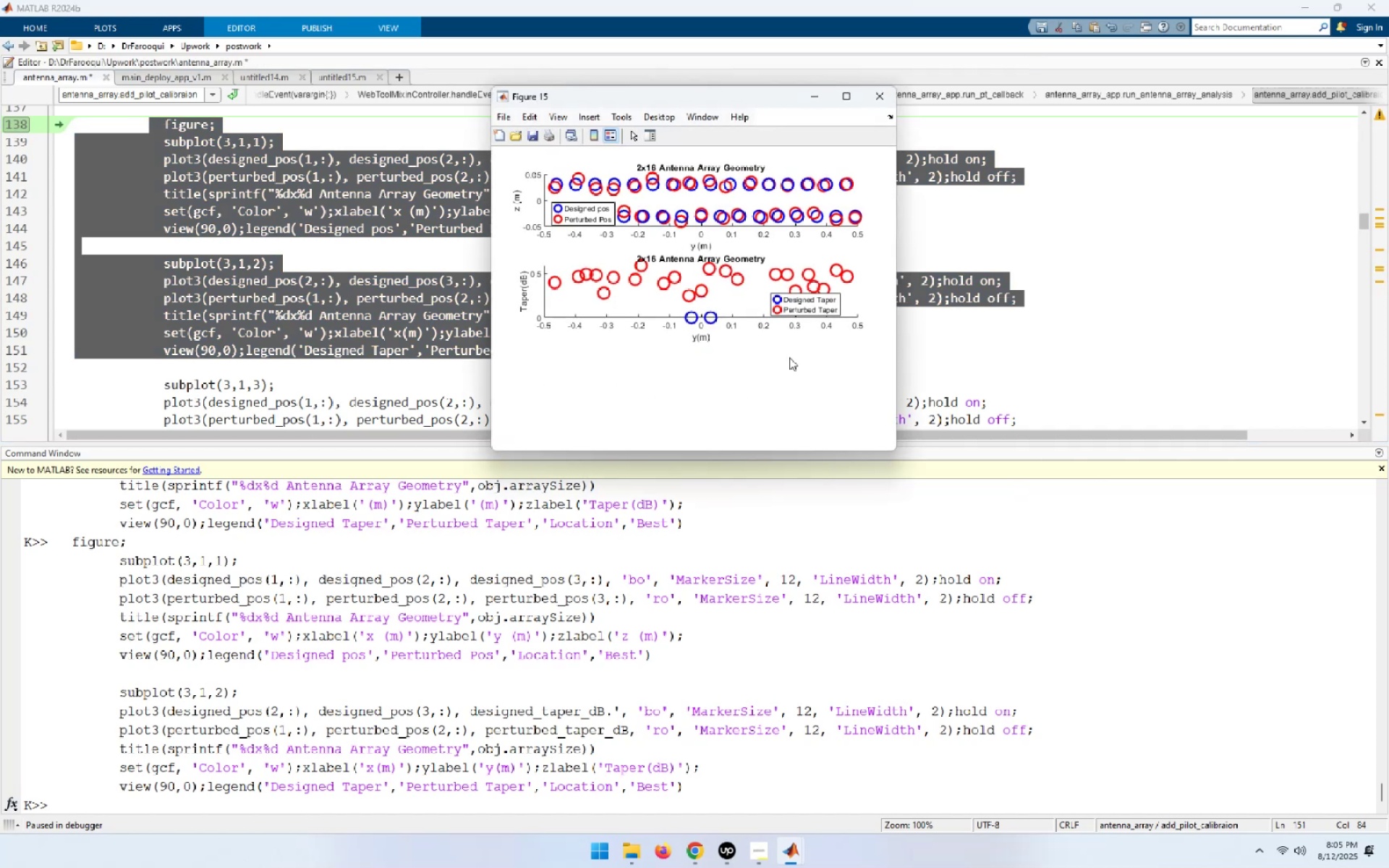 
left_click([847, 100])
 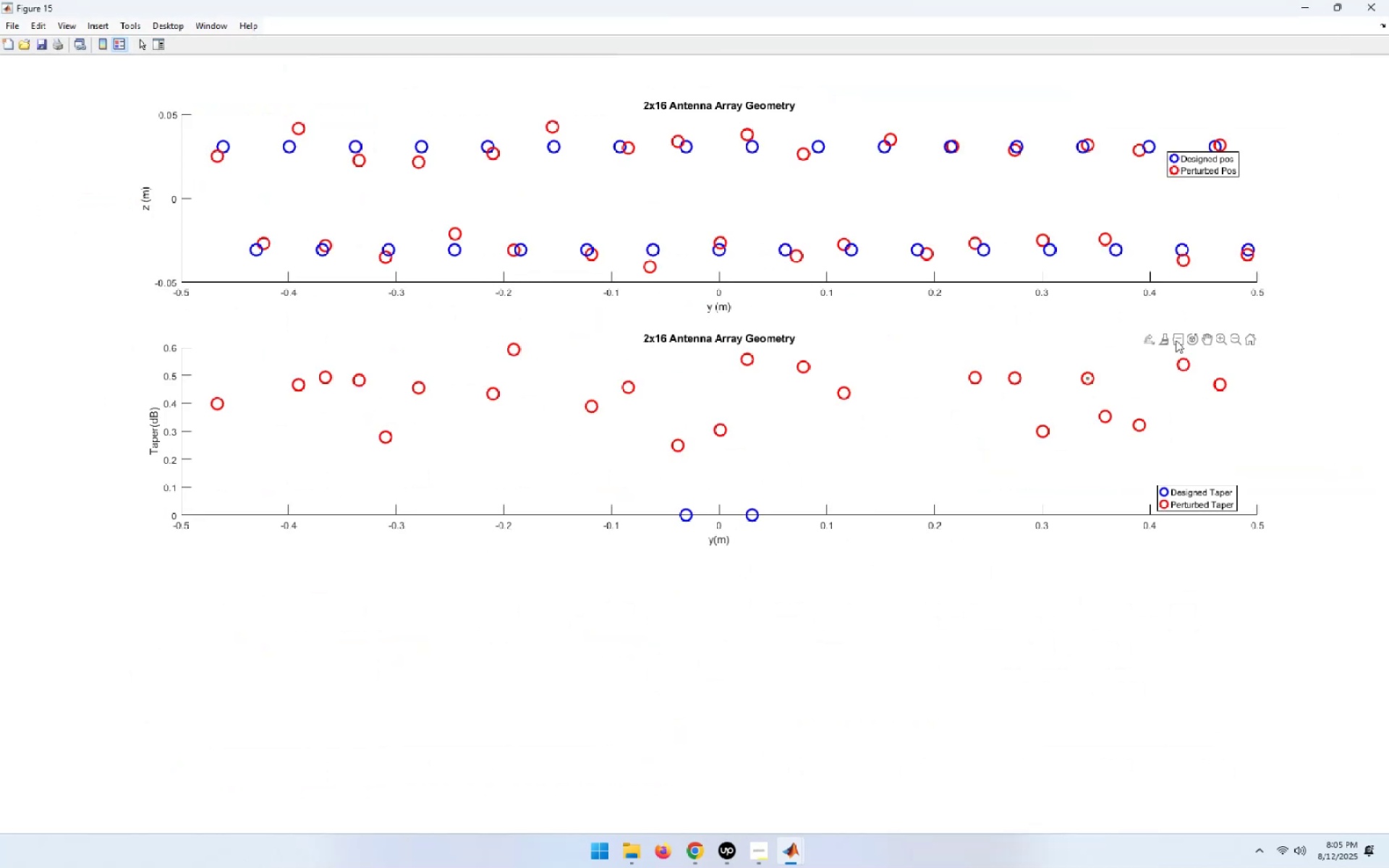 
left_click([1192, 341])
 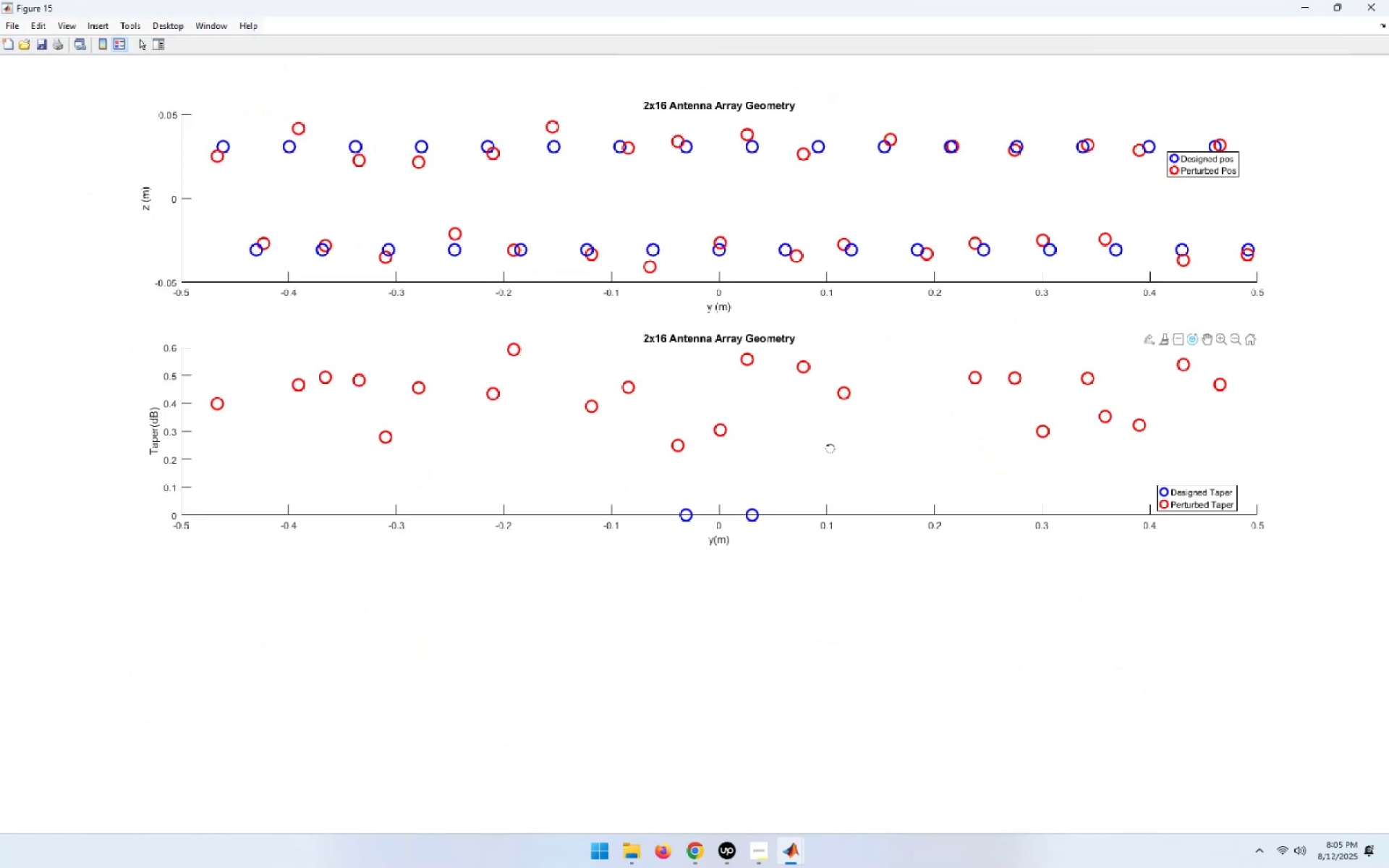 
left_click_drag(start_coordinate=[830, 442], to_coordinate=[721, 448])
 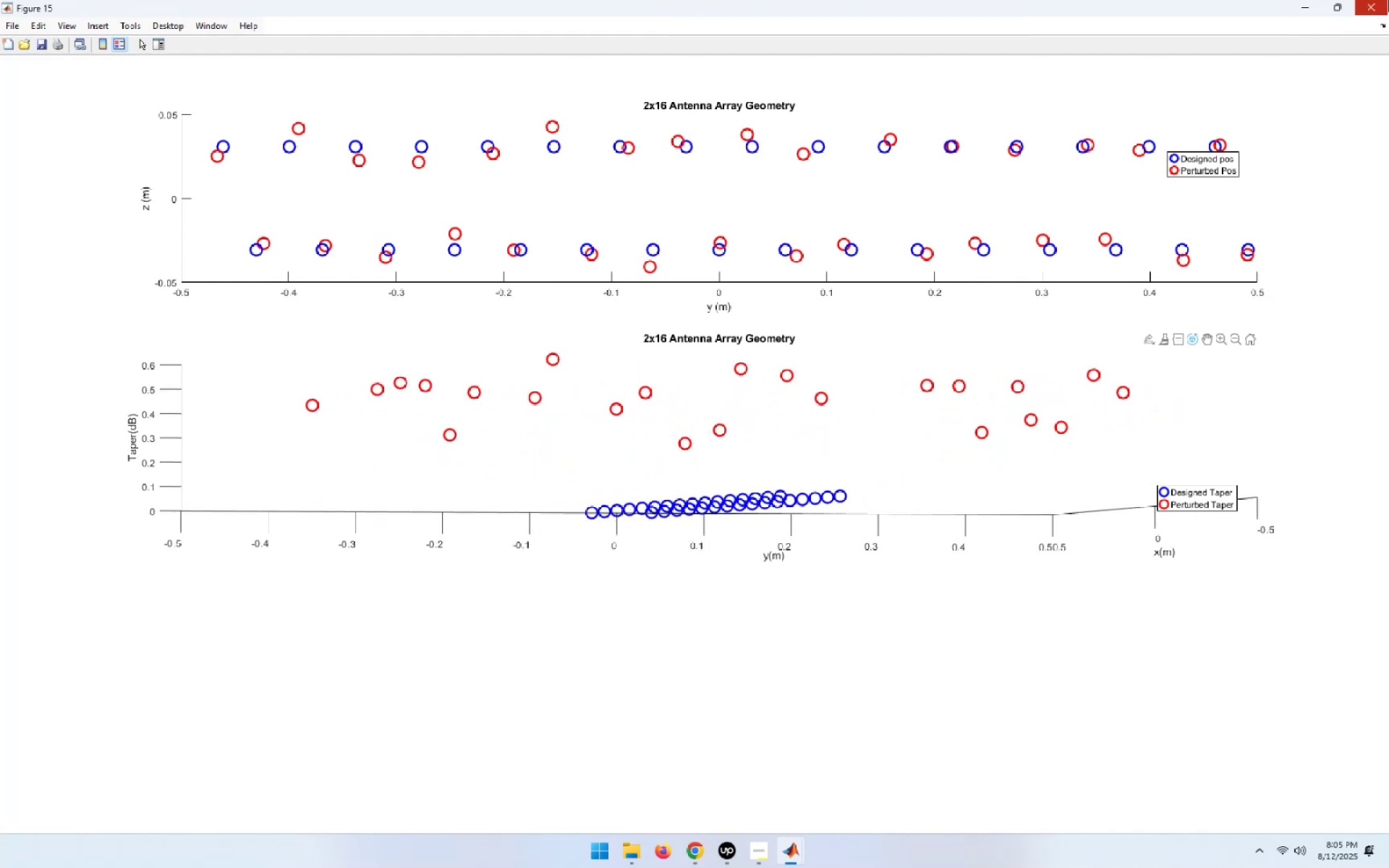 
left_click([1388, 0])
 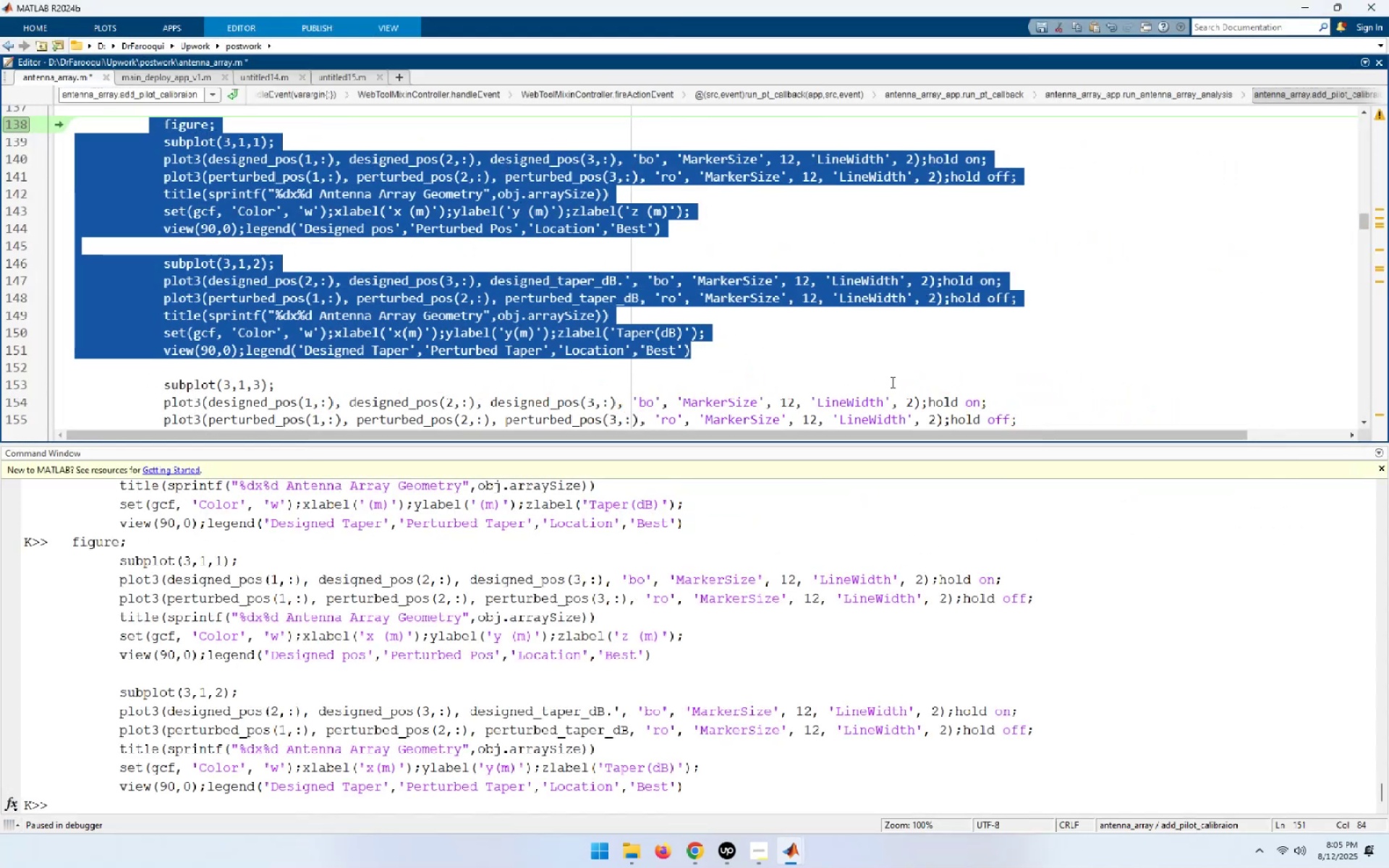 
left_click([891, 382])
 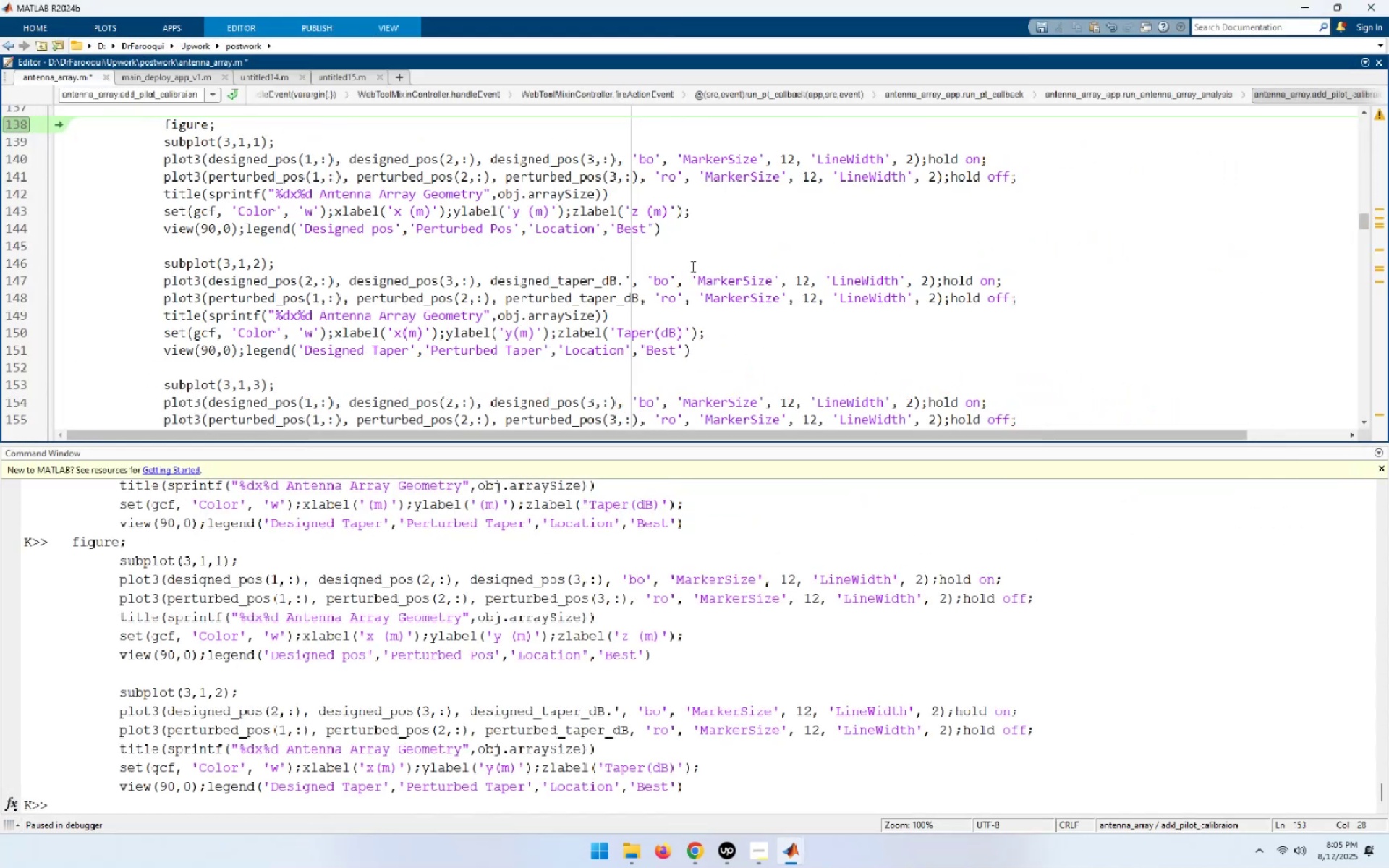 
left_click_drag(start_coordinate=[318, 294], to_coordinate=[314, 294])
 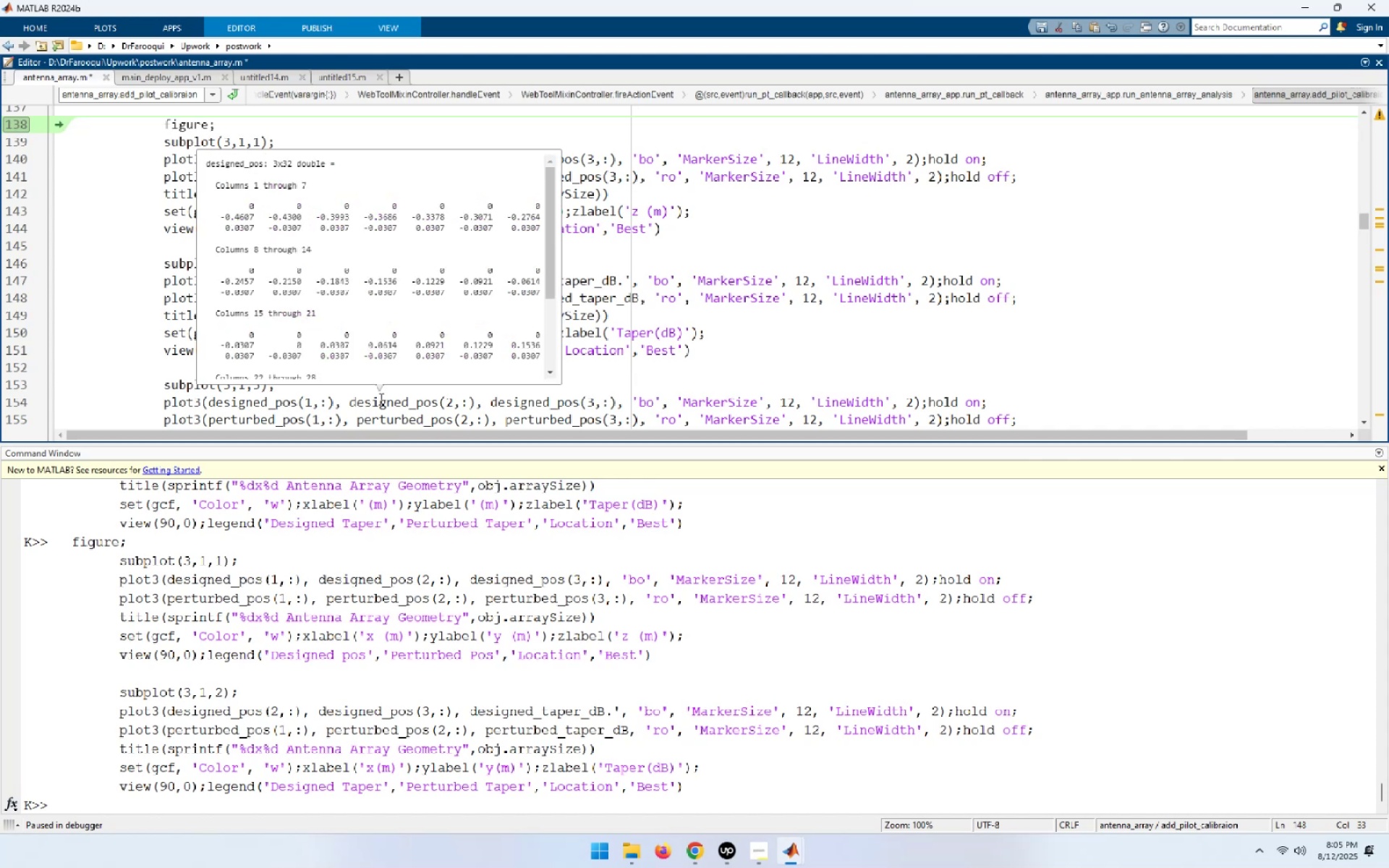 
key(2)
 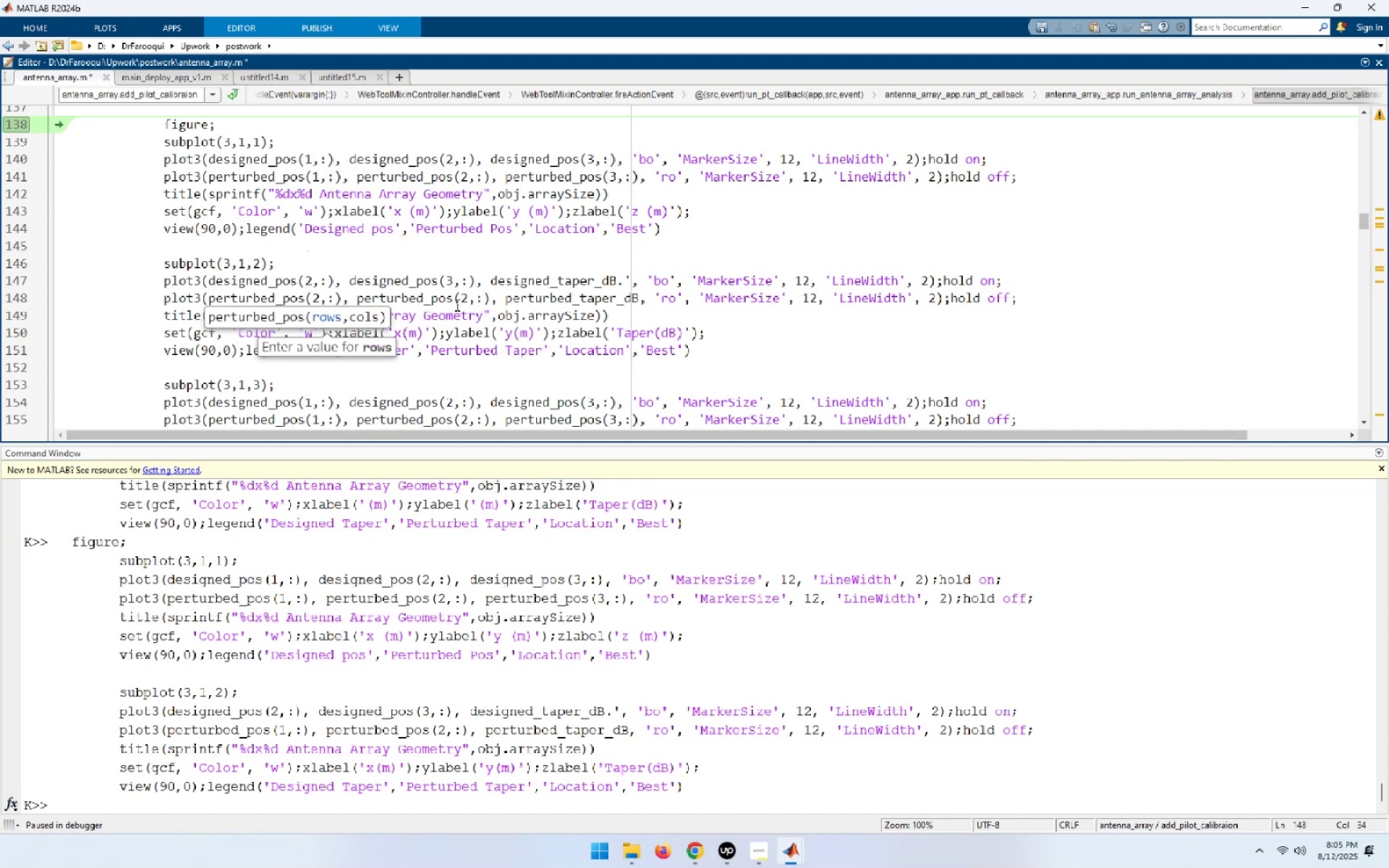 
left_click_drag(start_coordinate=[464, 298], to_coordinate=[460, 298])
 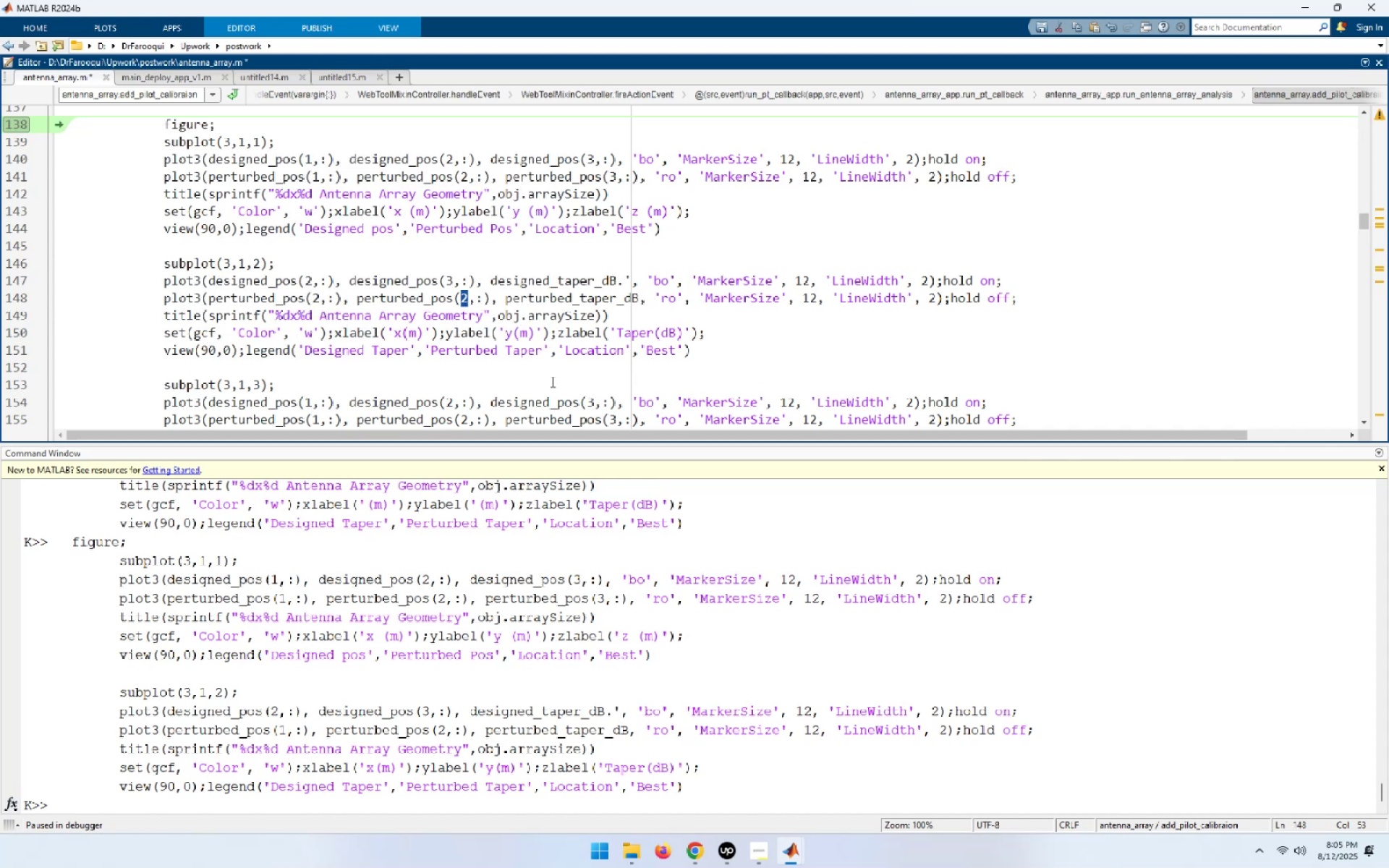 
key(3)
 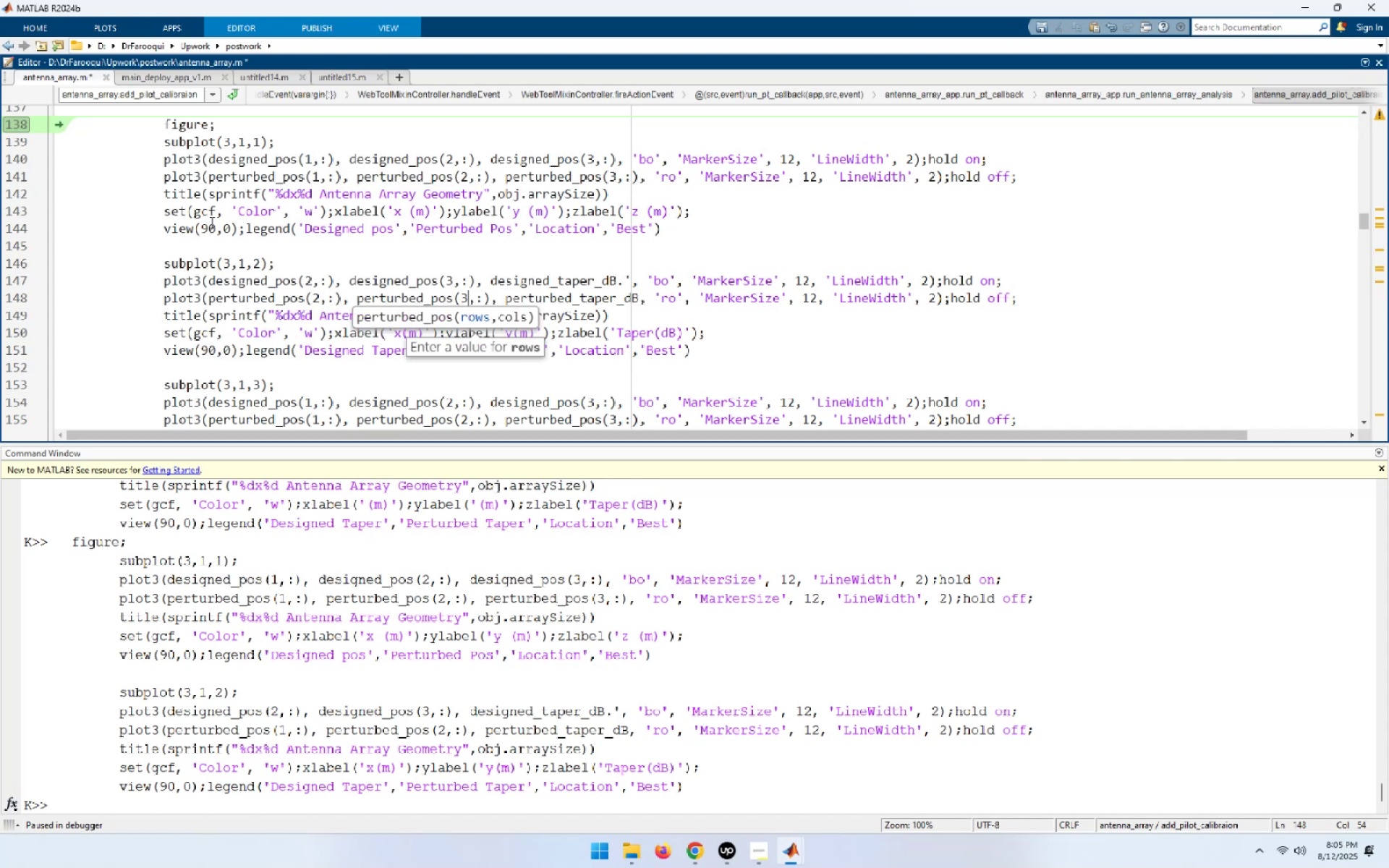 
left_click_drag(start_coordinate=[214, 126], to_coordinate=[164, 126])
 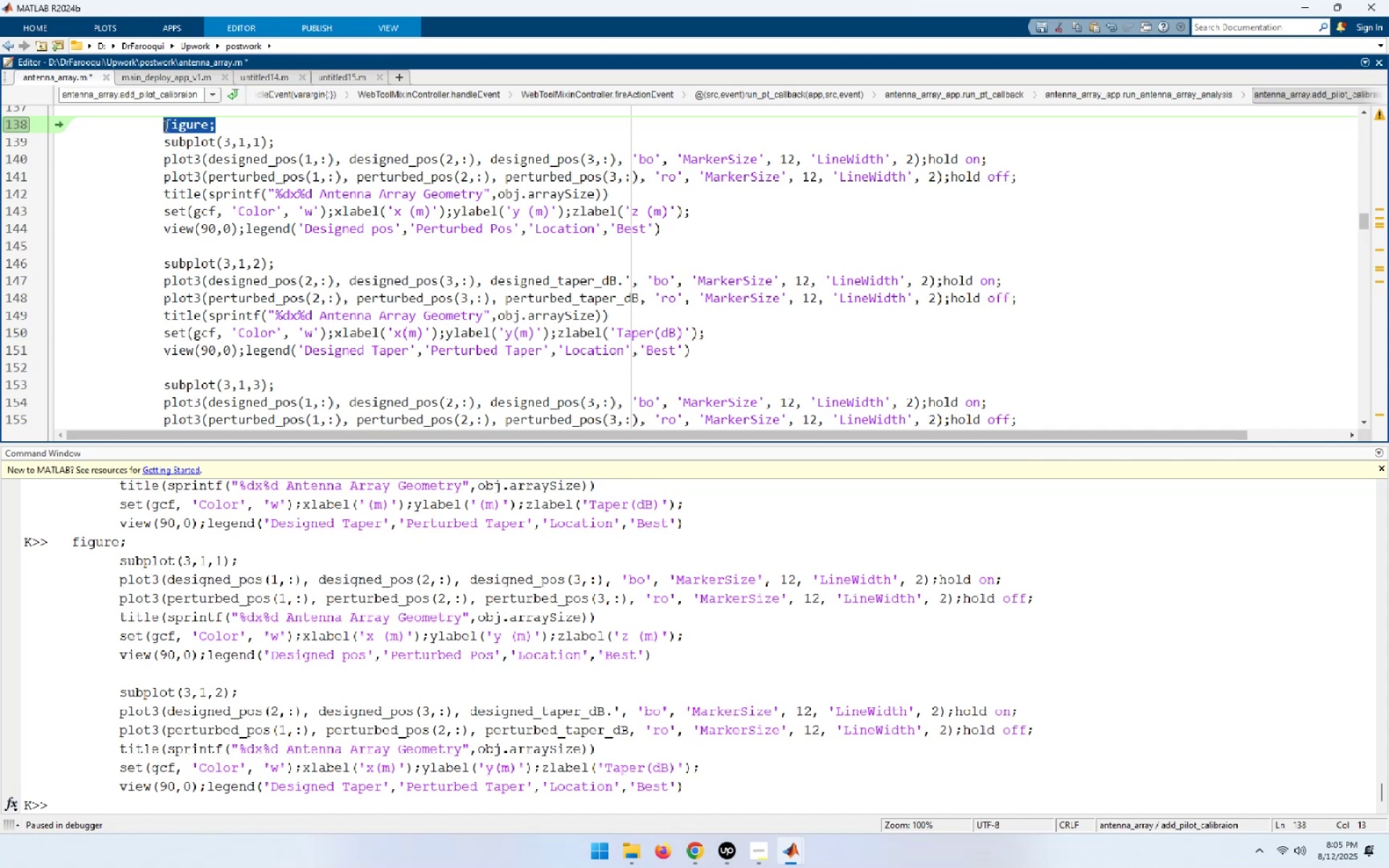 
key(Control+C)
 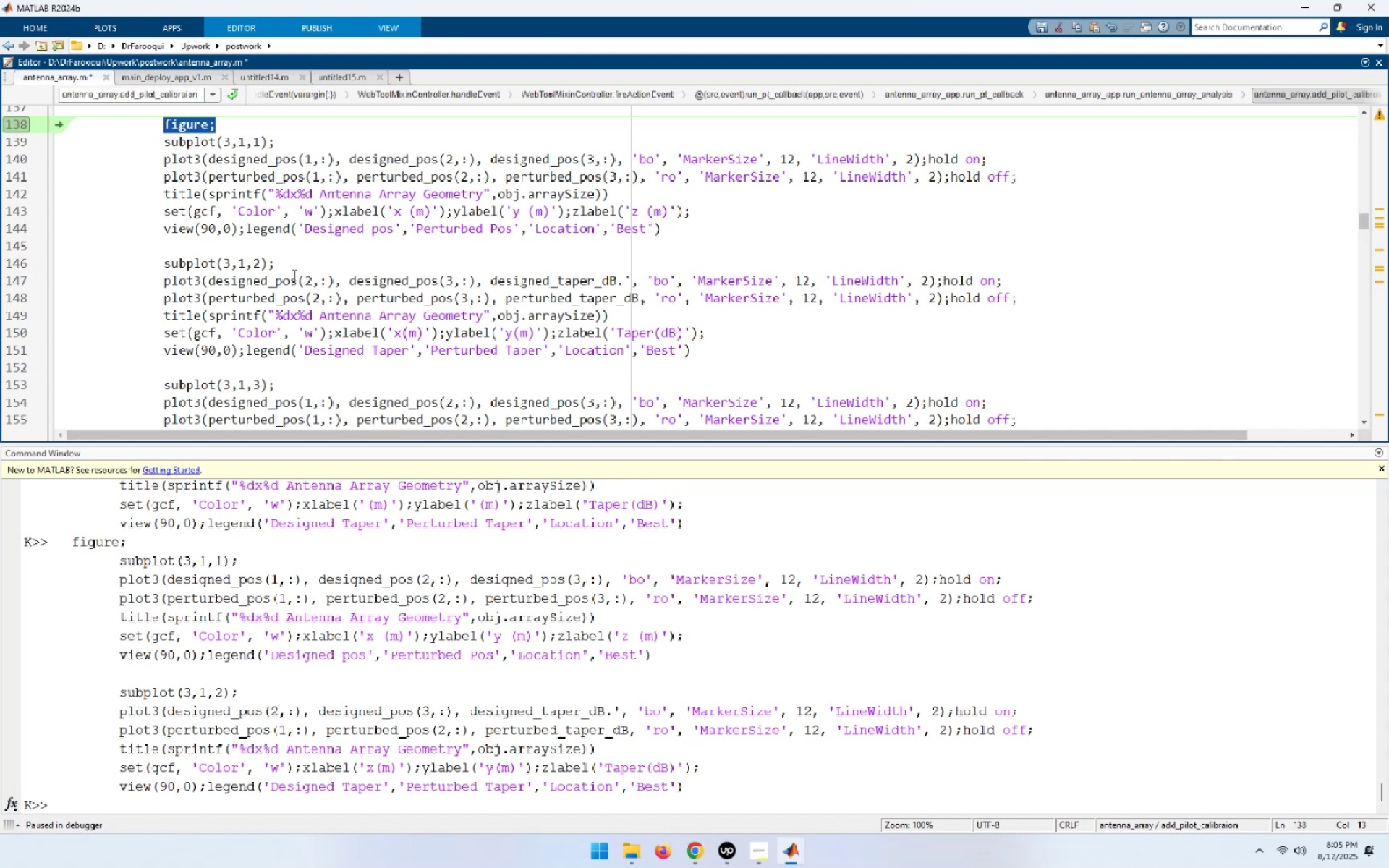 
left_click([293, 263])
 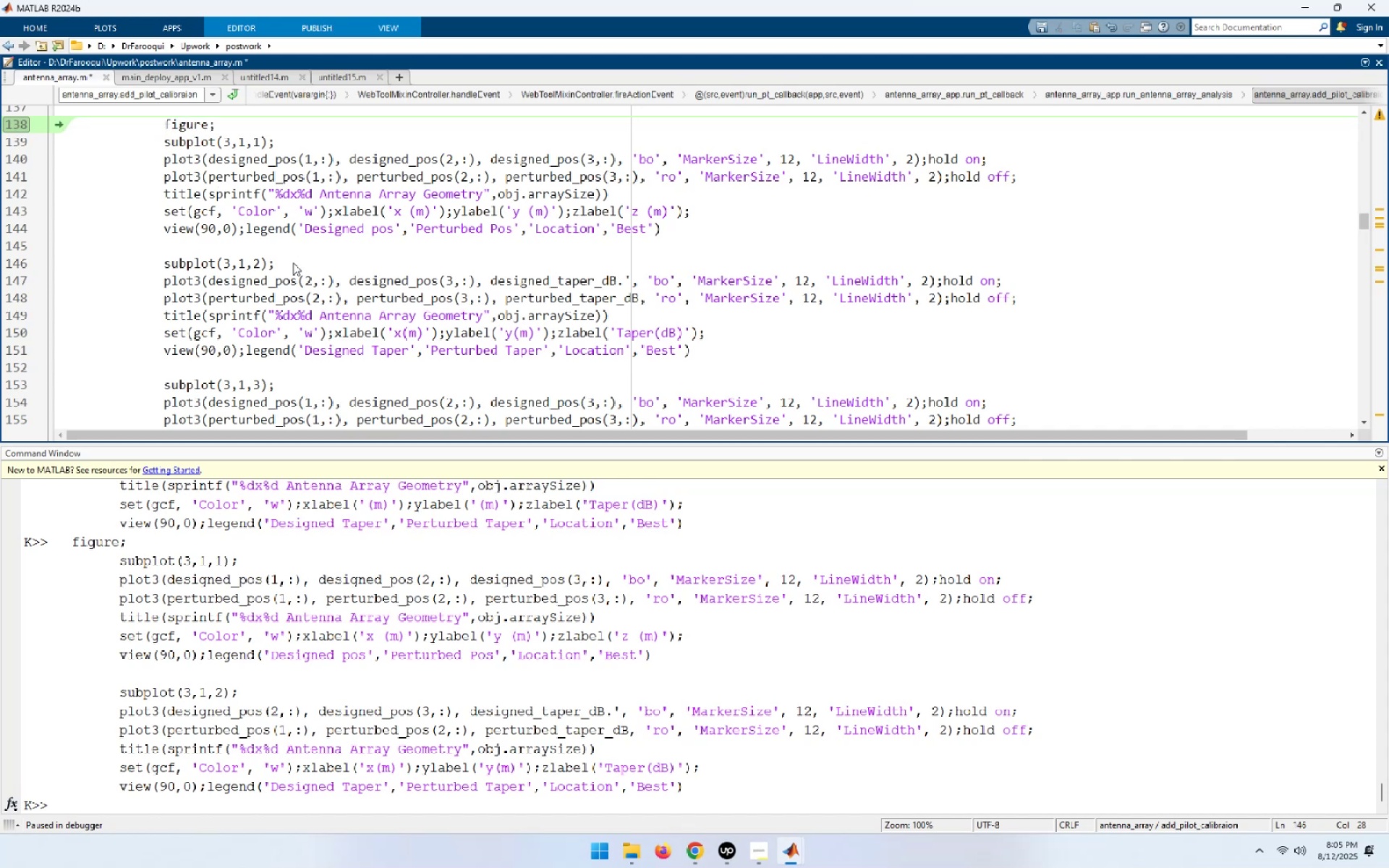 
key(NumpadEnter)
 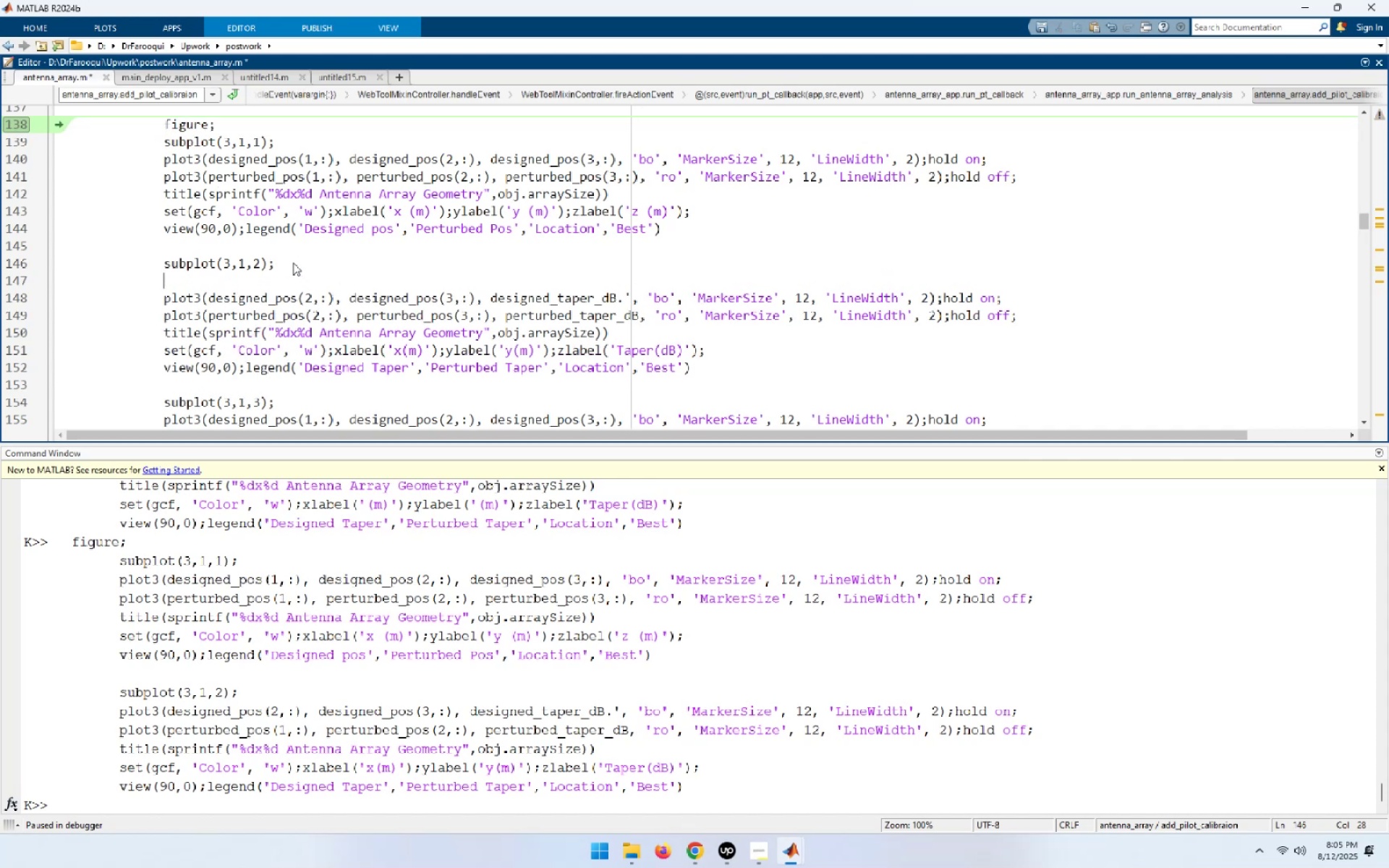 
key(Control+ControlLeft)
 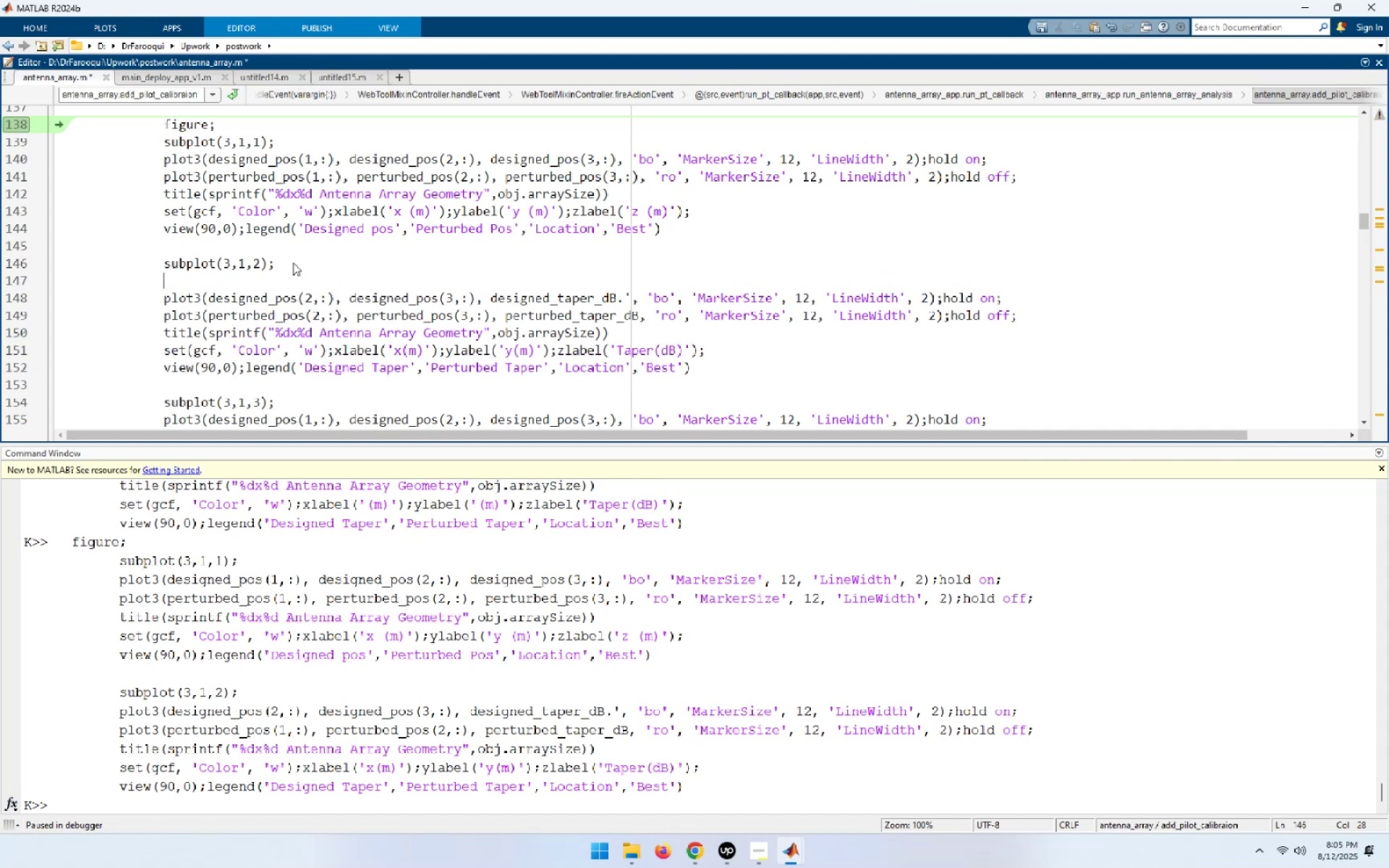 
key(Control+V)
 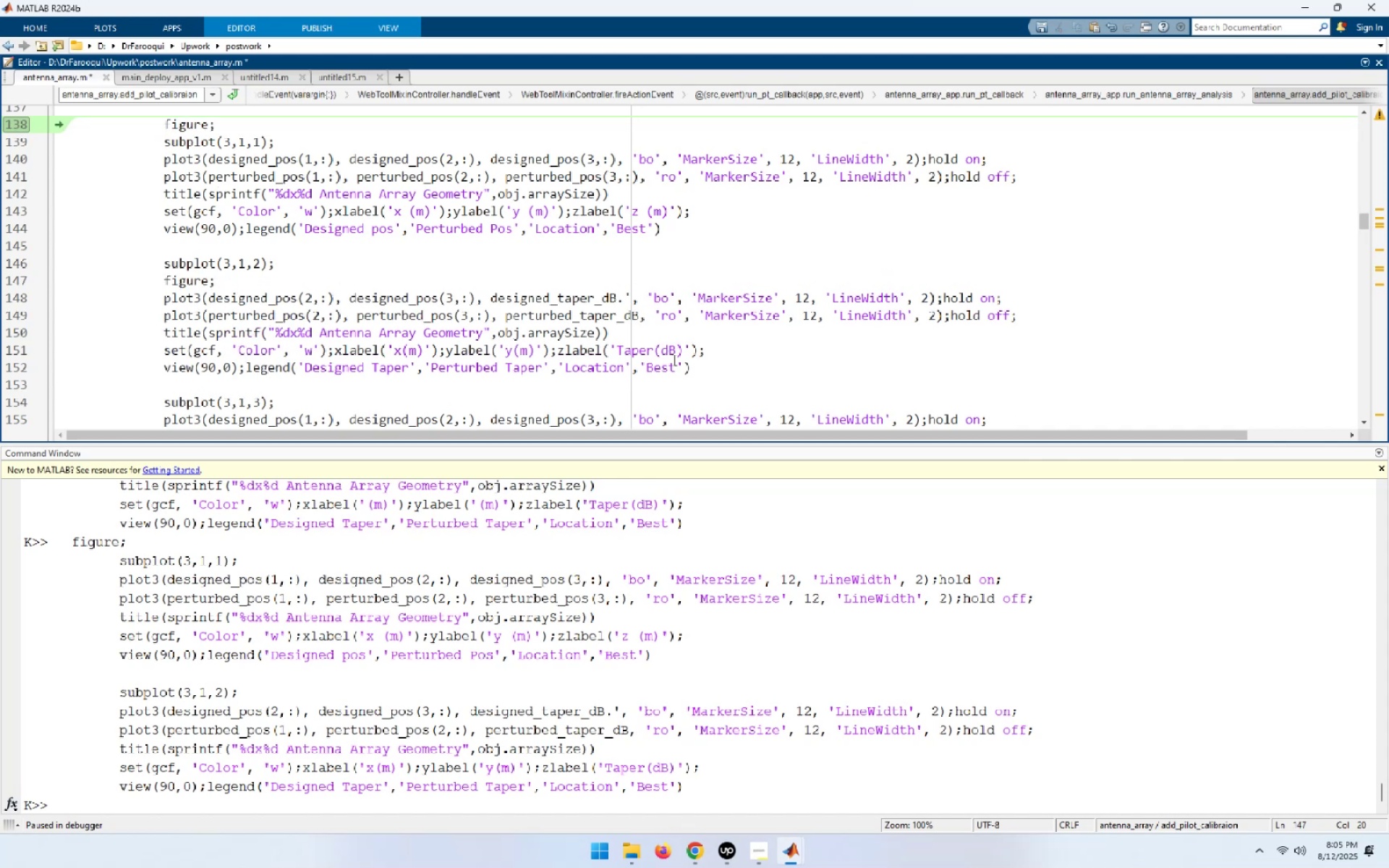 
left_click_drag(start_coordinate=[700, 373], to_coordinate=[32, 284])
 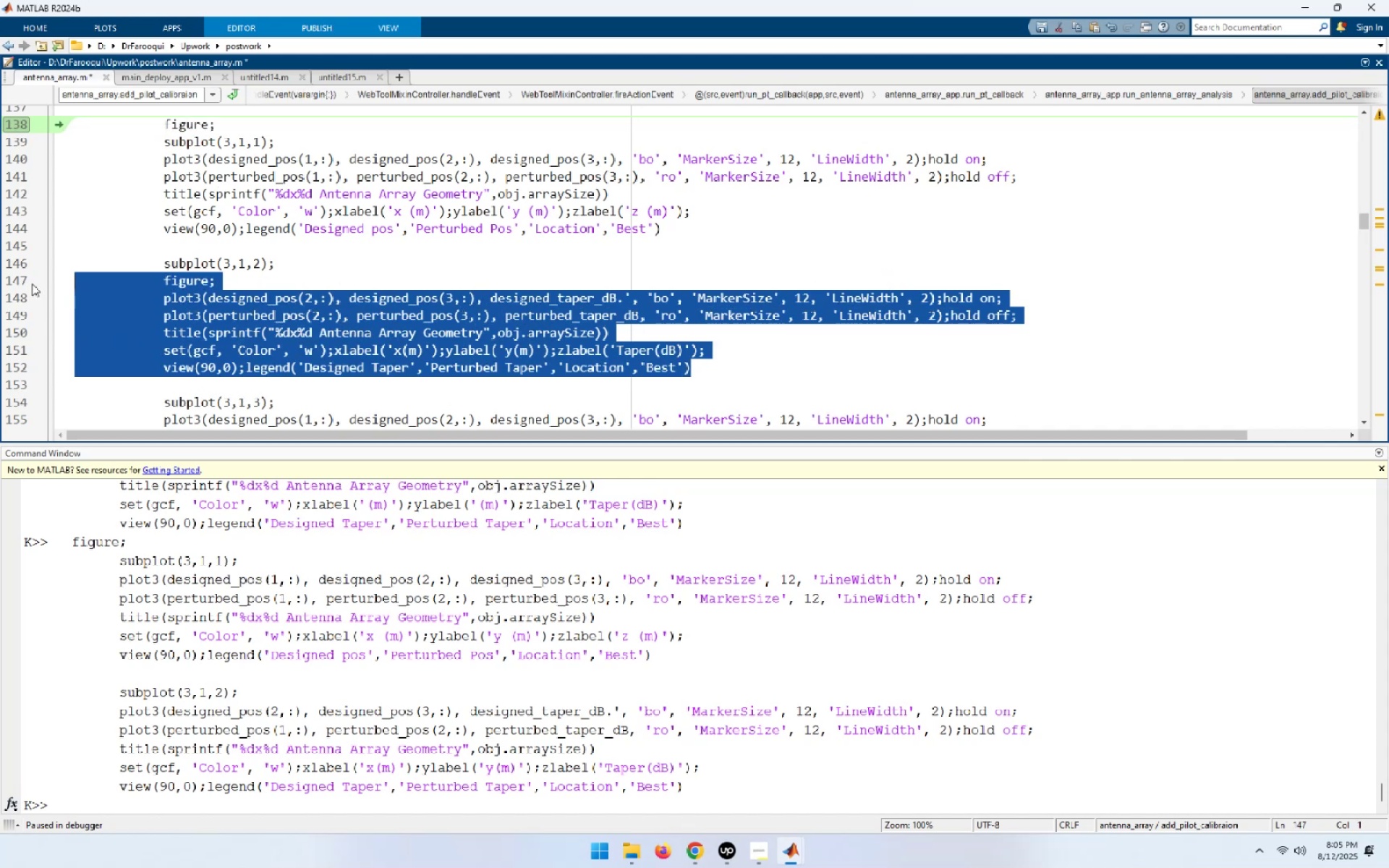 
key(F9)
 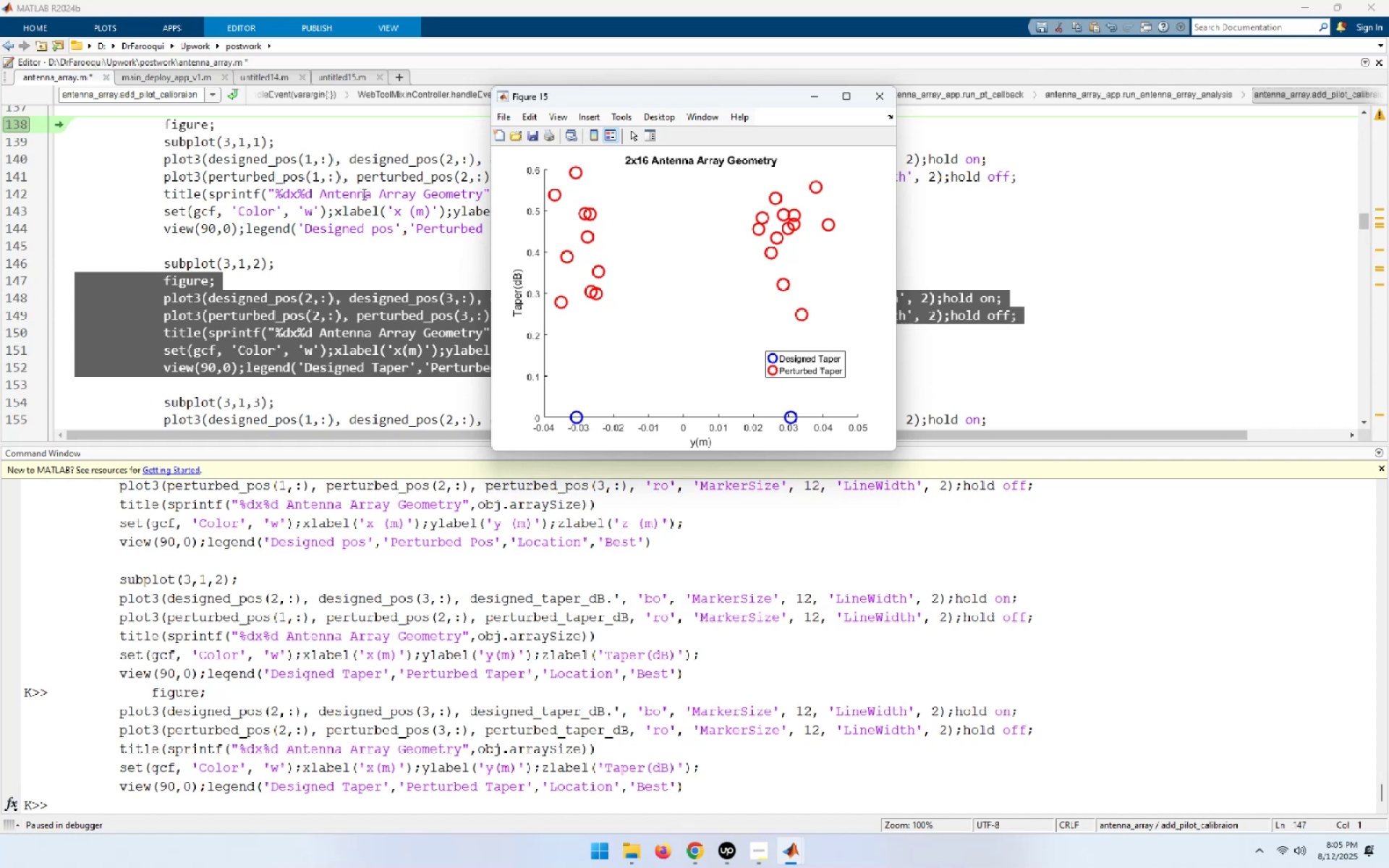 
left_click([844, 93])
 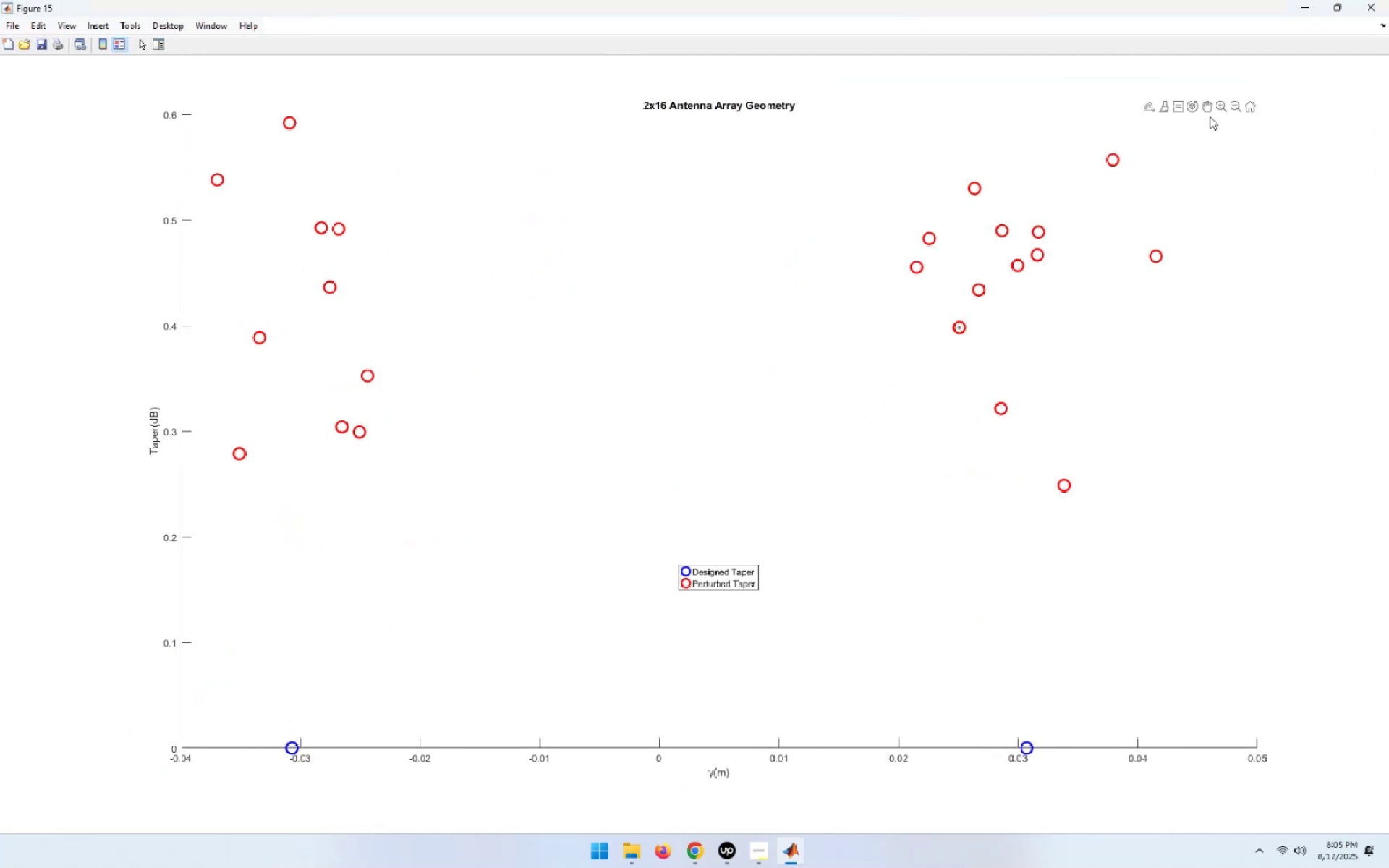 
left_click([1193, 107])
 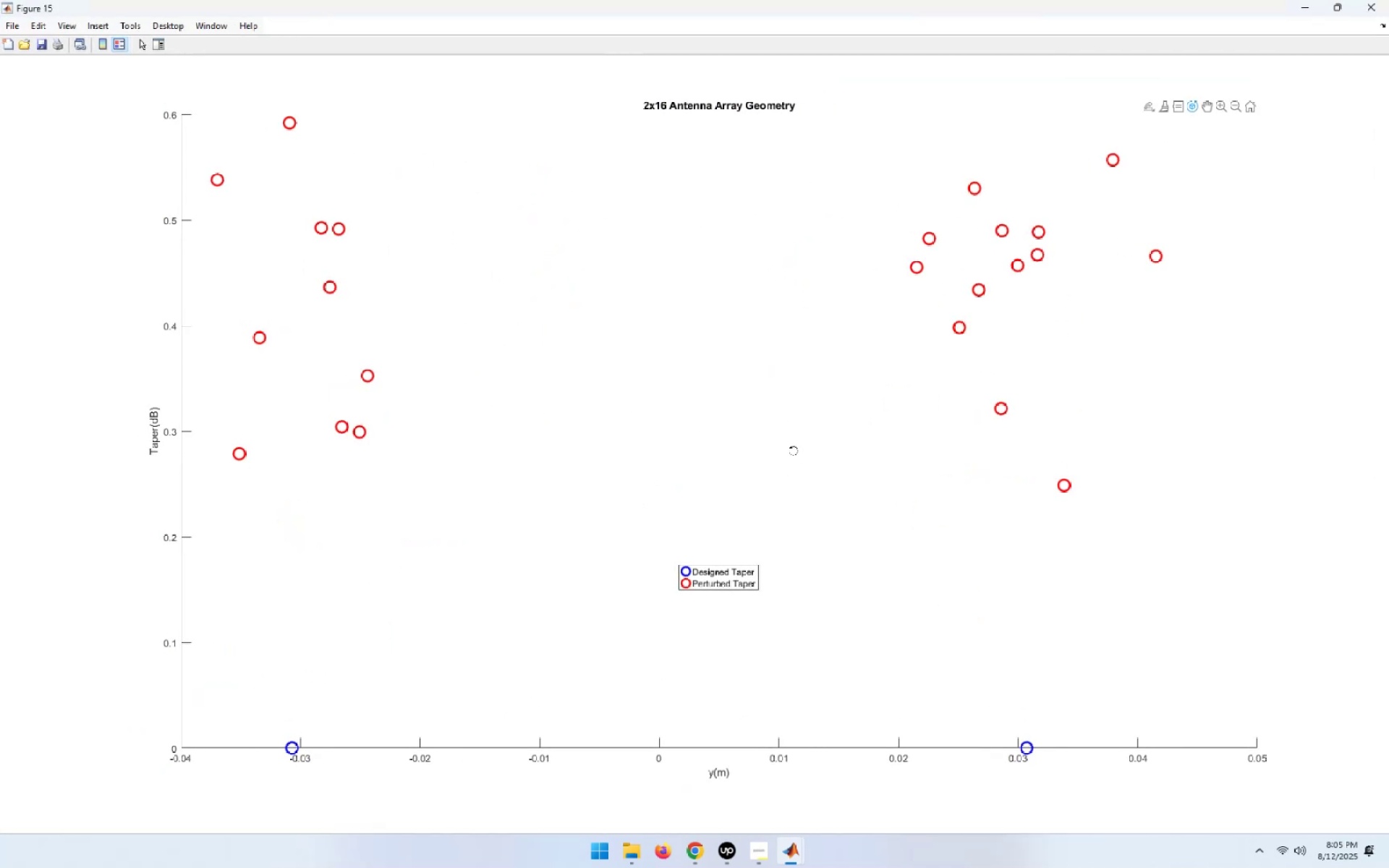 
left_click_drag(start_coordinate=[792, 453], to_coordinate=[15, 466])
 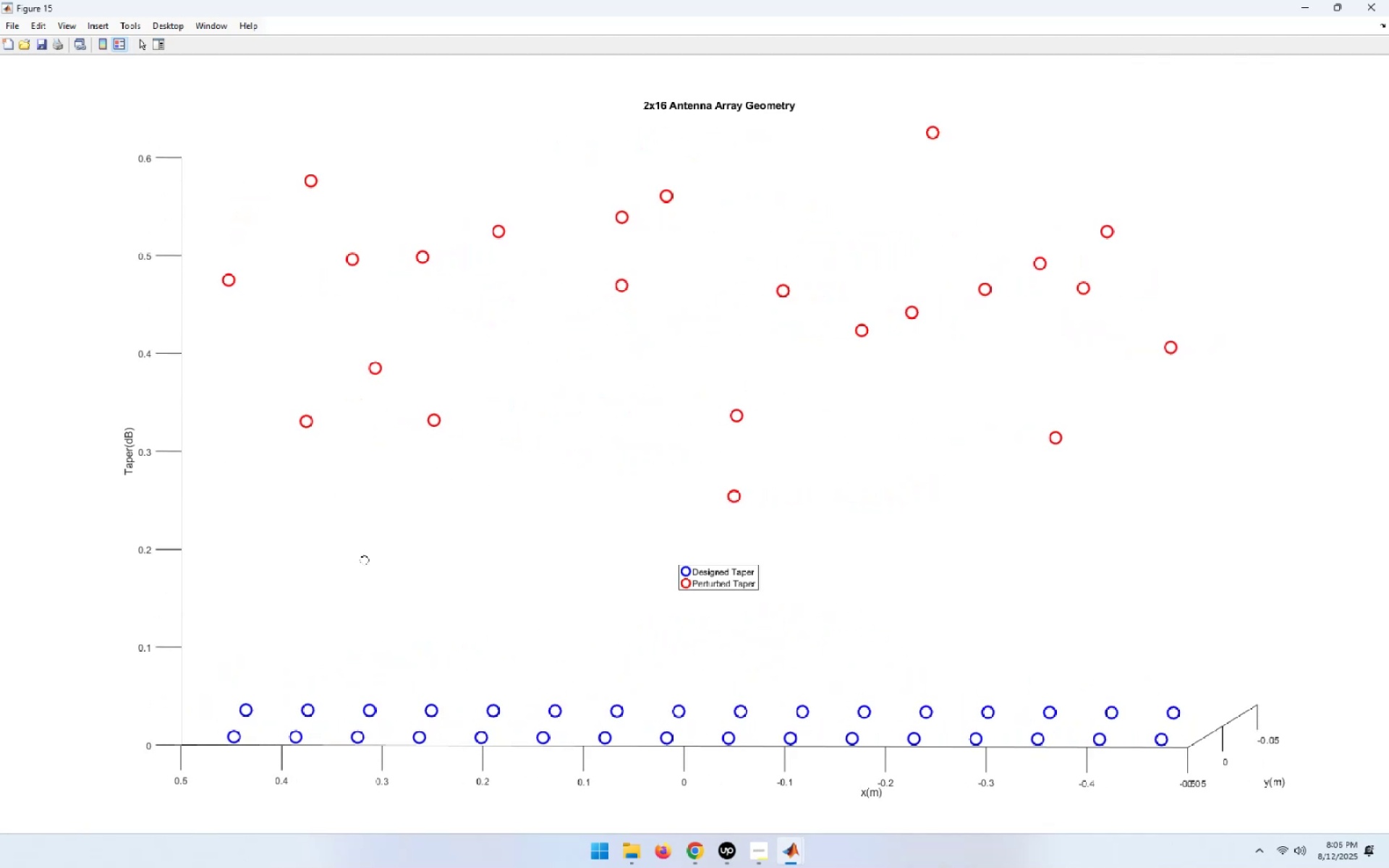 
right_click([375, 559])
 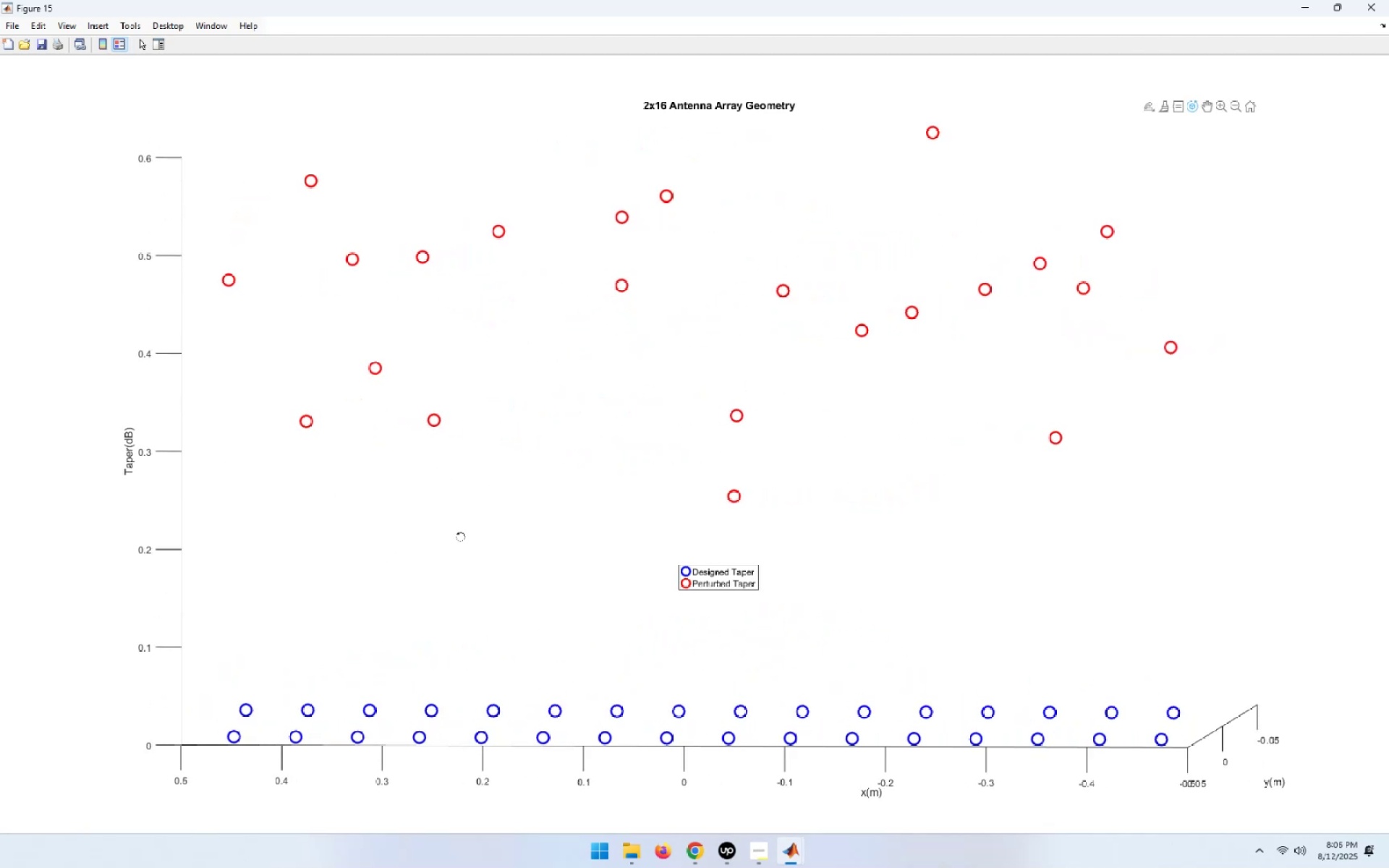 
right_click([701, 407])
 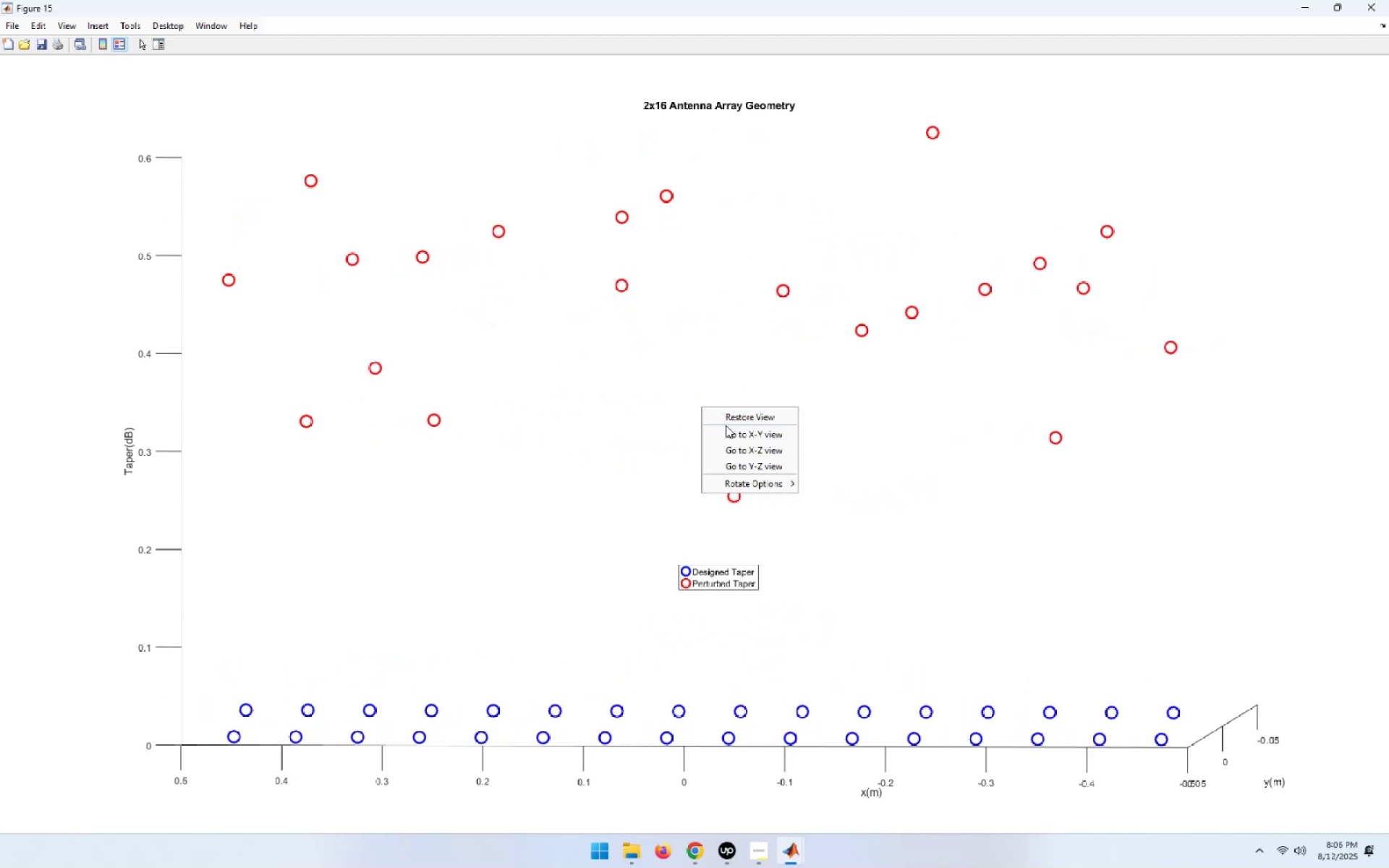 
left_click([732, 435])
 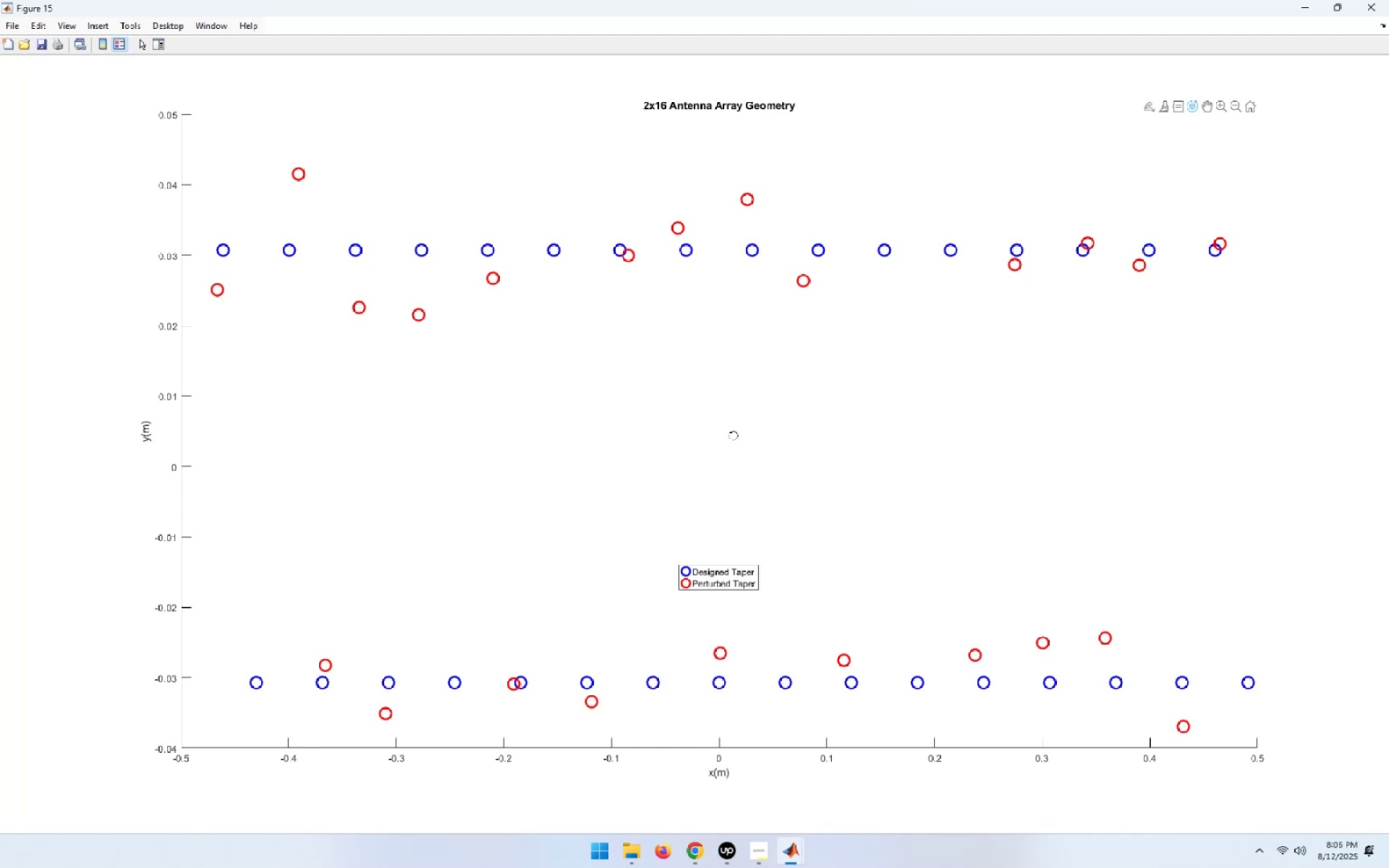 
wait(8.62)
 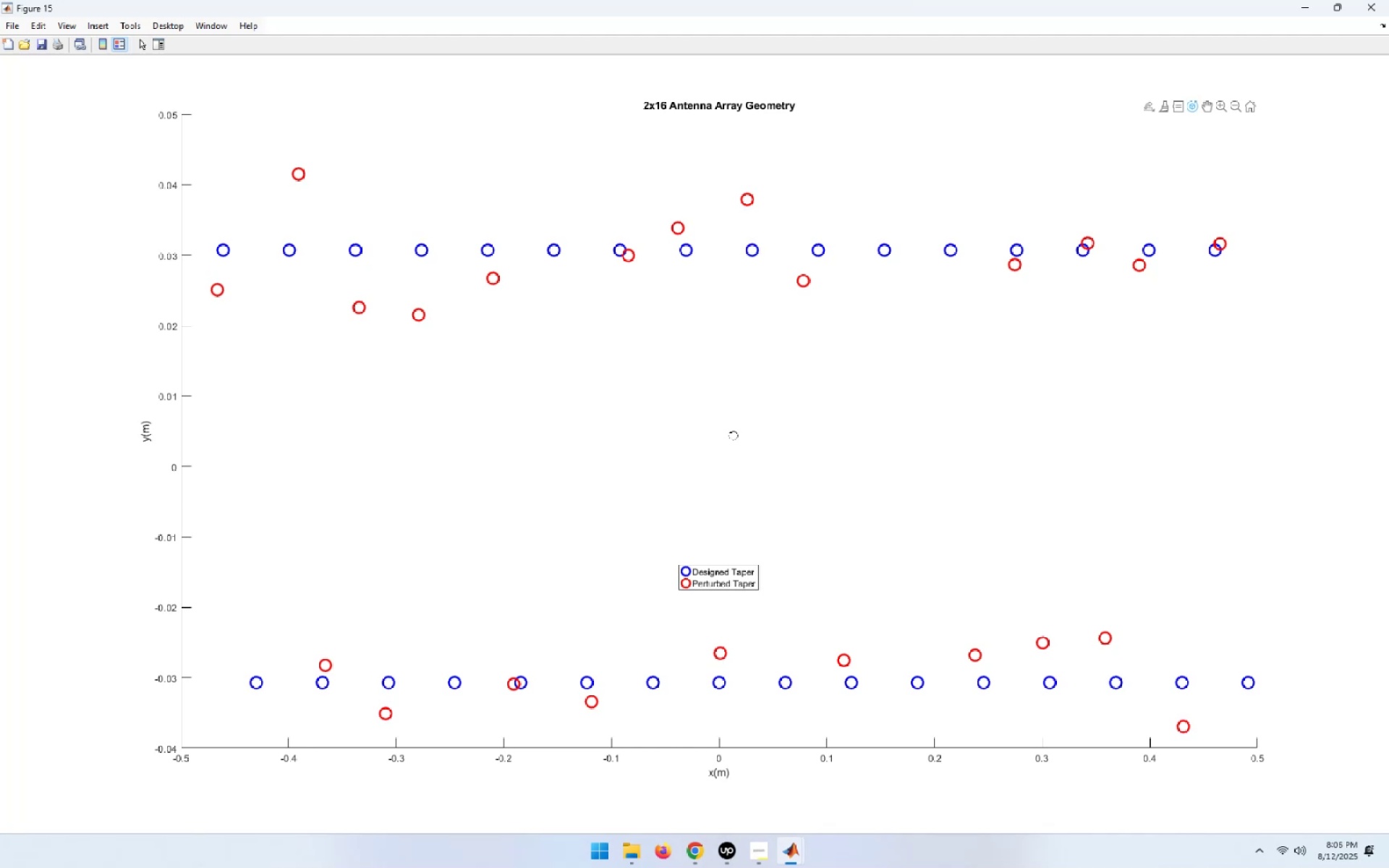 
right_click([719, 370])
 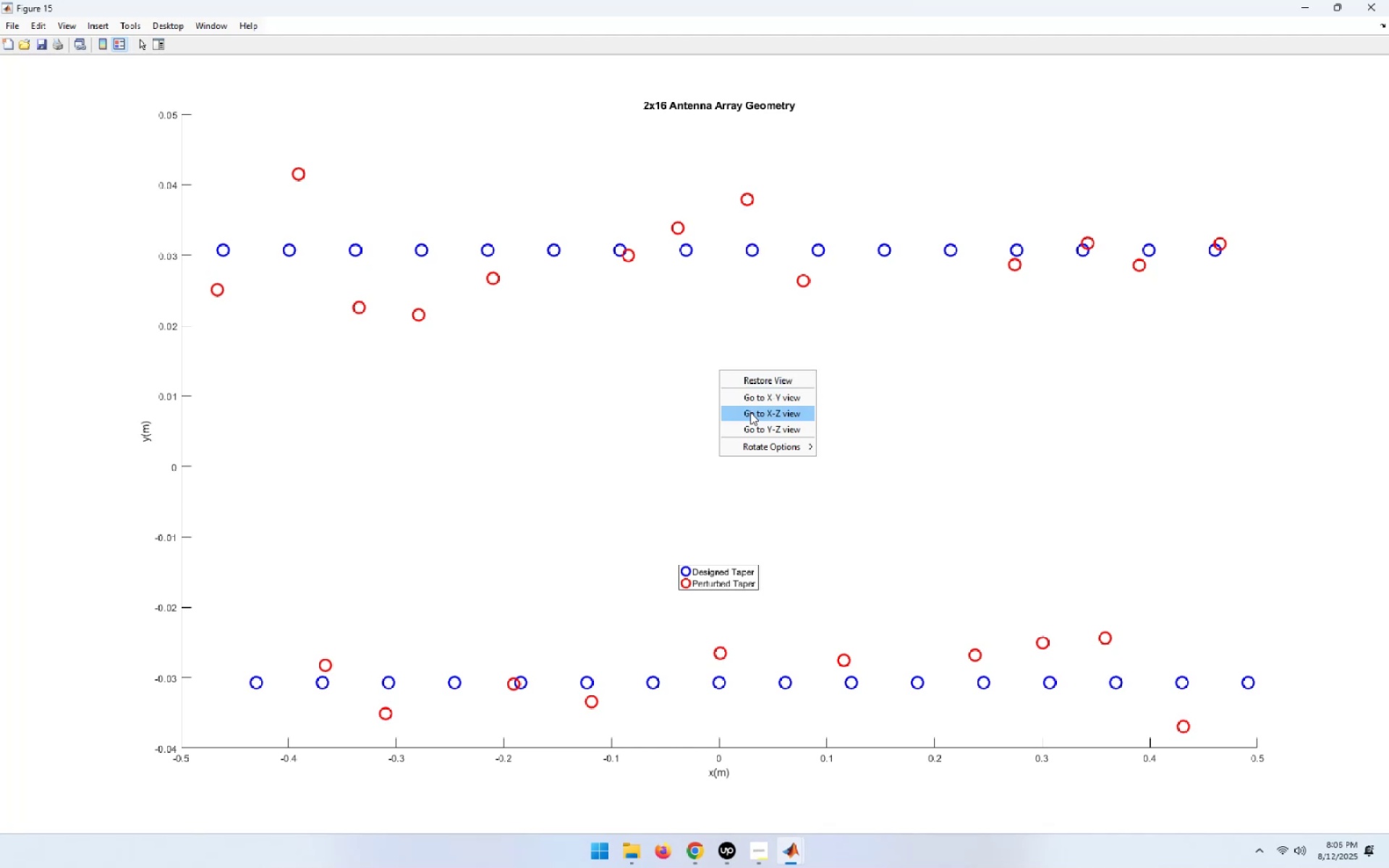 
left_click([750, 412])
 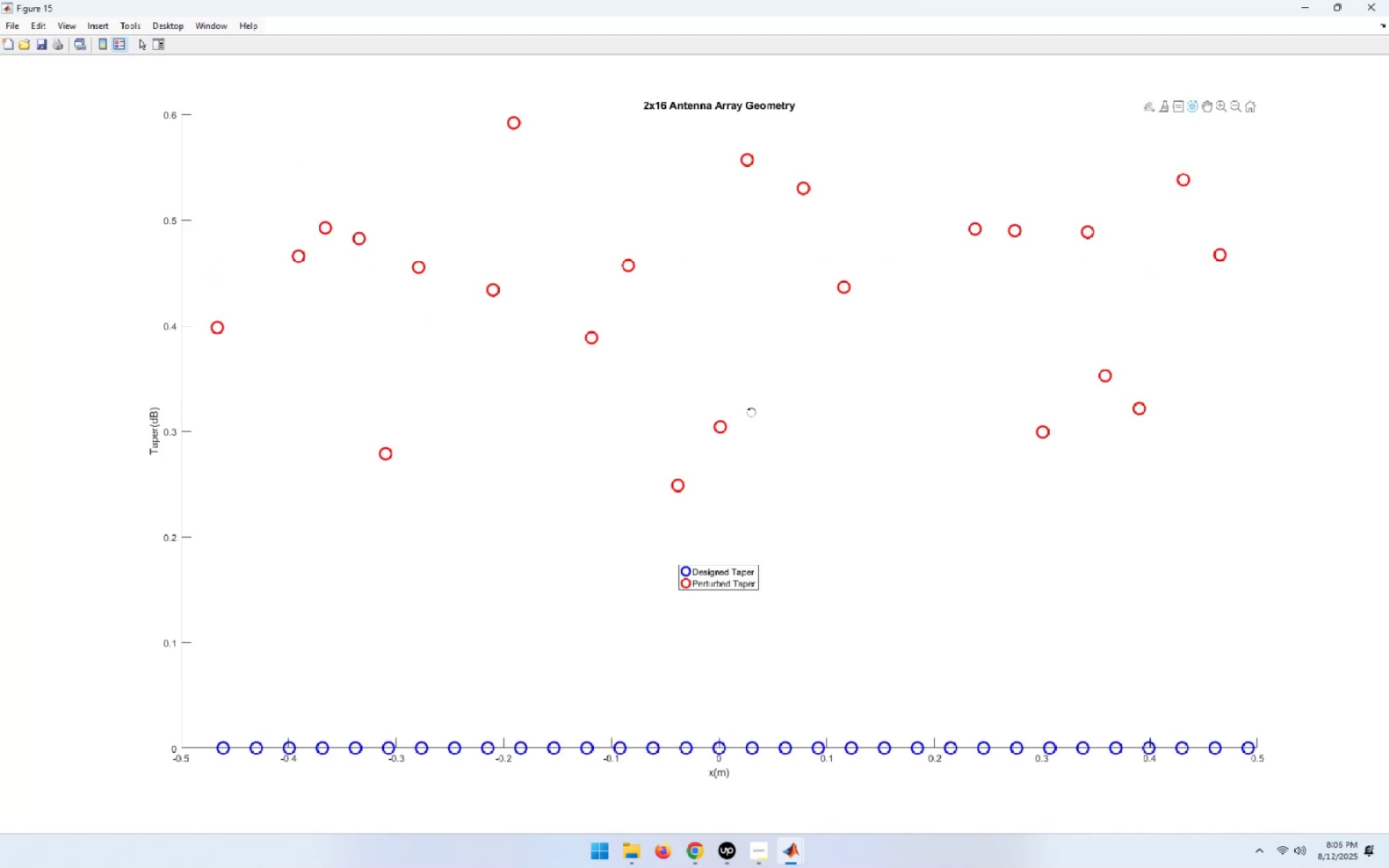 
wait(7.85)
 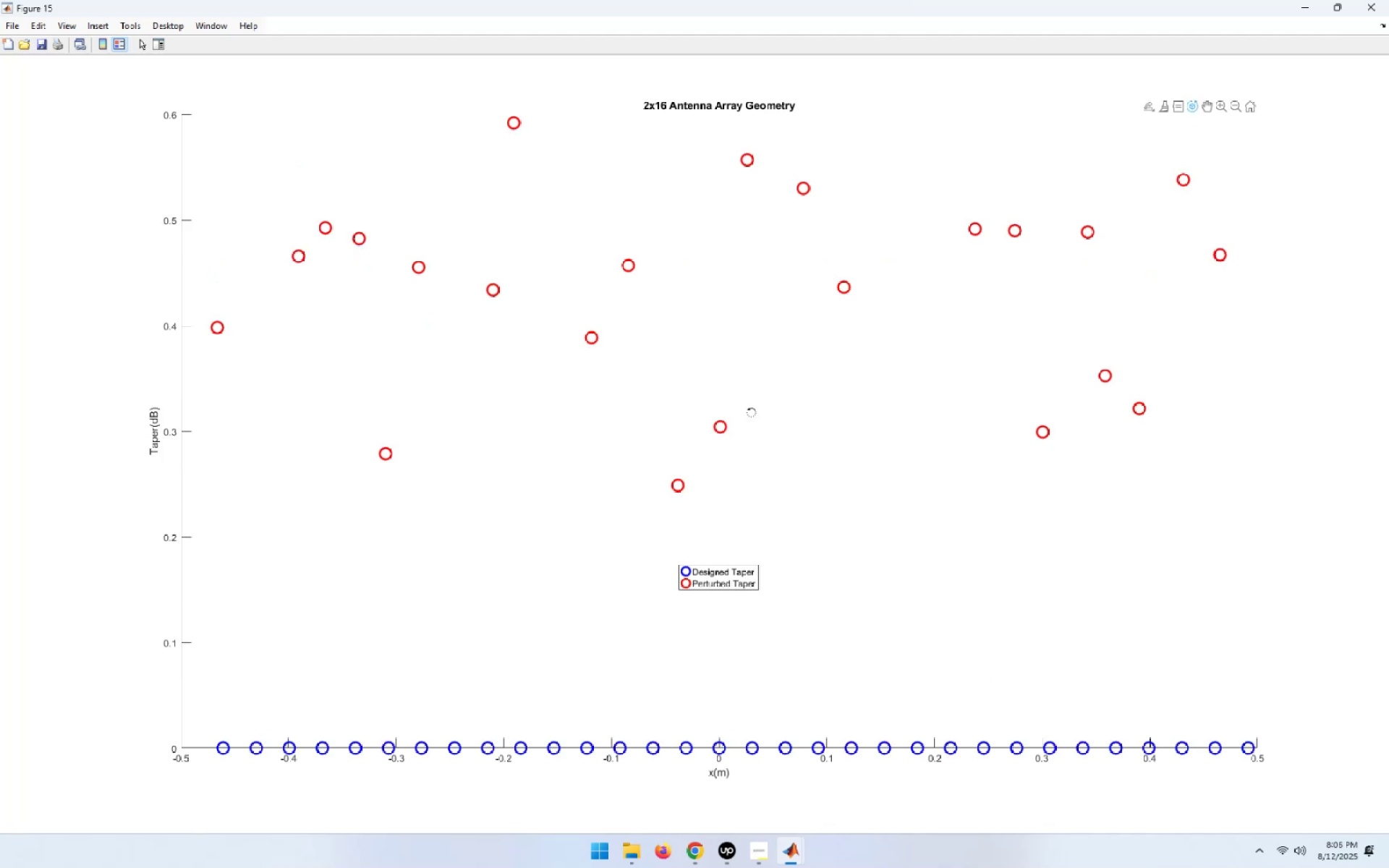 
right_click([837, 359])
 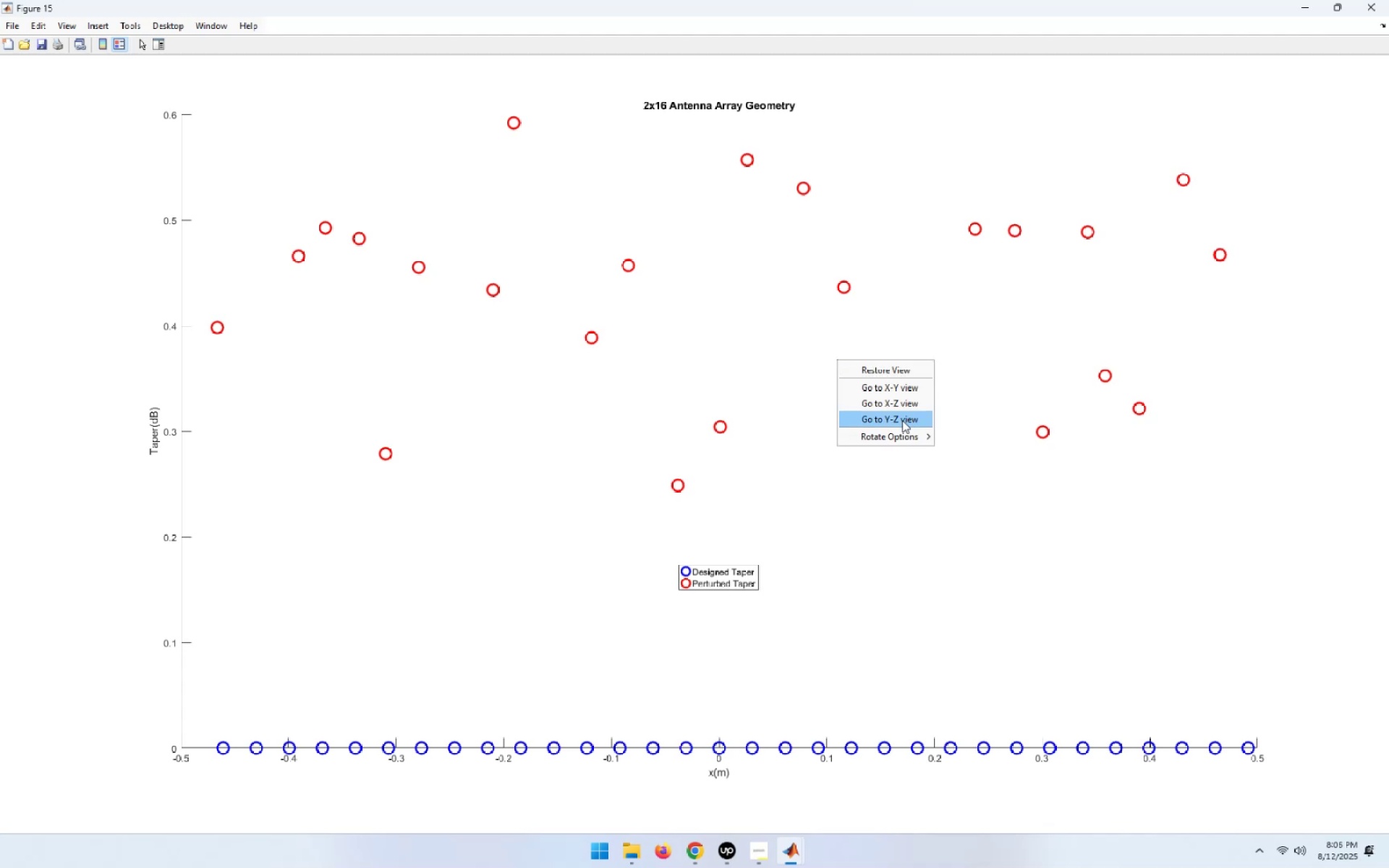 
left_click([902, 420])
 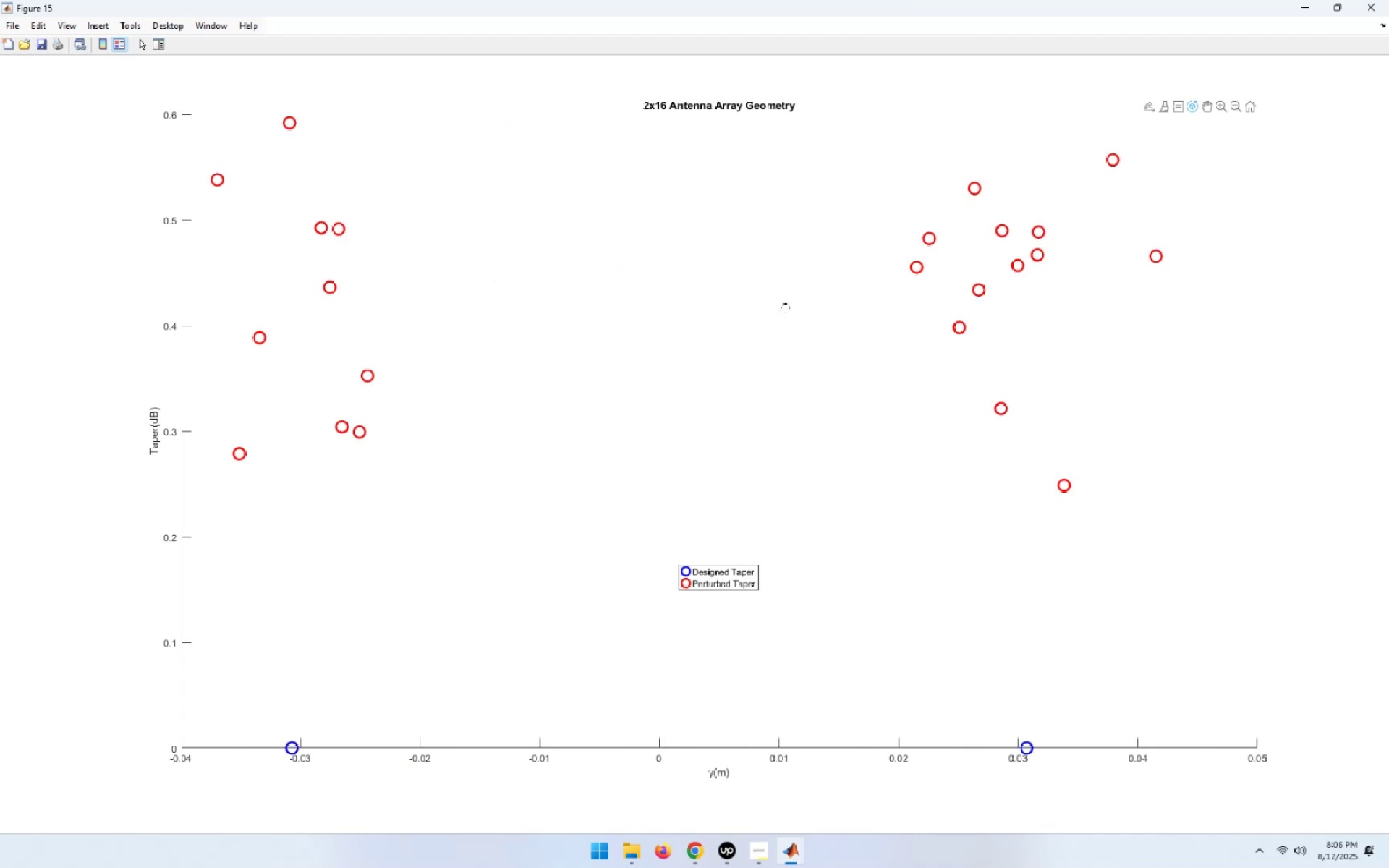 
right_click([784, 307])
 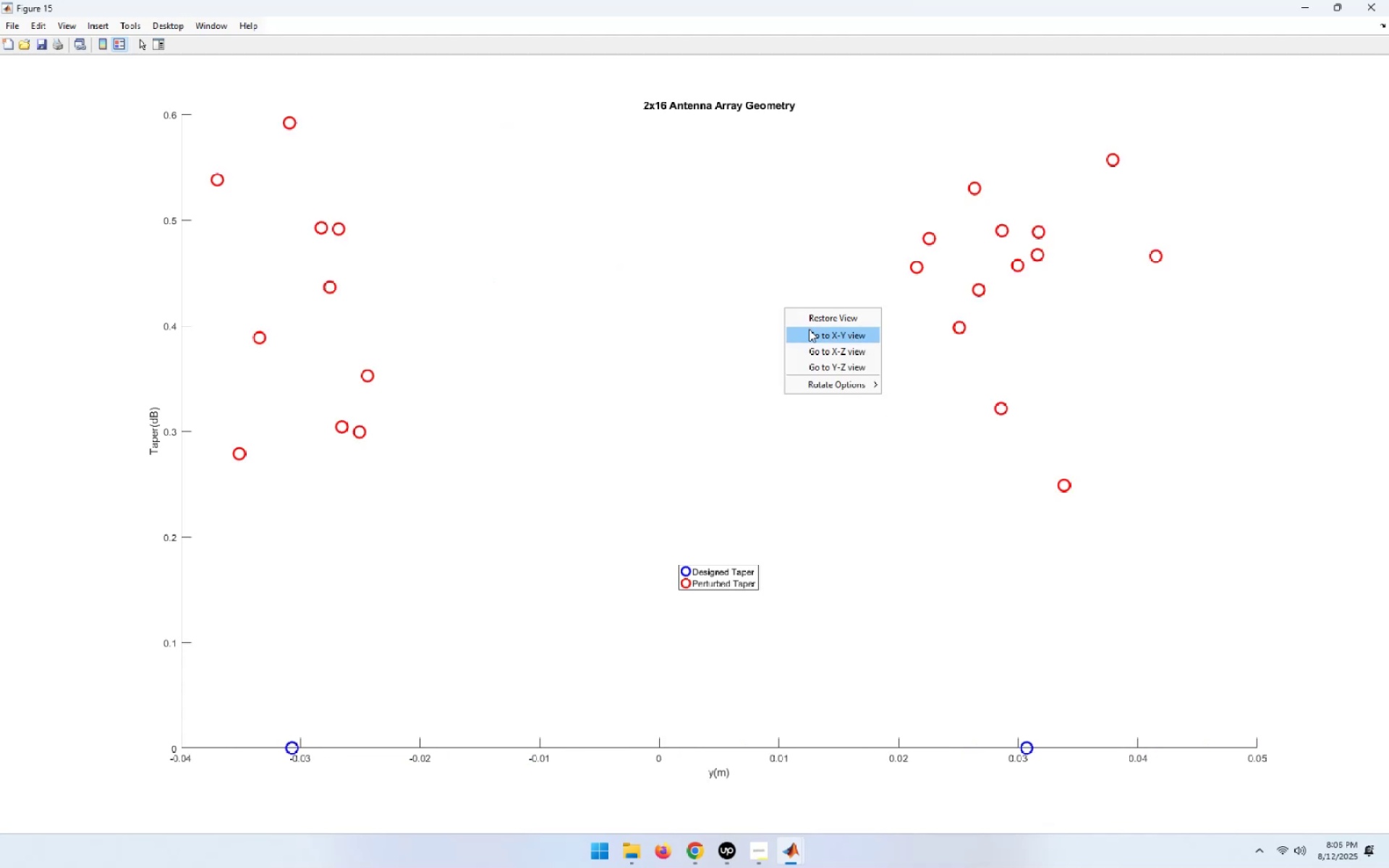 
left_click([818, 318])
 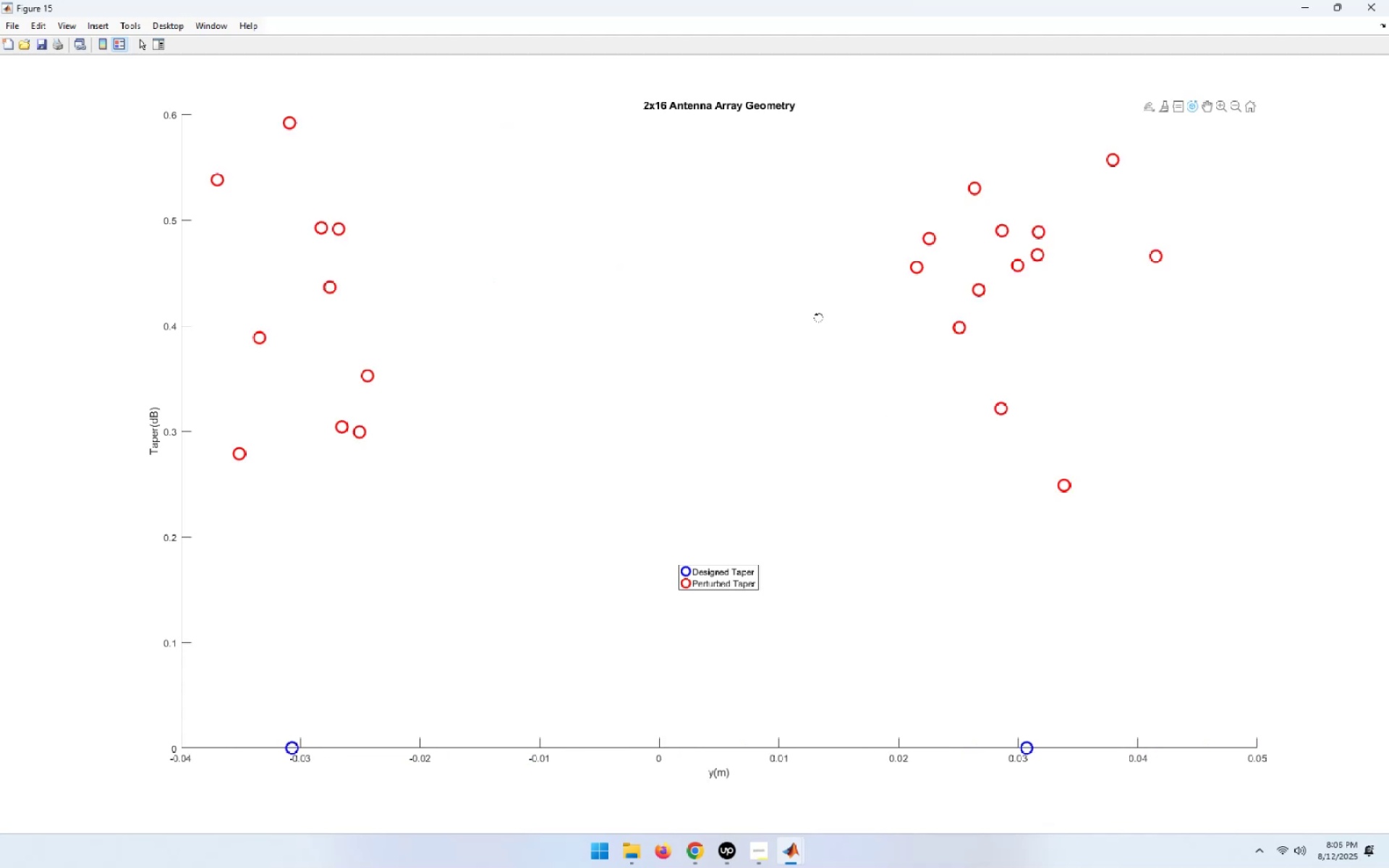 
right_click([616, 367])
 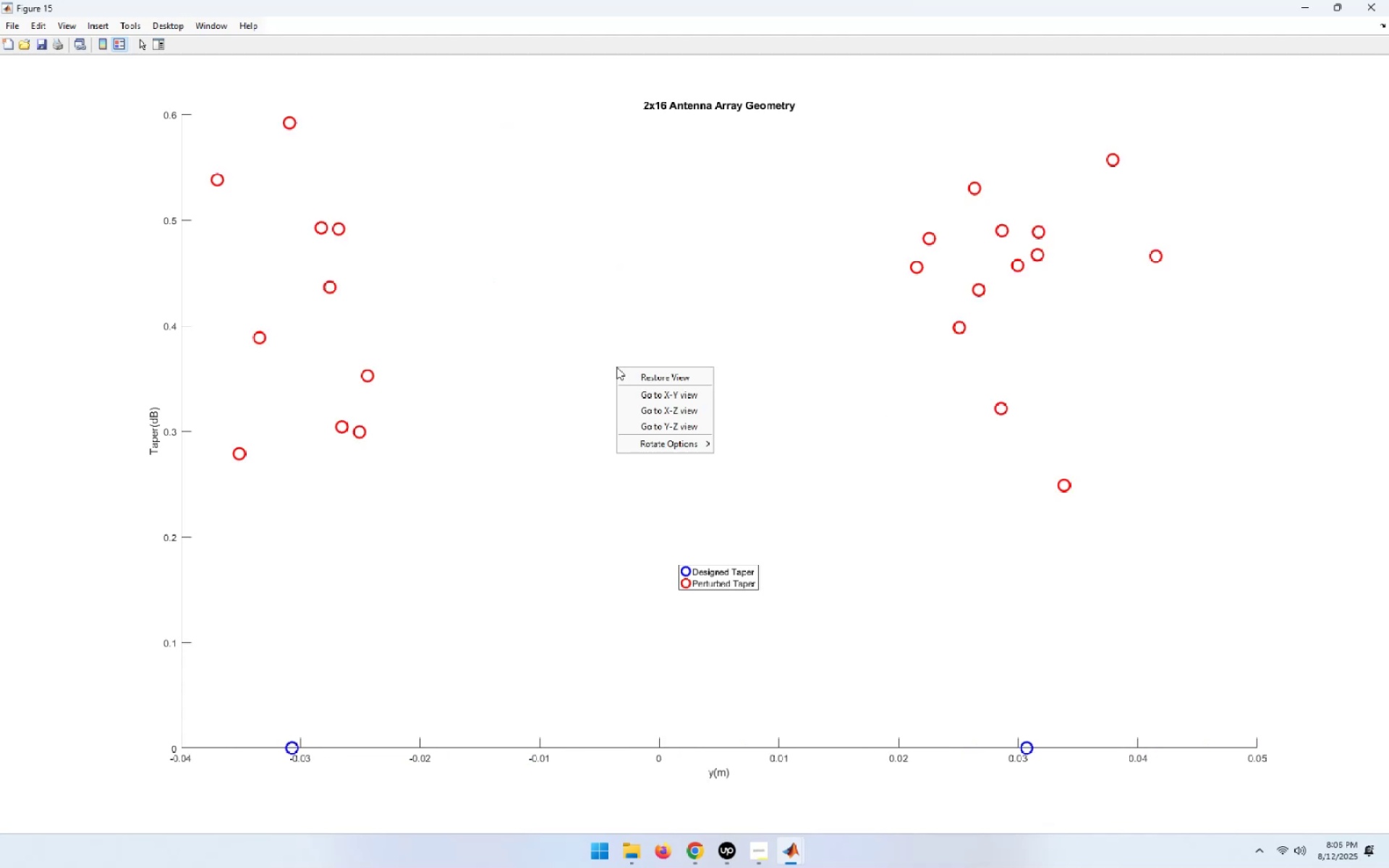 
mouse_move([687, 451])
 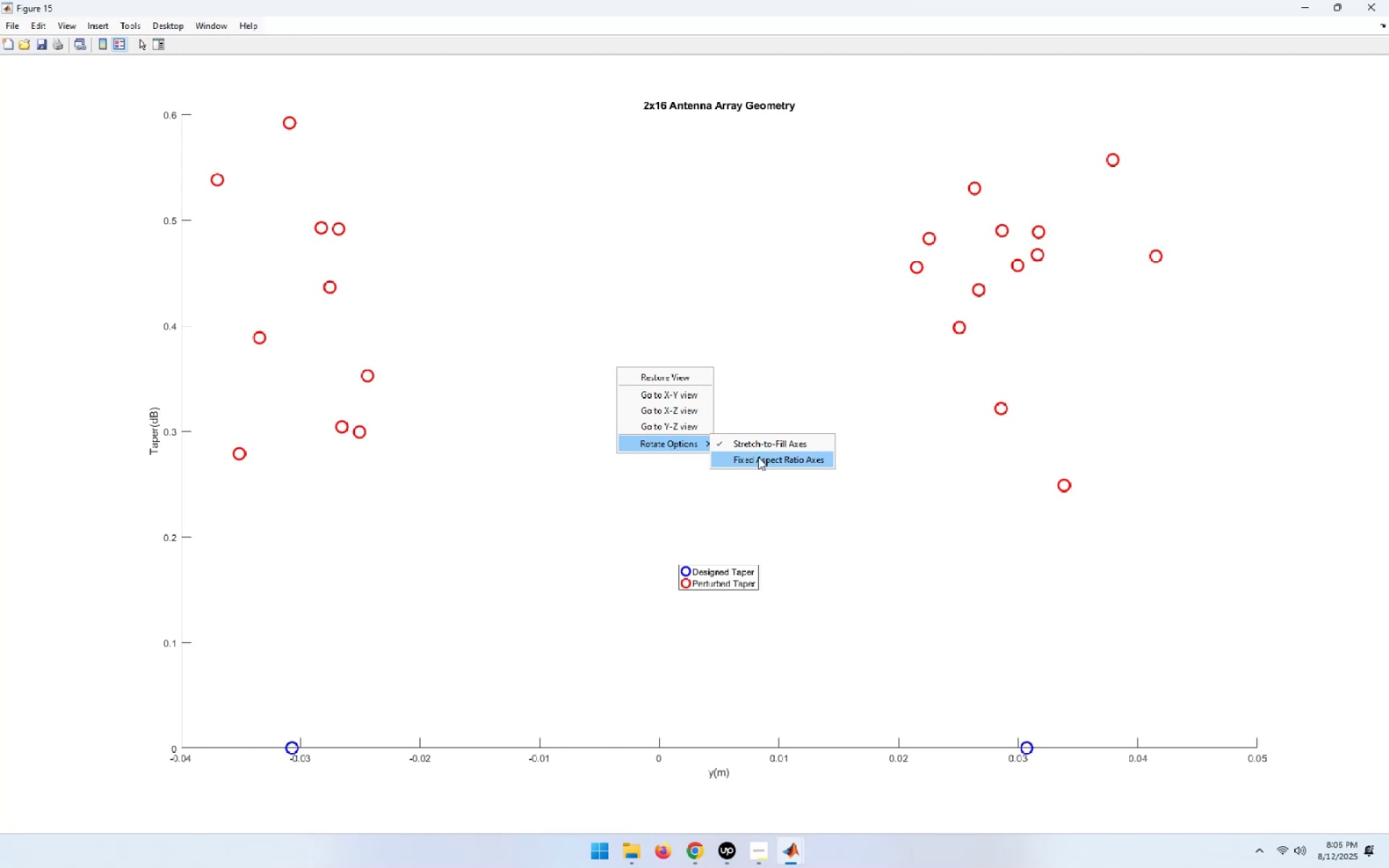 
left_click([758, 457])
 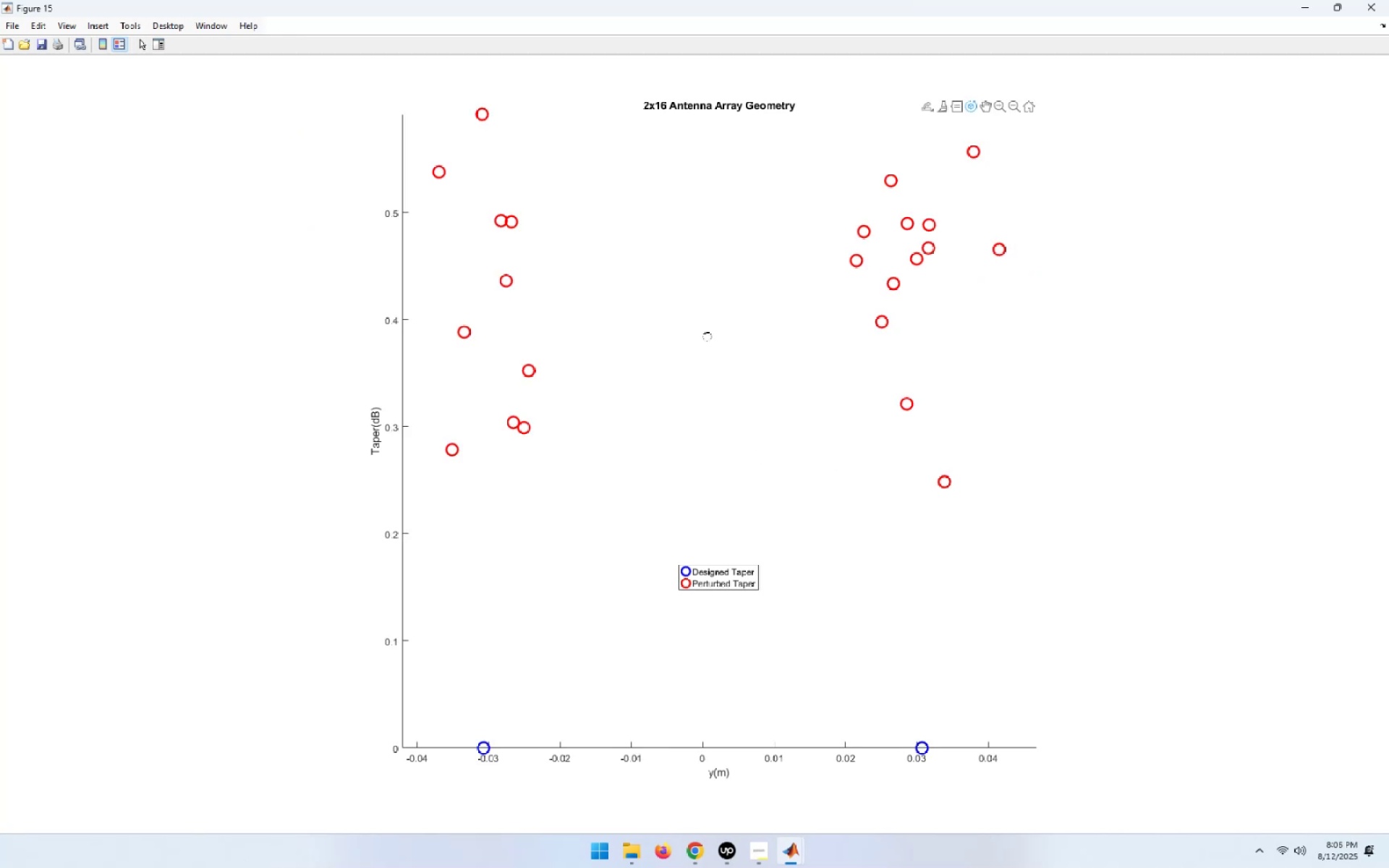 
left_click_drag(start_coordinate=[706, 336], to_coordinate=[1194, 383])
 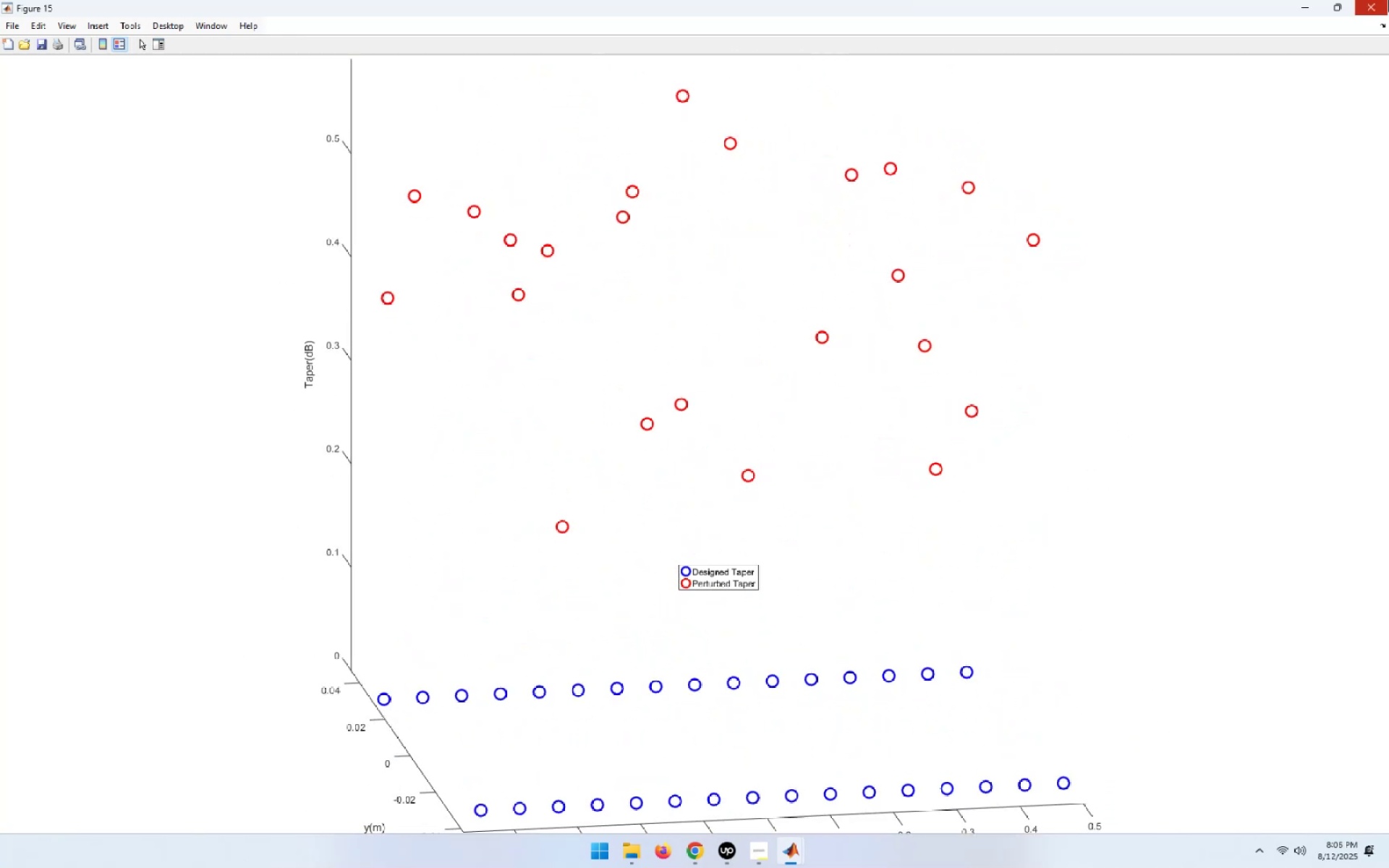 
left_click([1388, 0])
 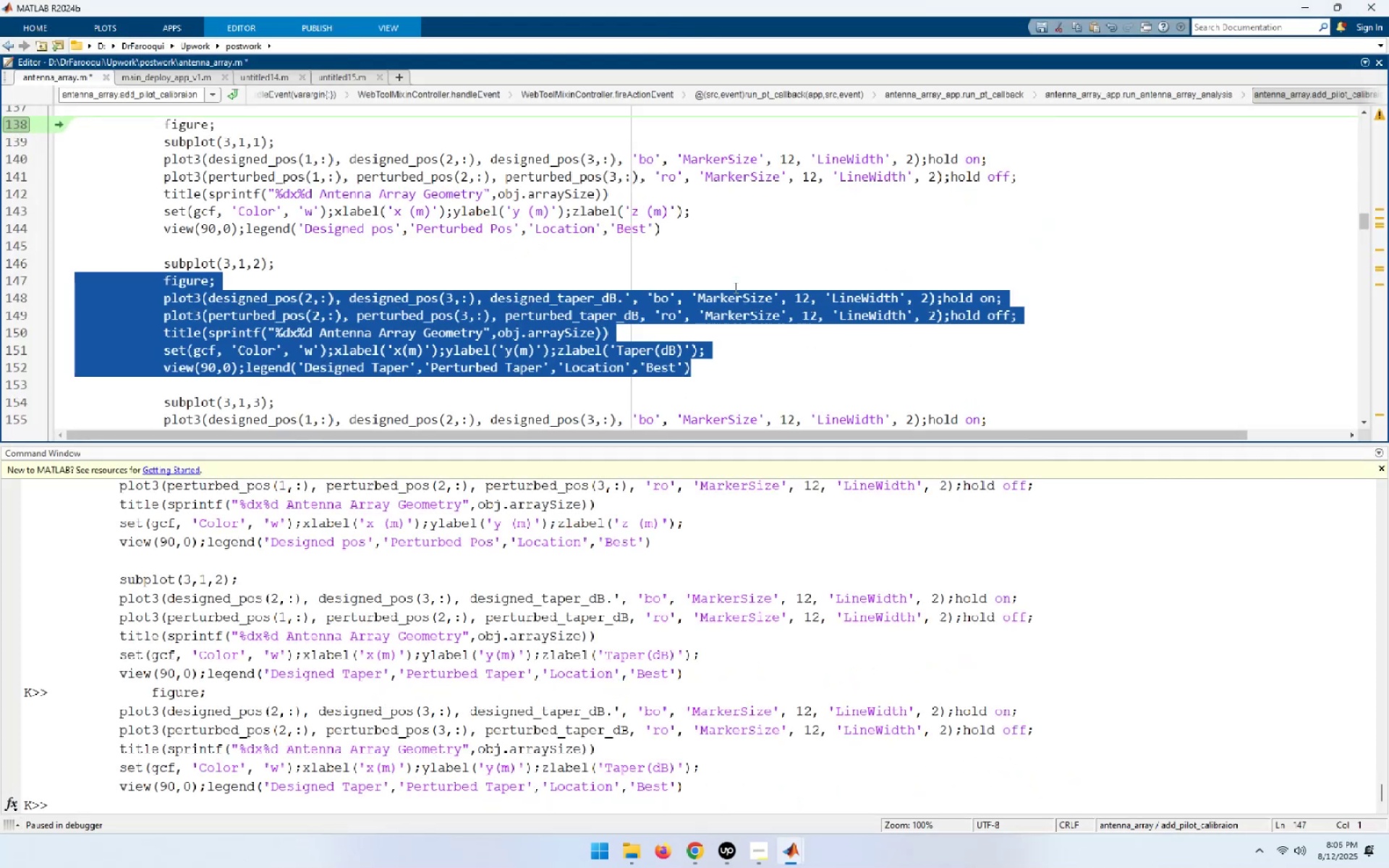 
left_click([734, 273])
 